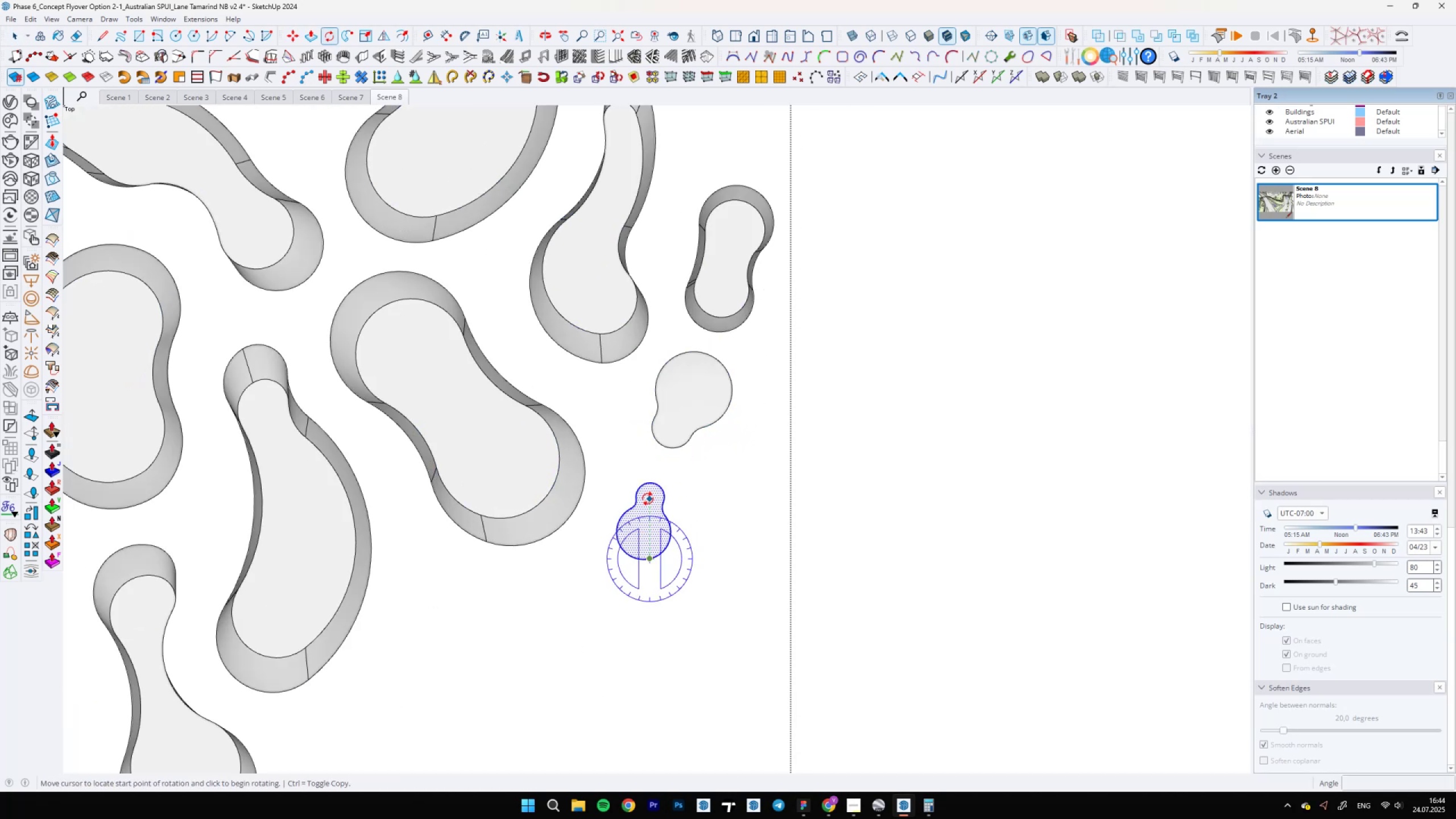 
left_click([651, 494])
 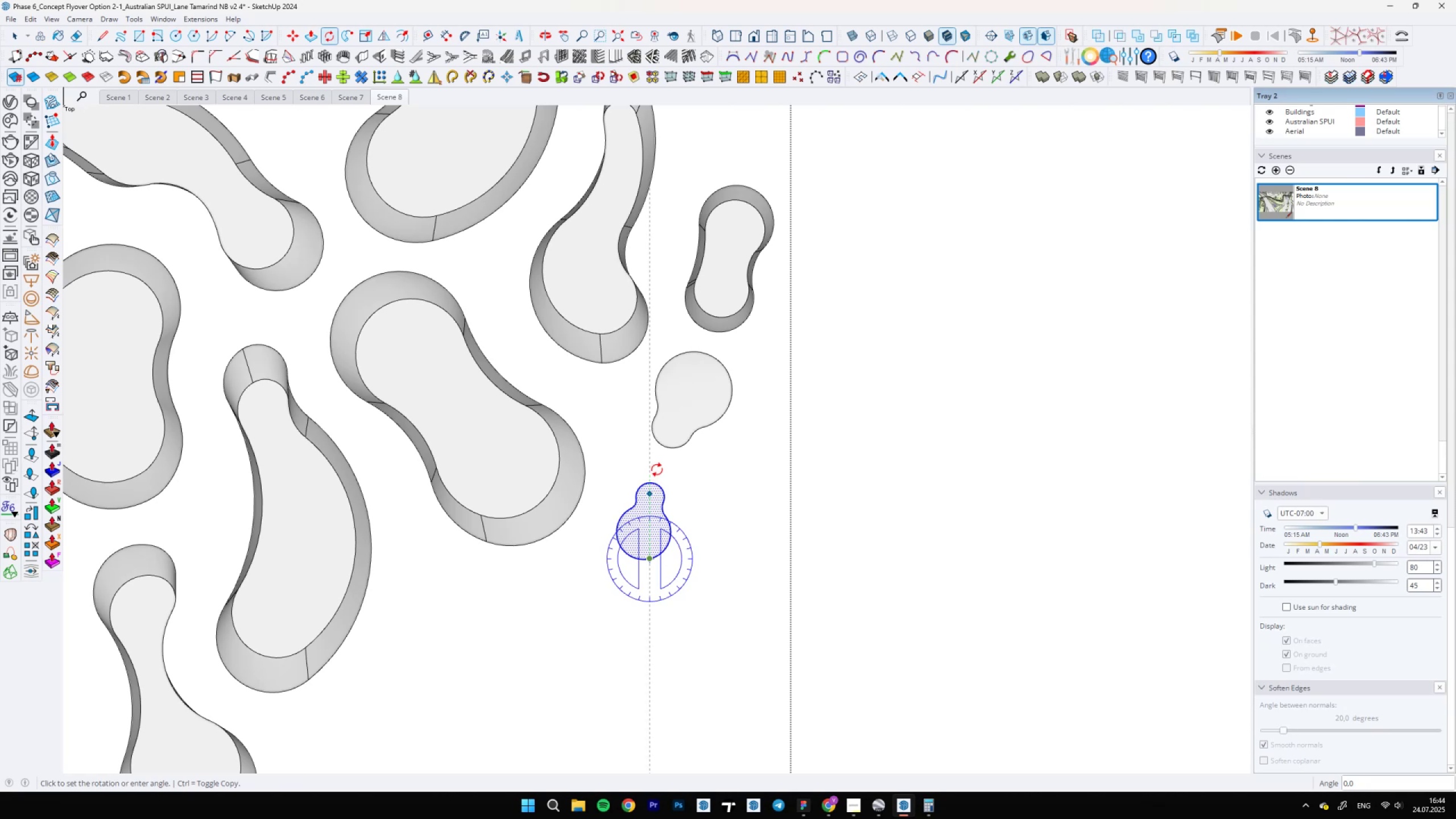 
scroll: coordinate [639, 460], scroll_direction: up, amount: 7.0
 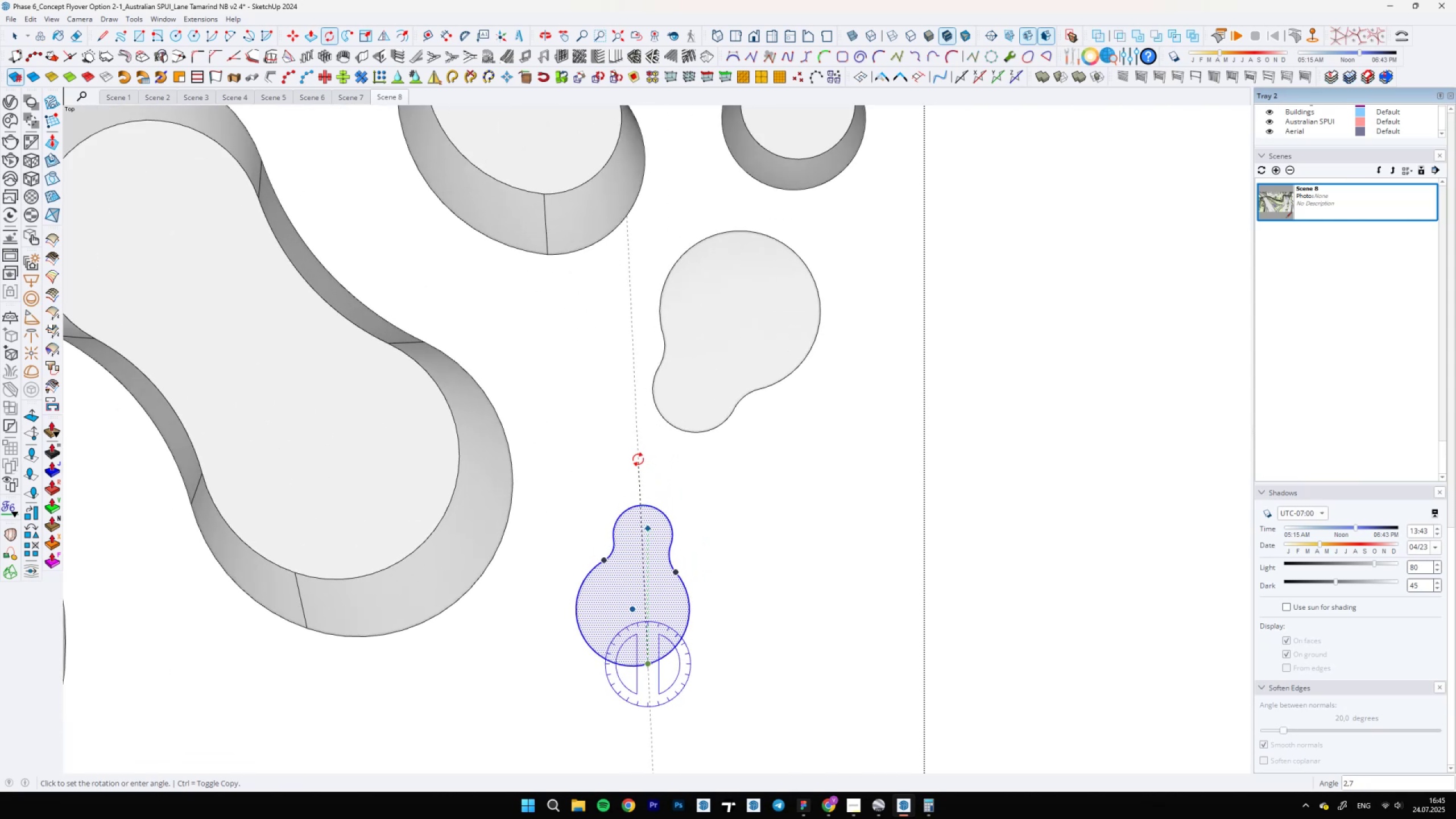 
key(3)
 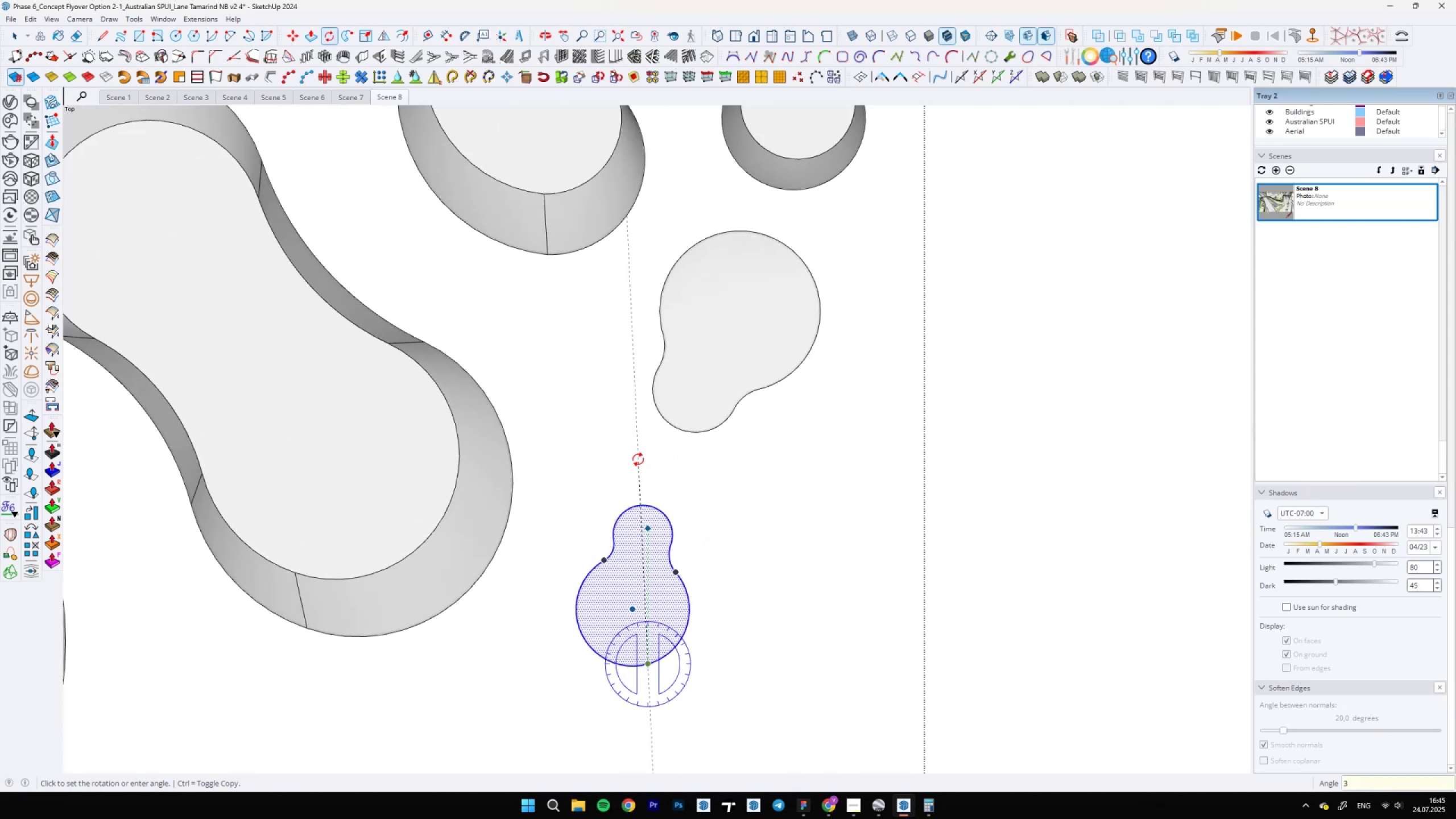 
key(Enter)
 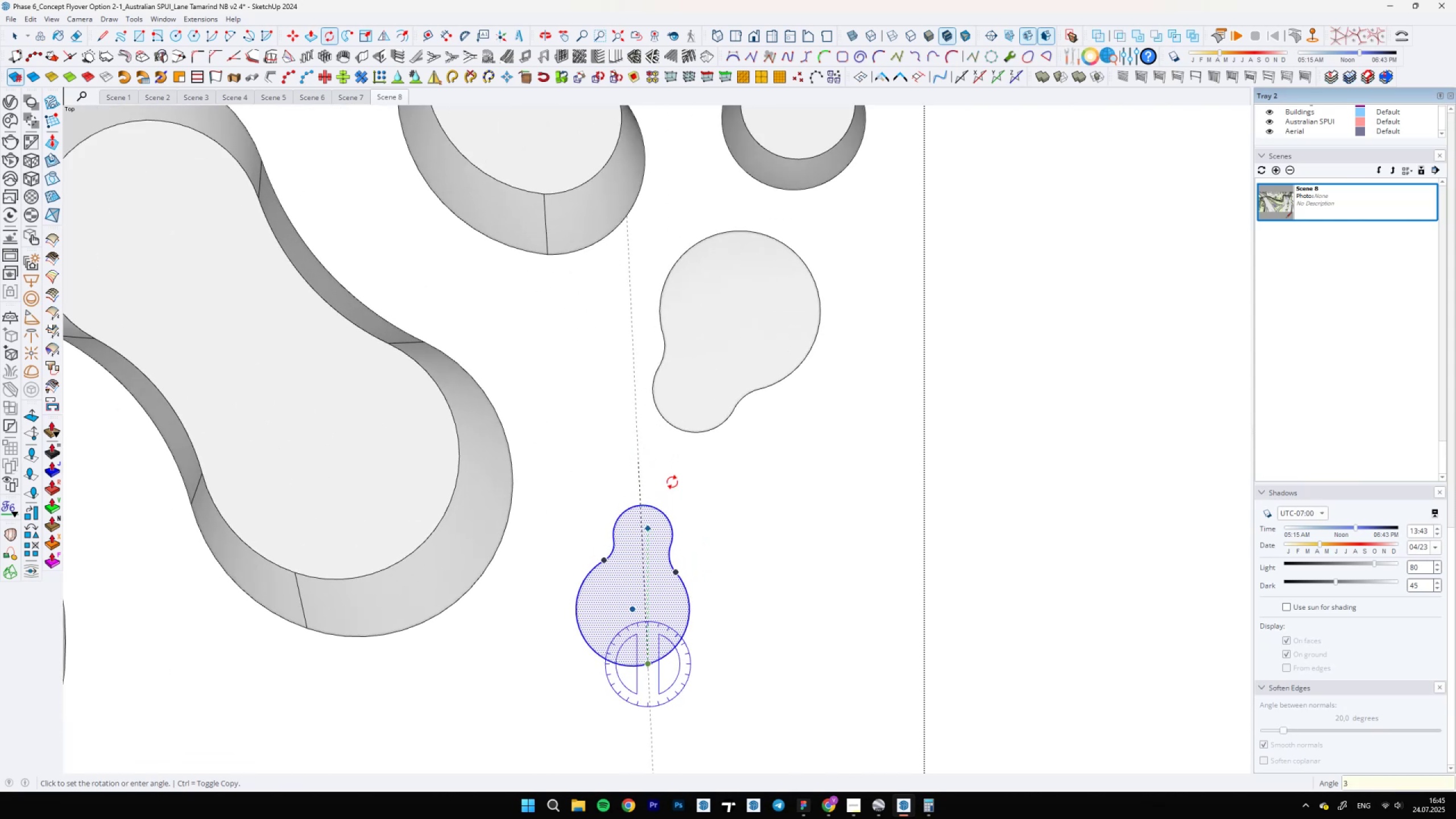 
key(Space)
 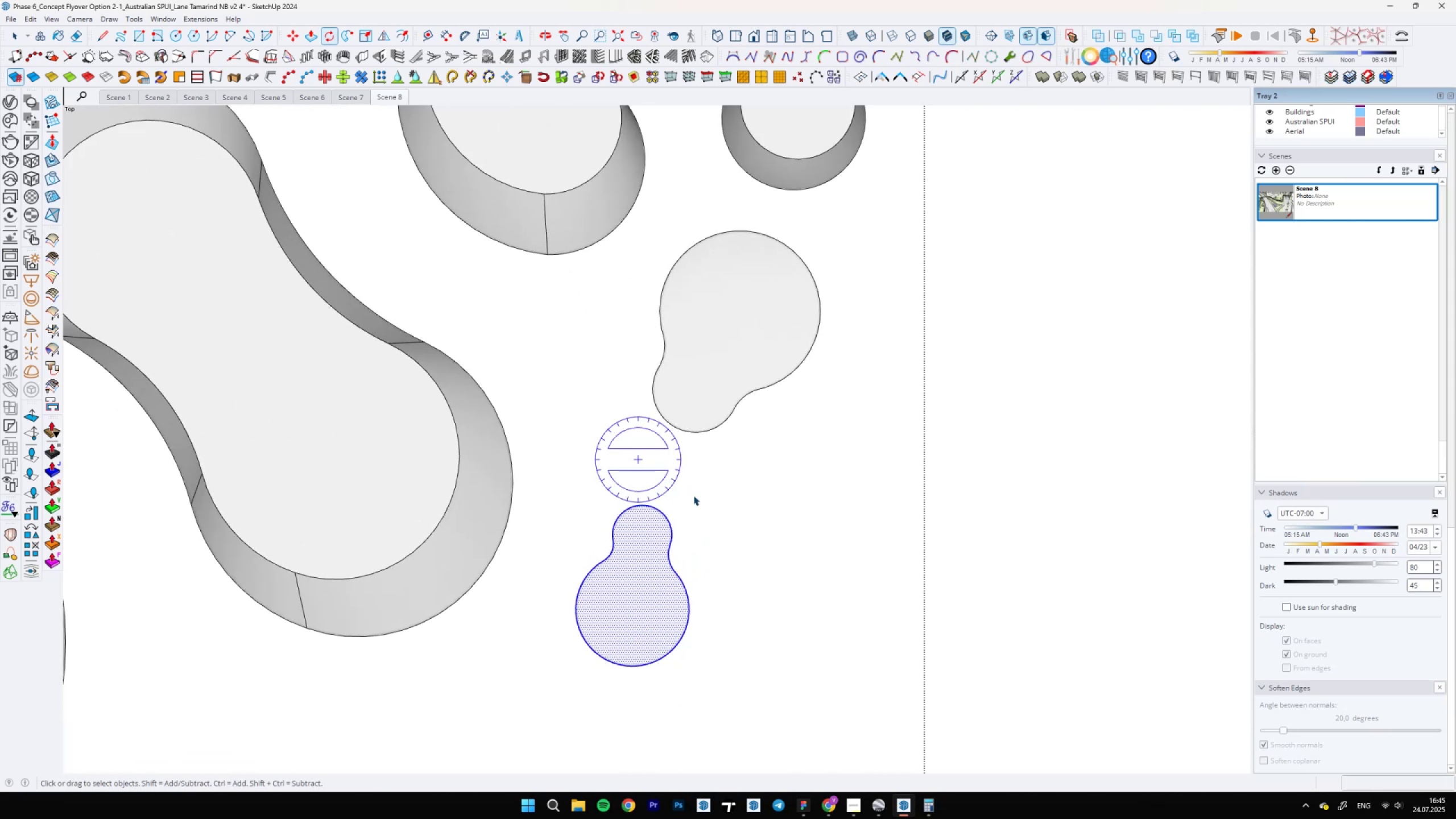 
scroll: coordinate [677, 486], scroll_direction: down, amount: 15.0
 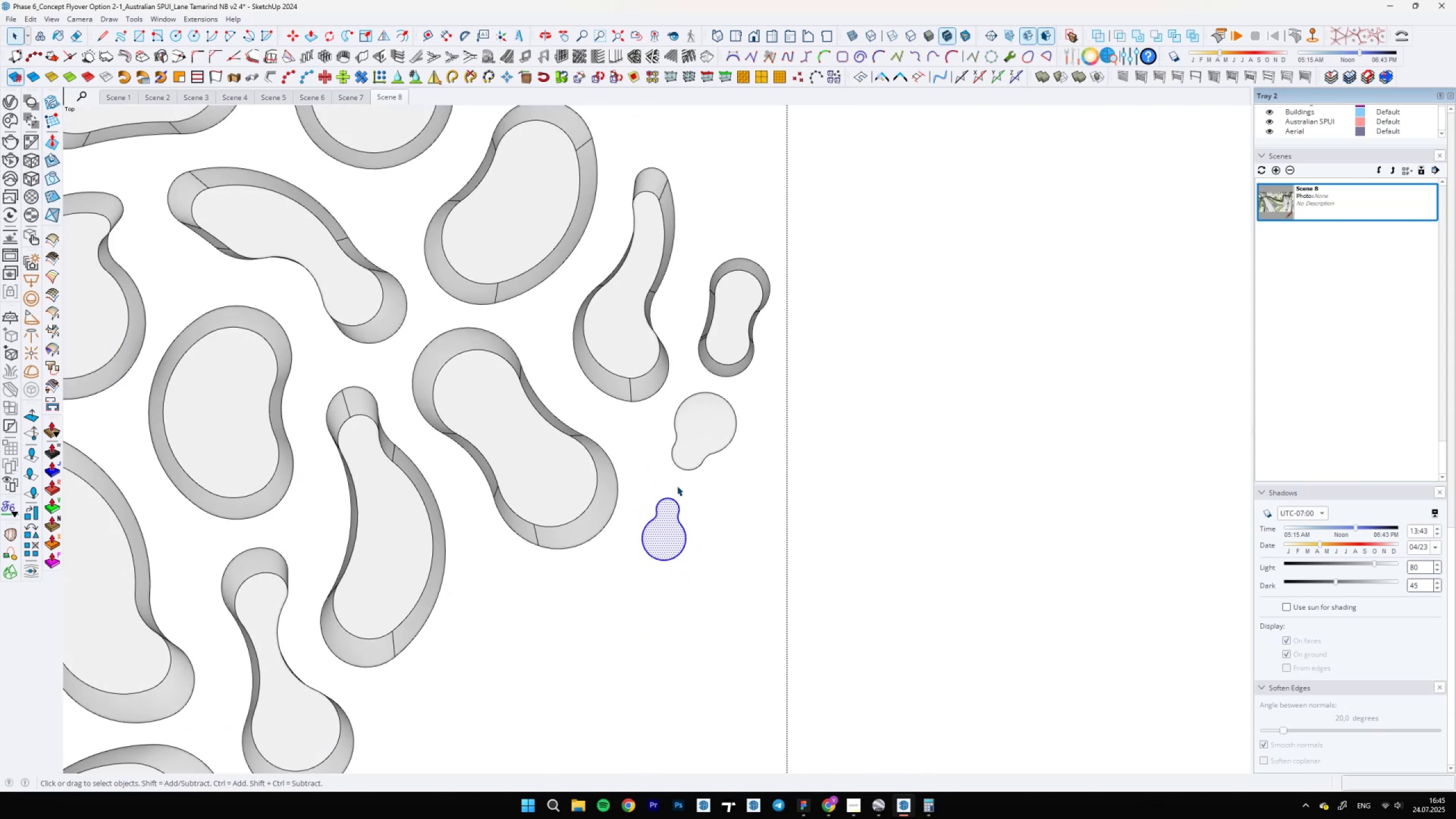 
key(Escape)
 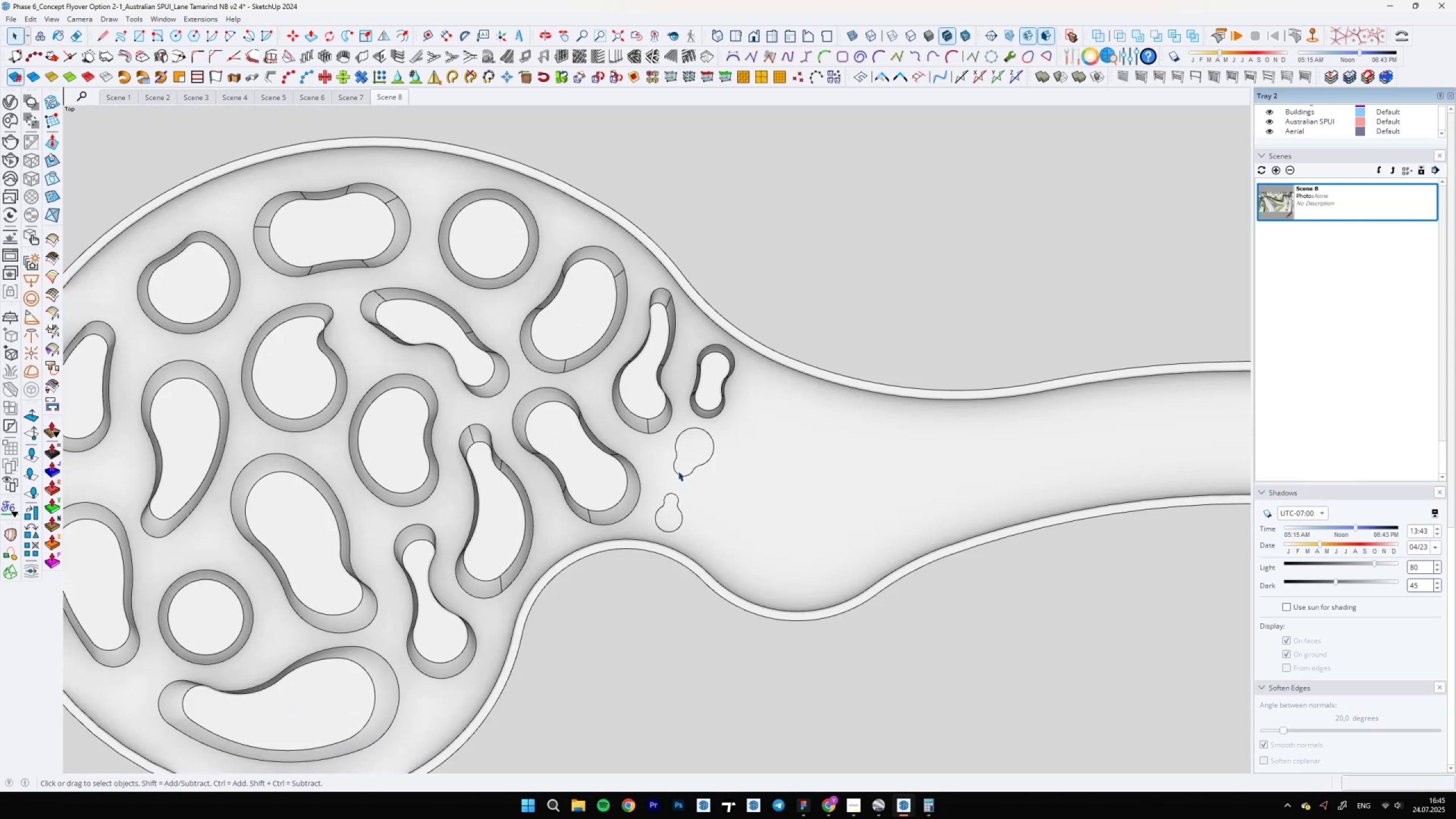 
scroll: coordinate [682, 465], scroll_direction: down, amount: 18.0
 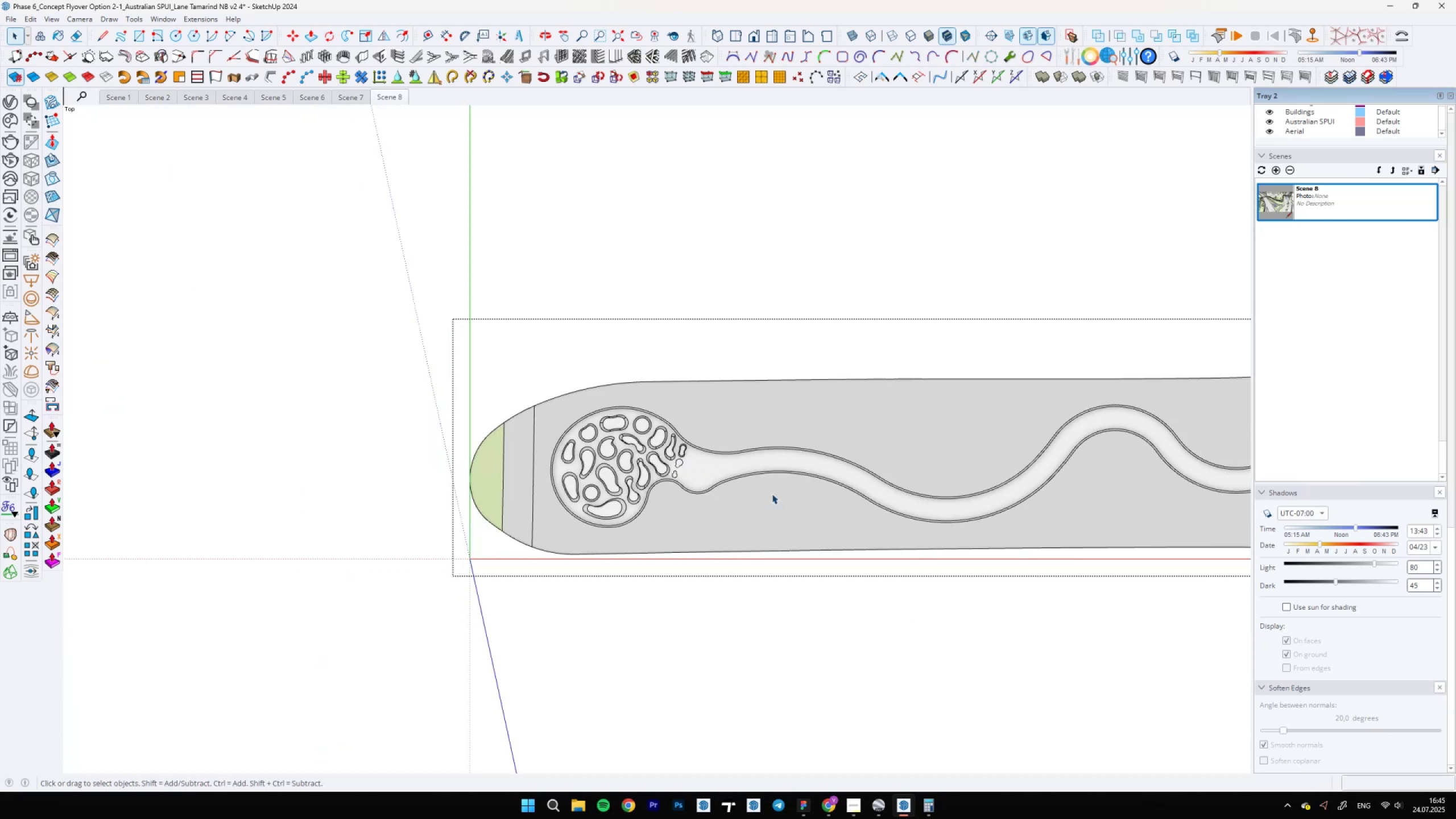 
scroll: coordinate [663, 465], scroll_direction: up, amount: 7.0
 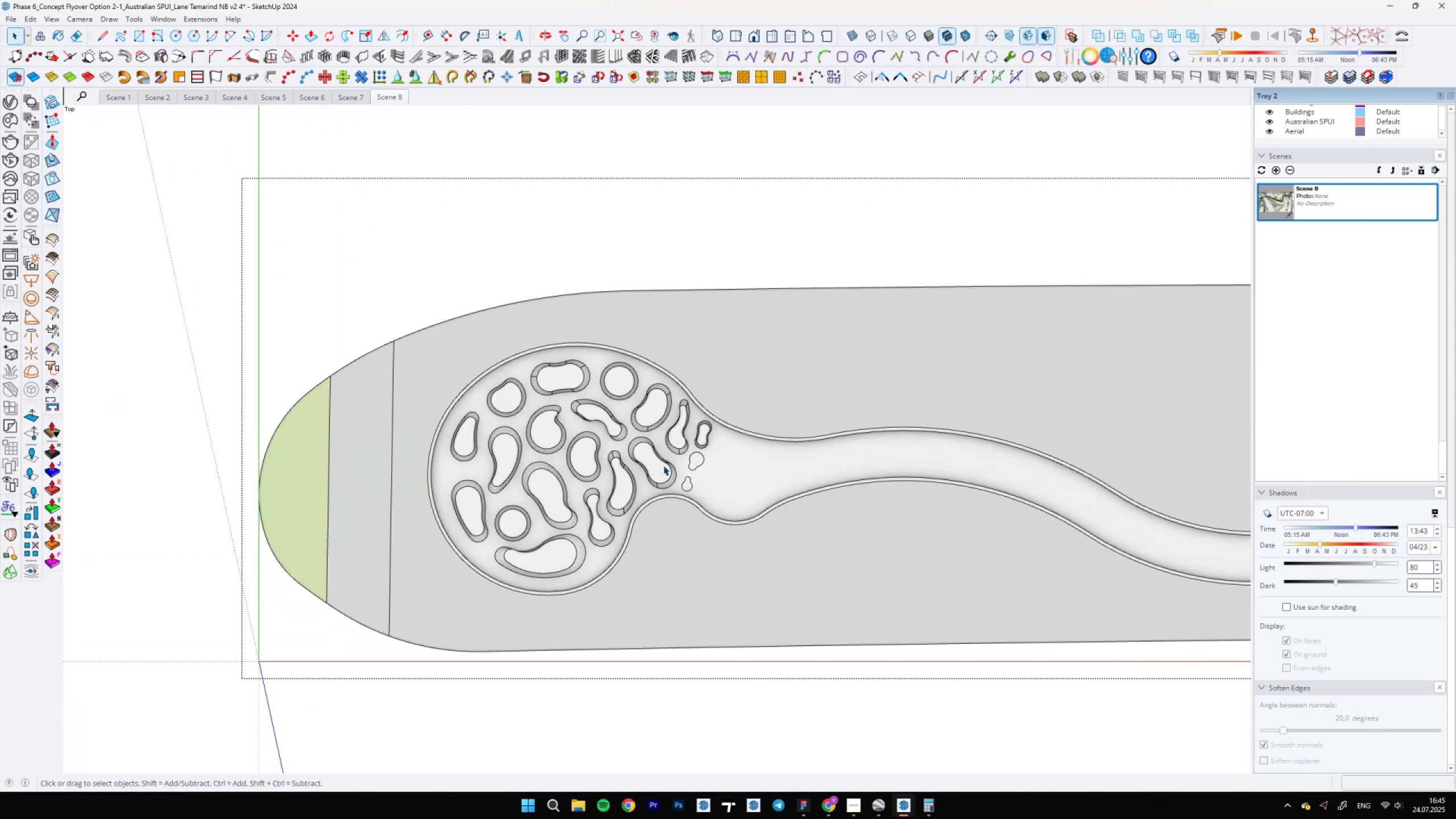 
double_click([663, 465])
 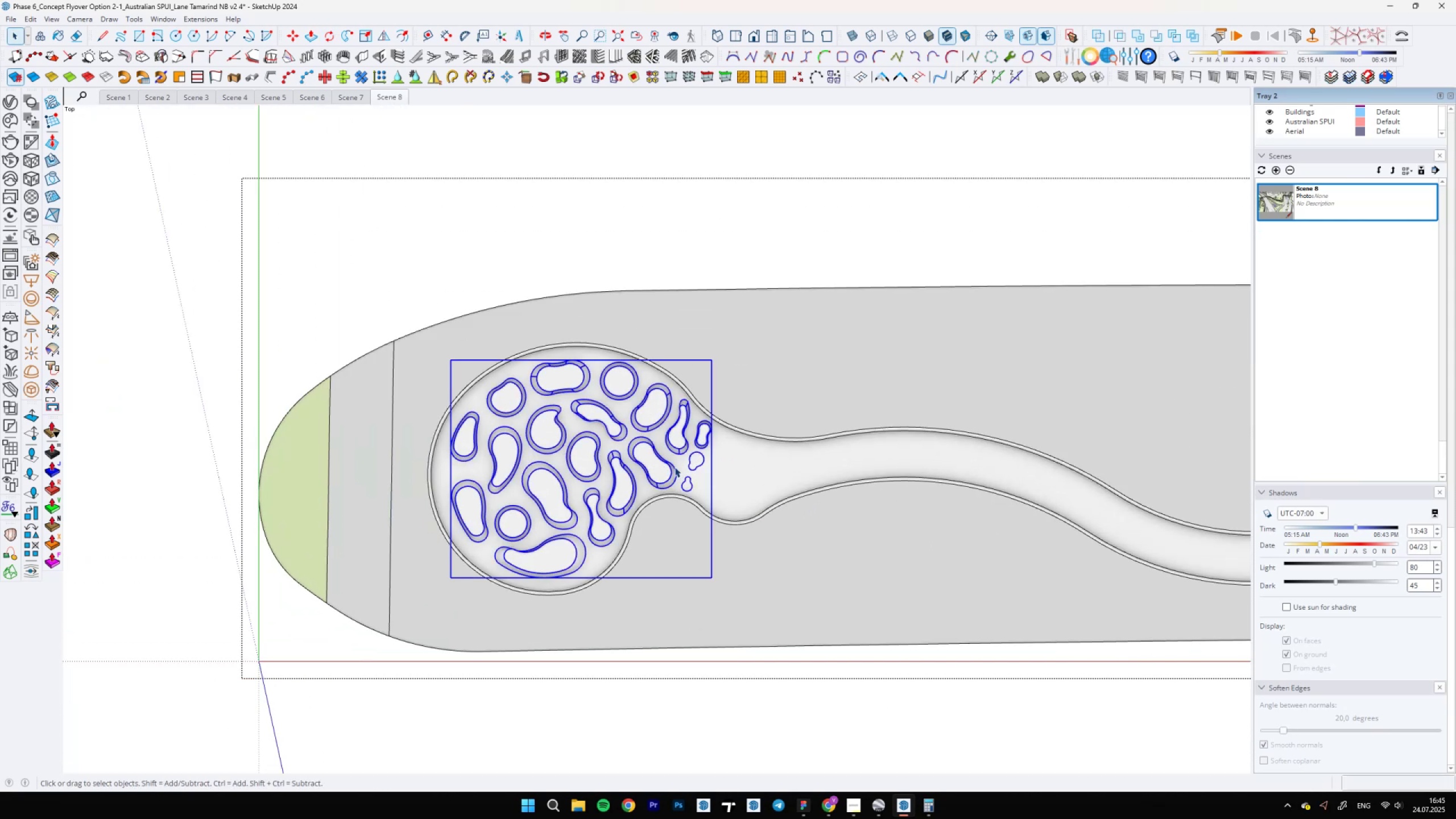 
scroll: coordinate [652, 546], scroll_direction: down, amount: 13.0
 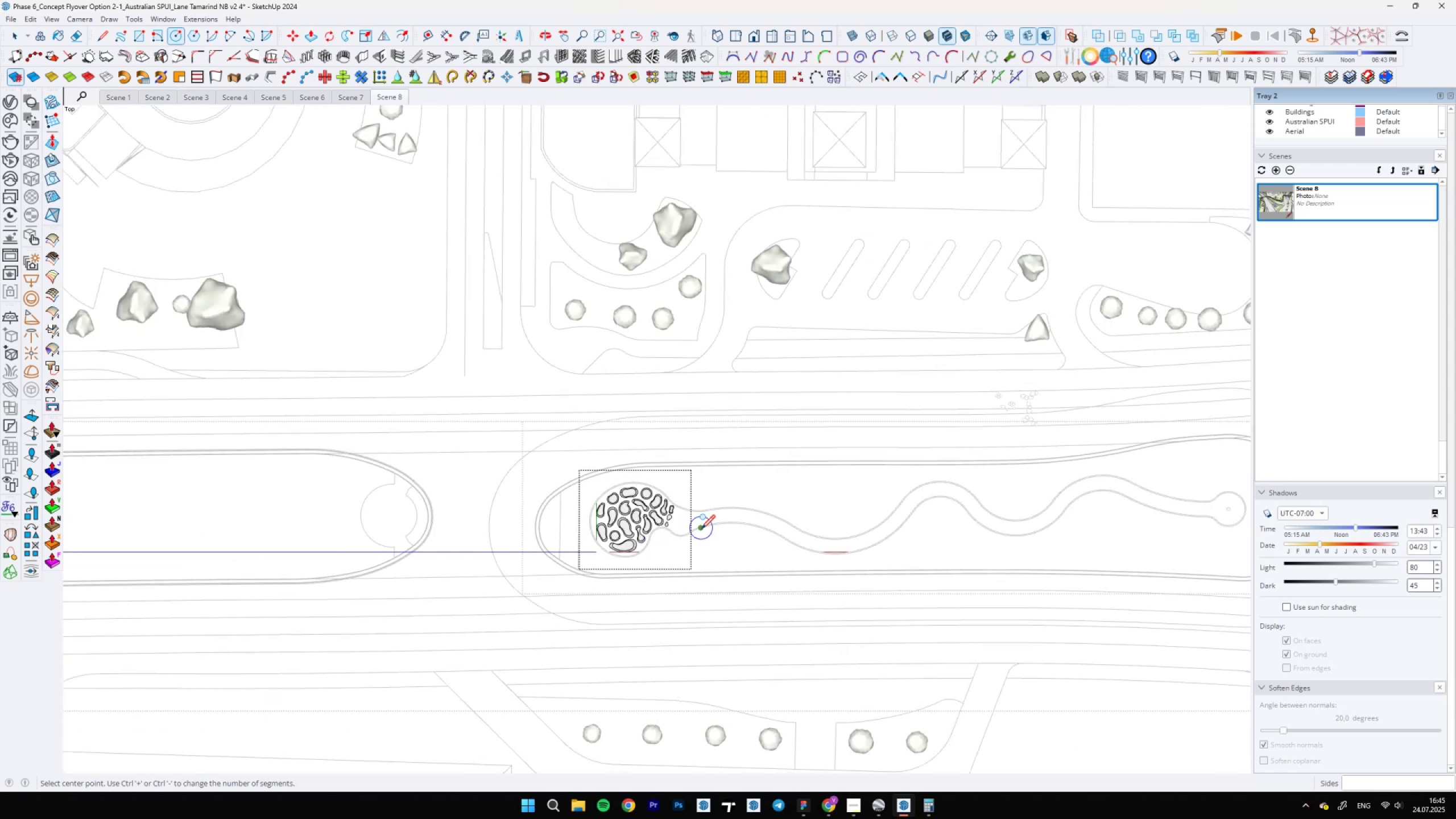 
key(C)
 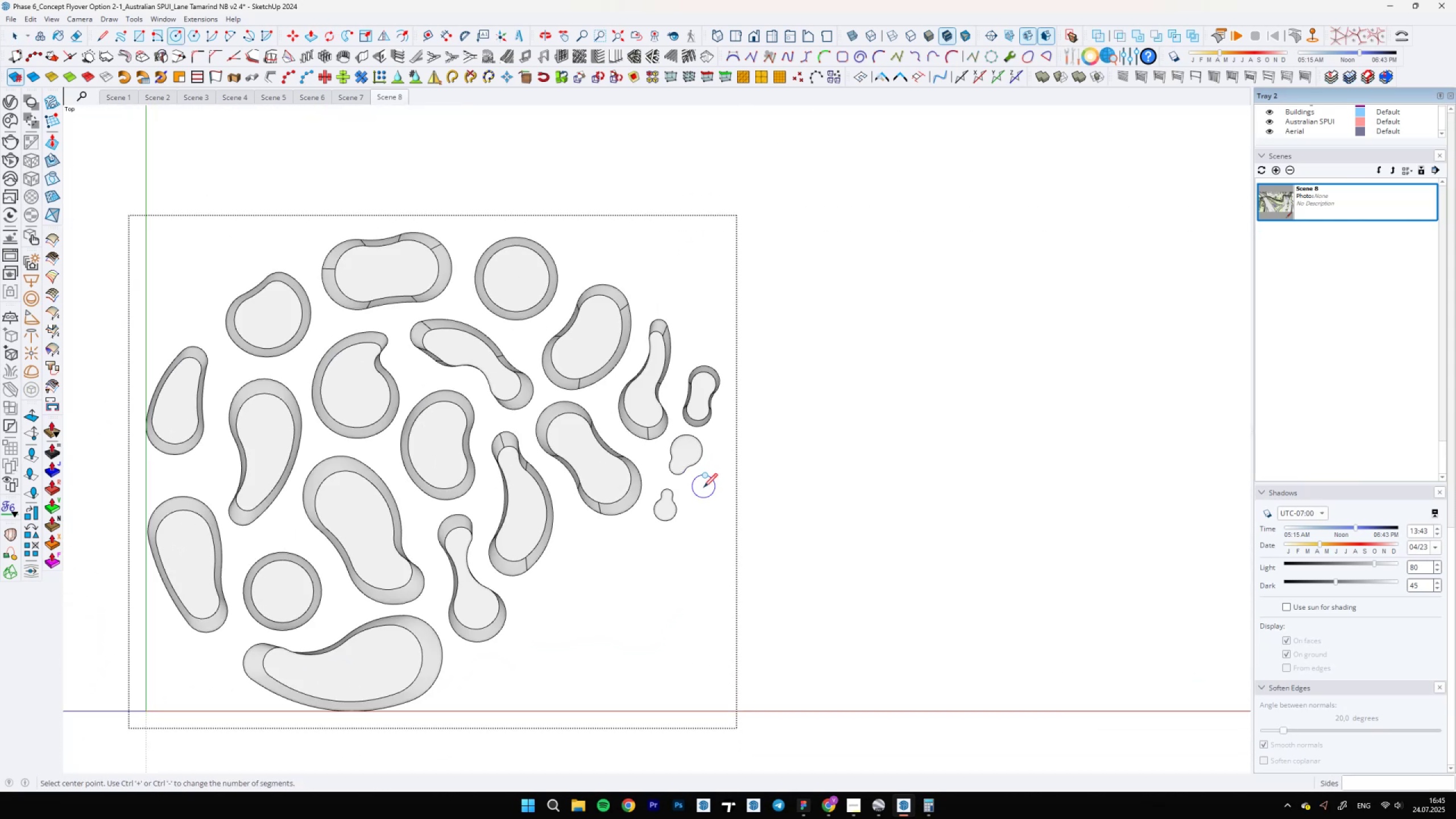 
key(Backslash)
 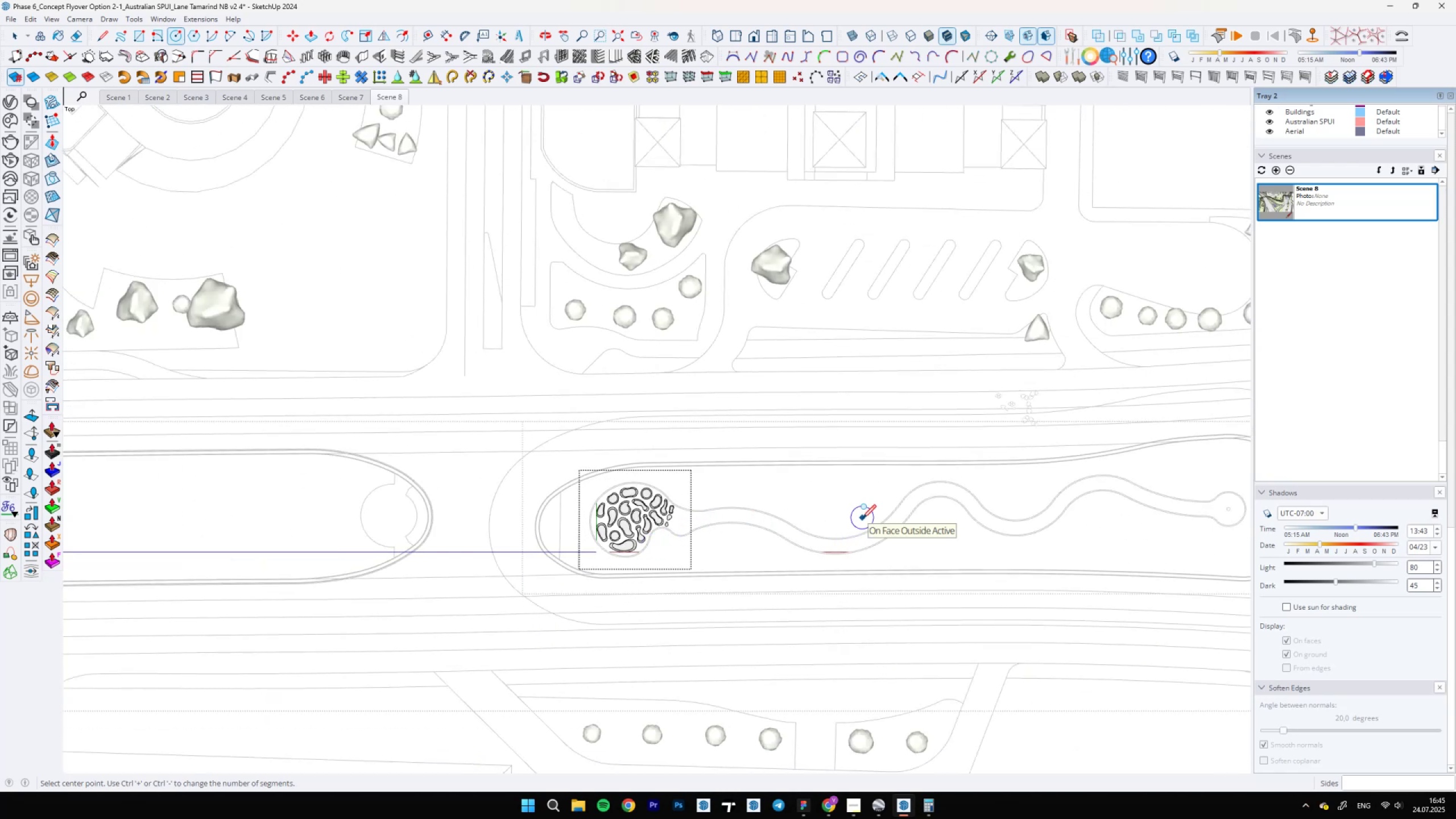 
scroll: coordinate [713, 530], scroll_direction: up, amount: 24.0
 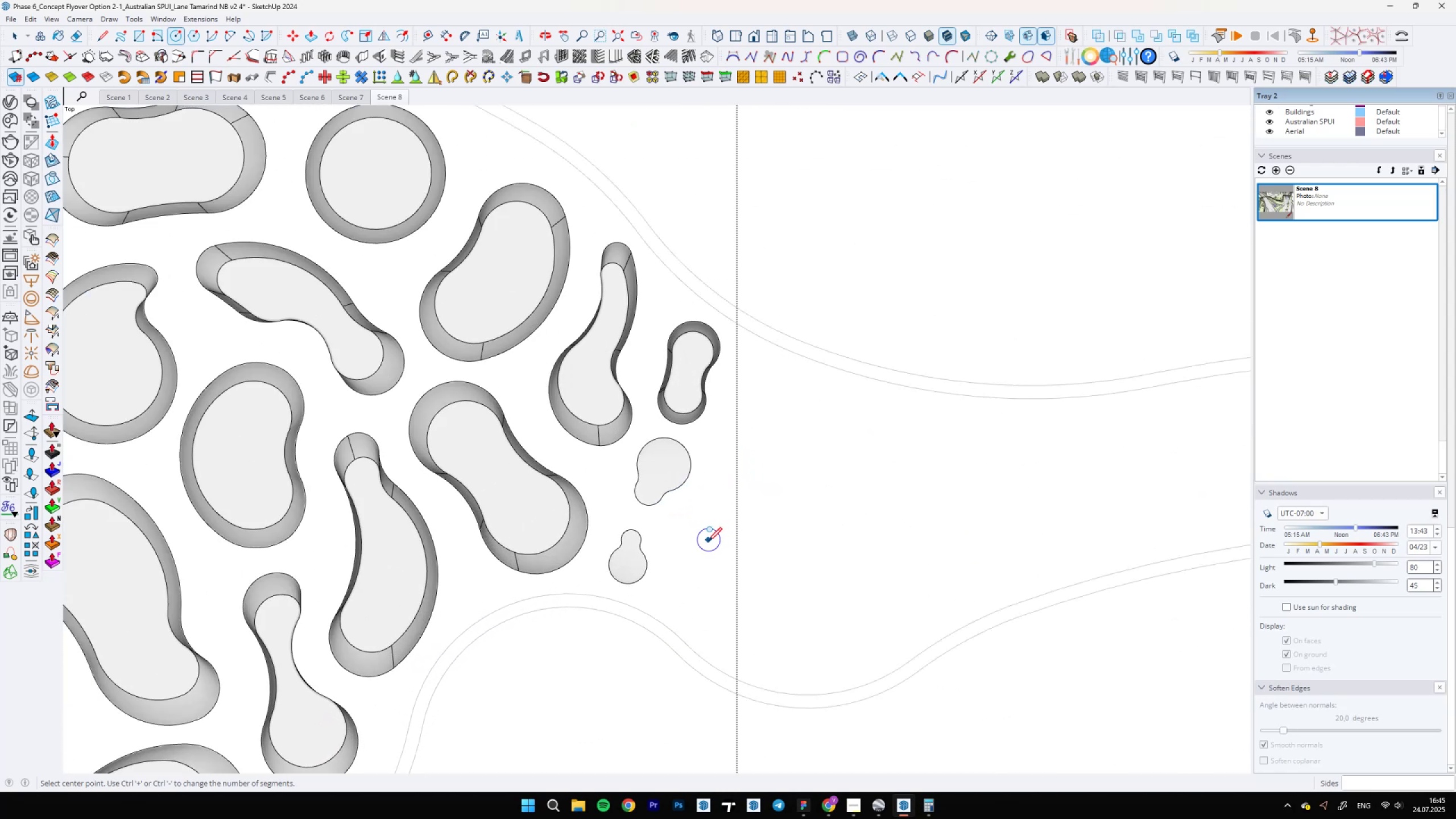 
left_click([700, 544])
 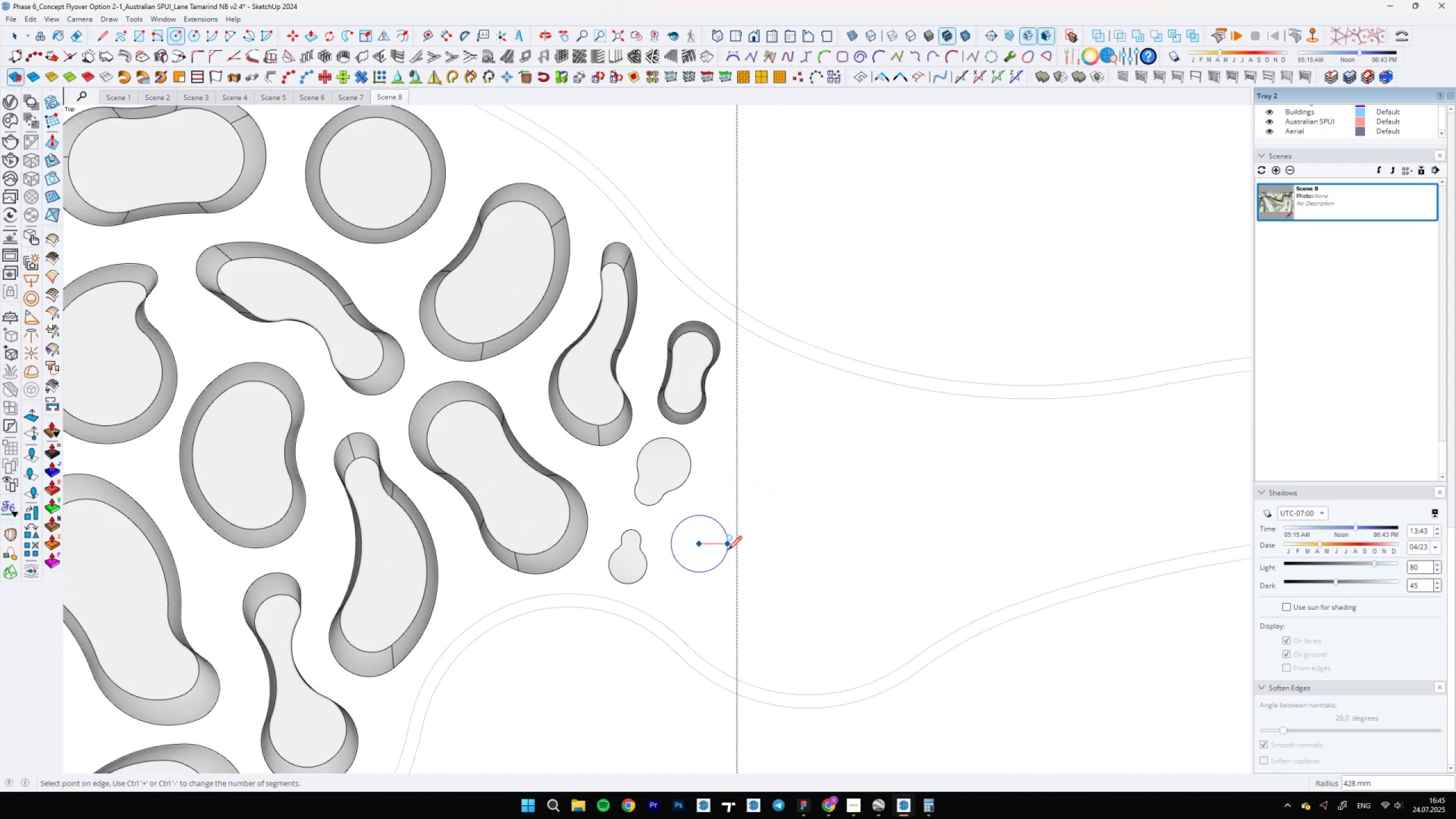 
left_click([725, 549])
 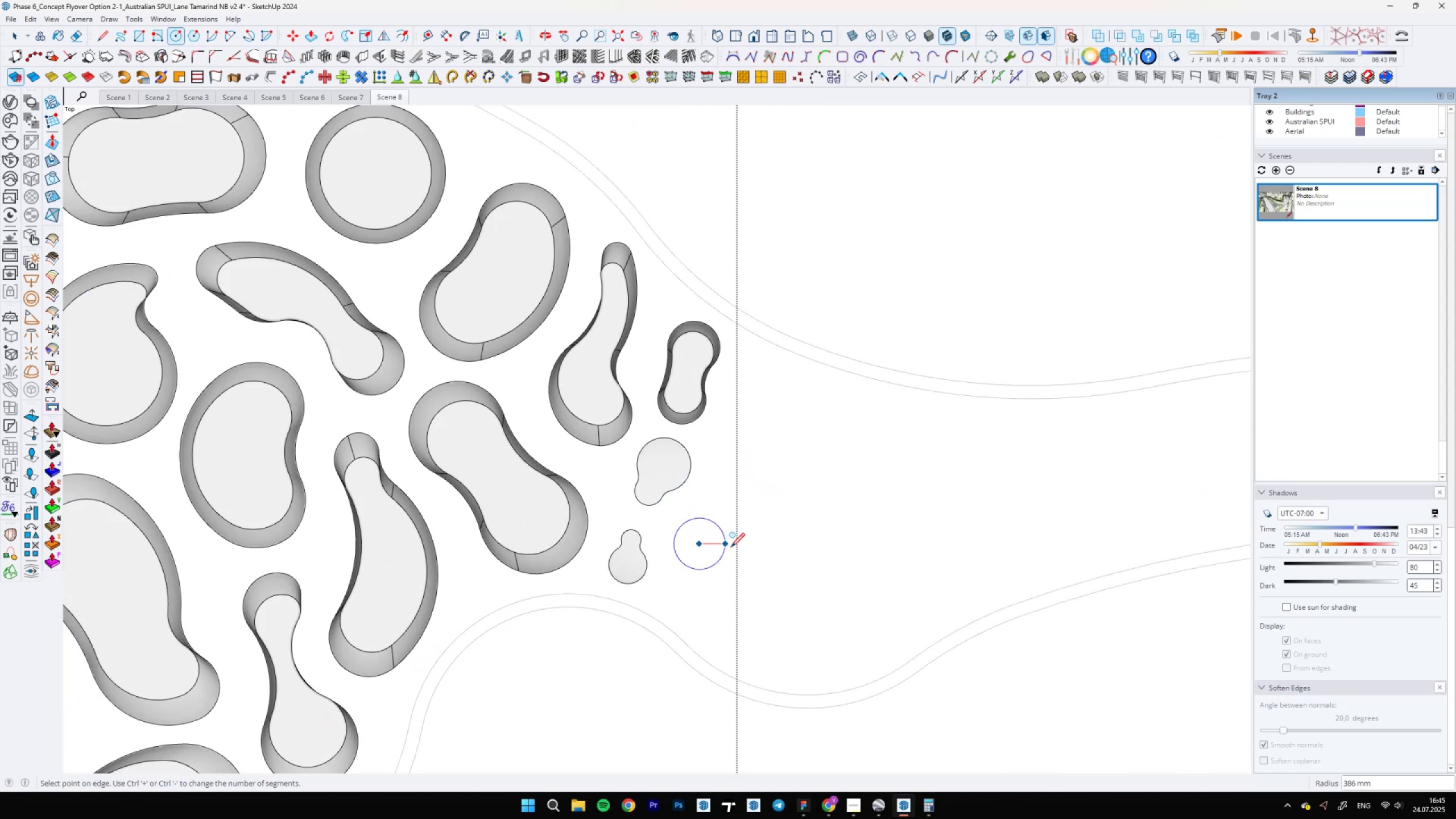 
scroll: coordinate [750, 679], scroll_direction: down, amount: 20.0
 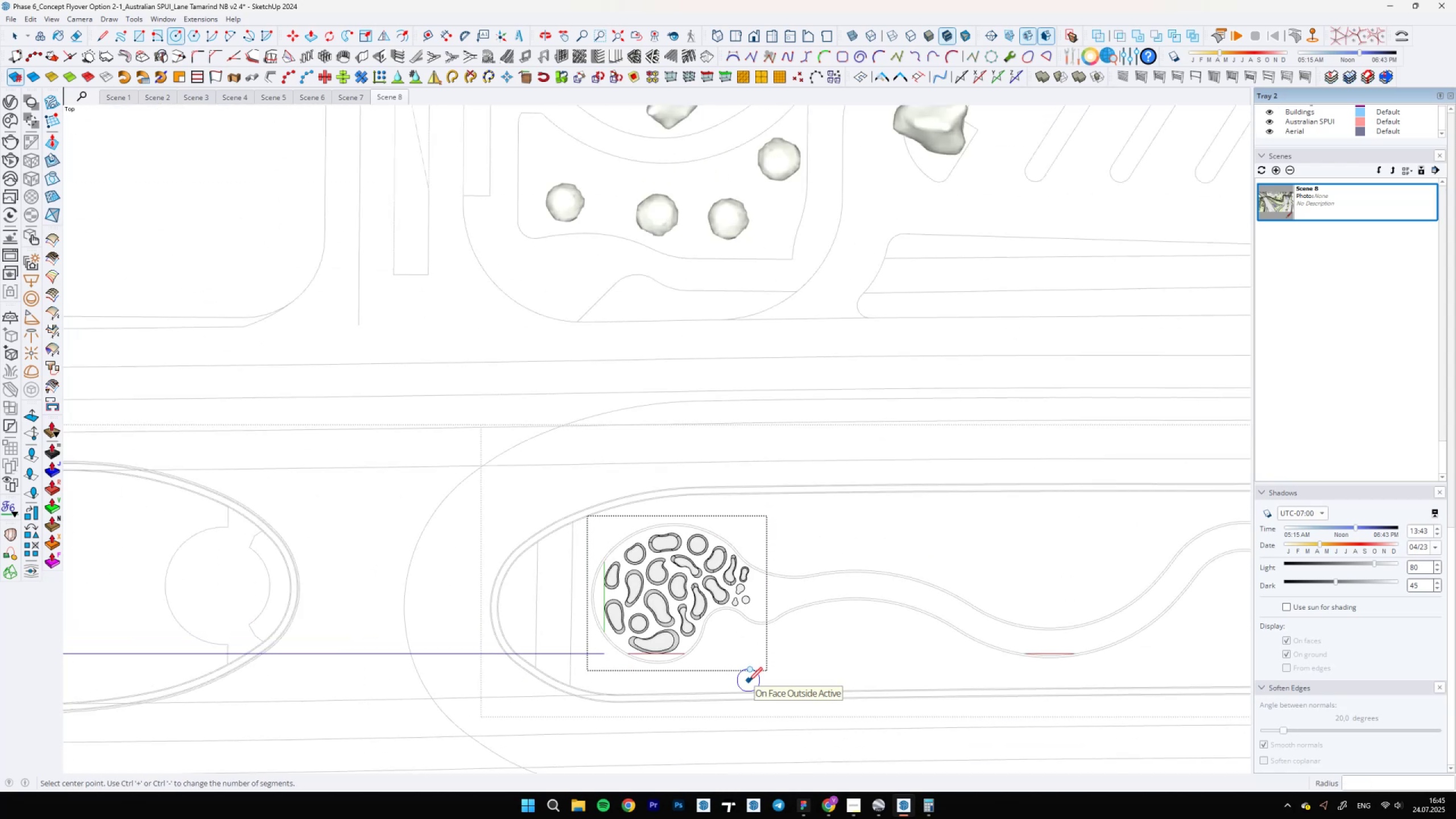 
key(Backslash)
 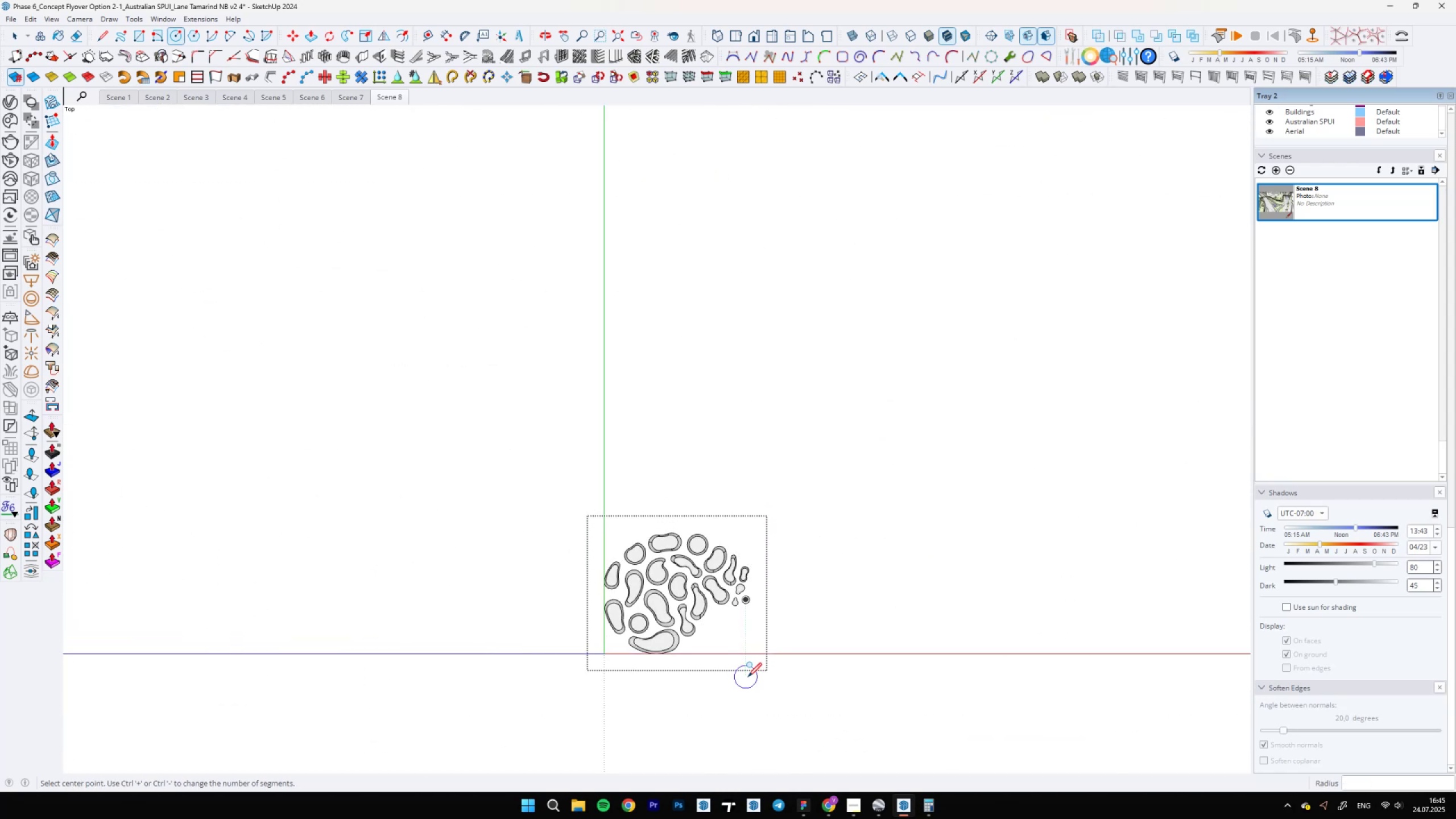 
scroll: coordinate [758, 584], scroll_direction: up, amount: 19.0
 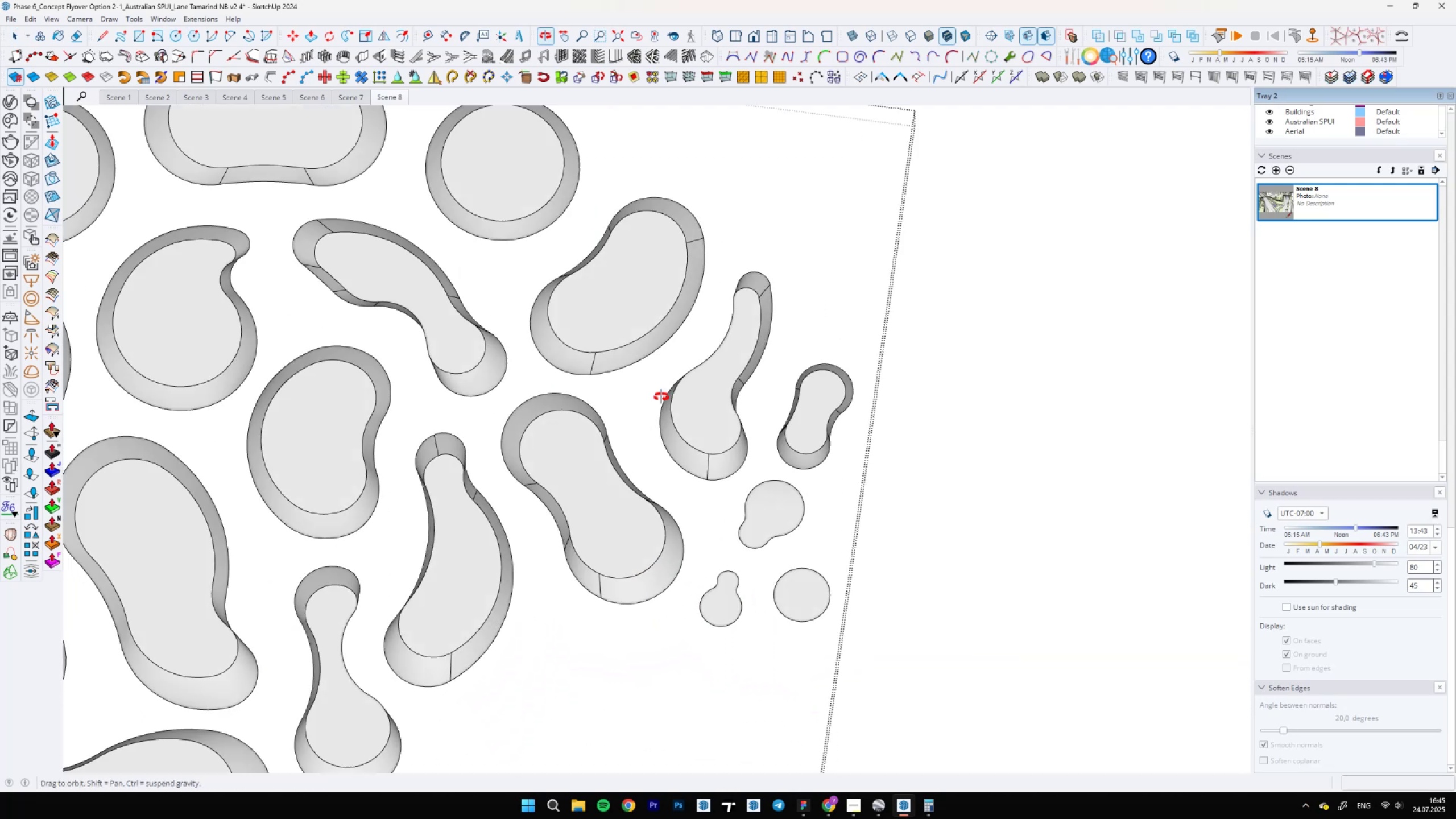 
key(Space)
 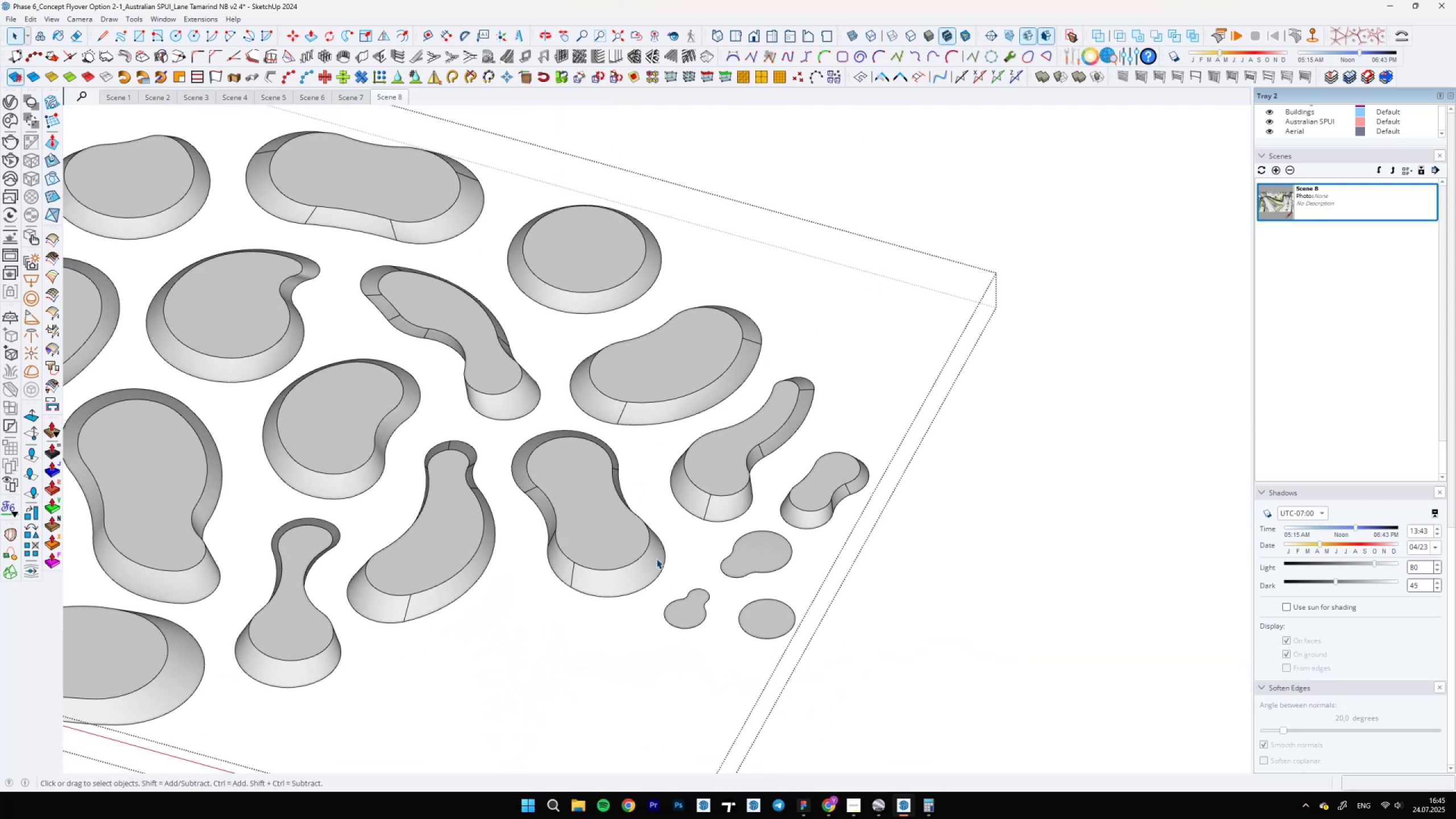 
key(P)
 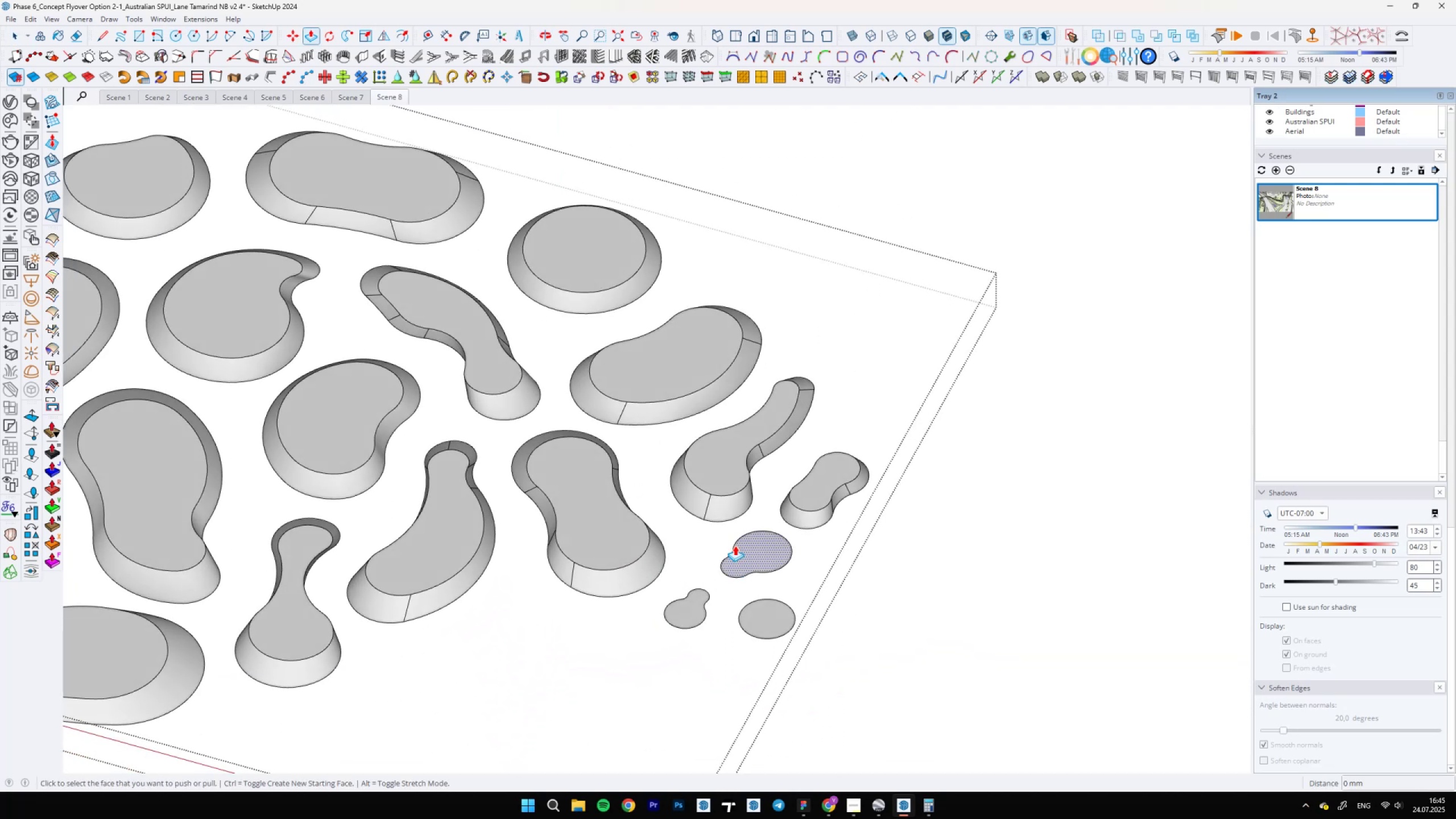 
left_click([743, 557])
 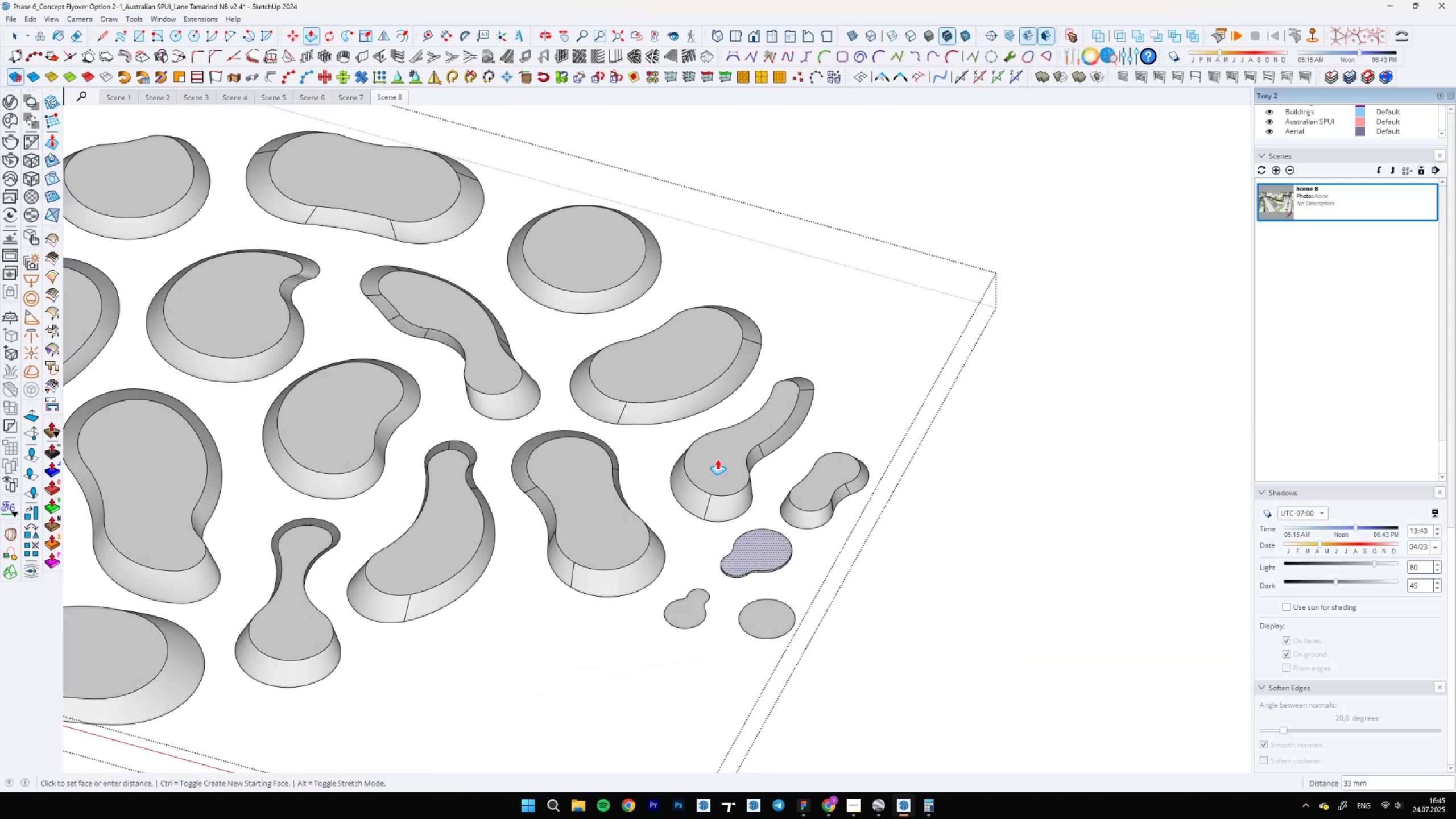 
left_click([717, 459])
 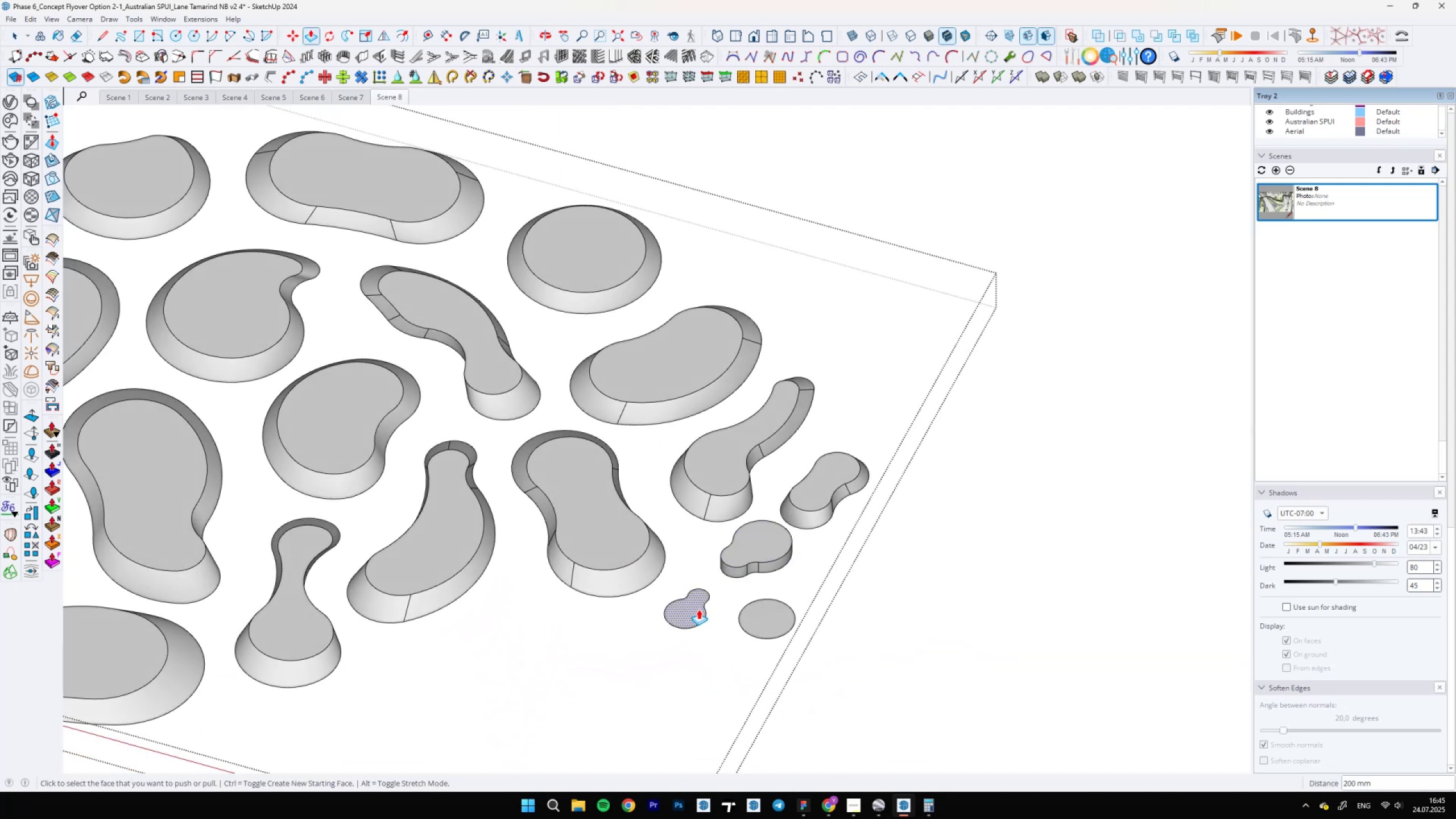 
double_click([697, 610])
 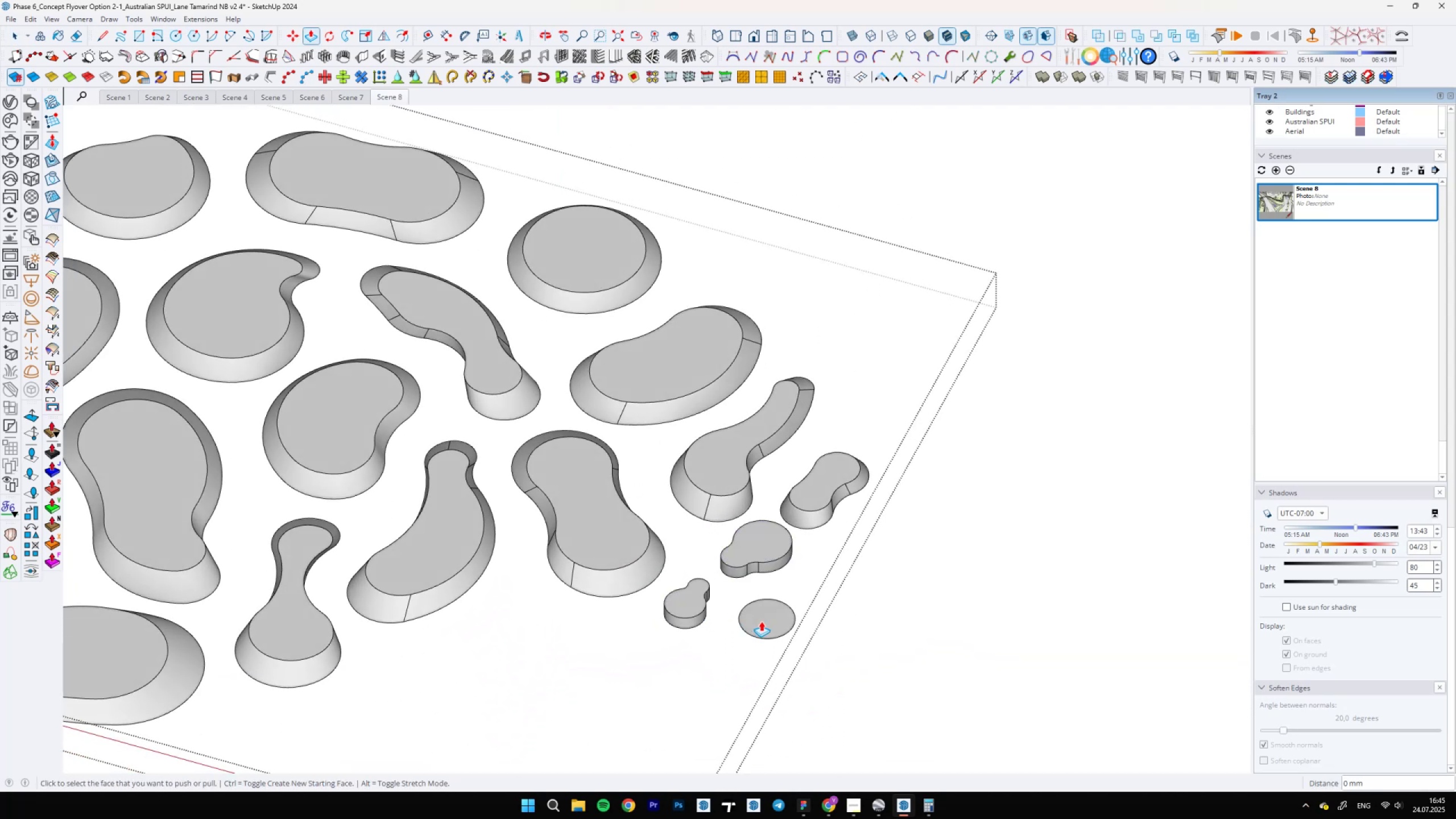 
double_click([761, 621])
 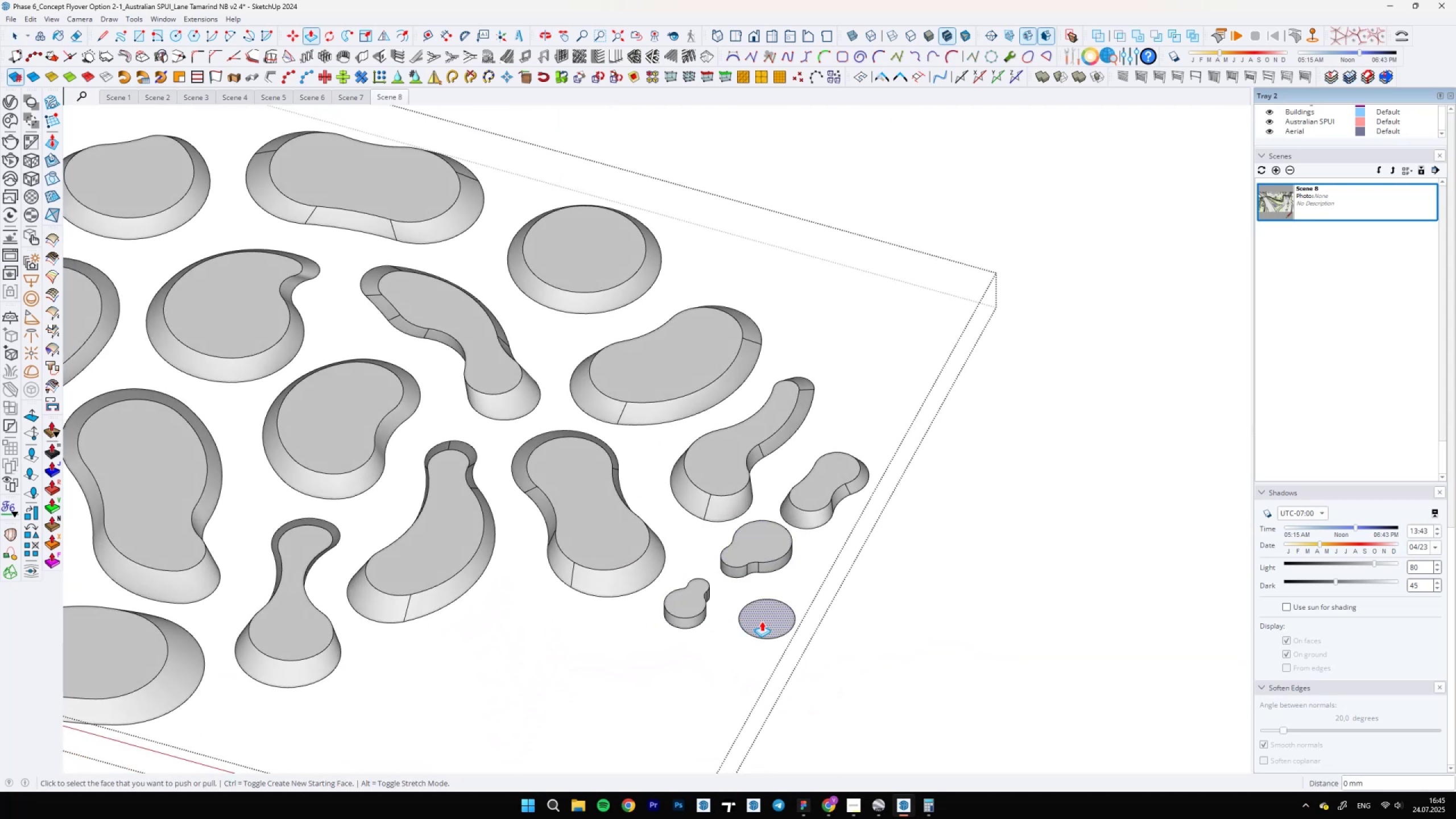 
scroll: coordinate [712, 603], scroll_direction: up, amount: 4.0
 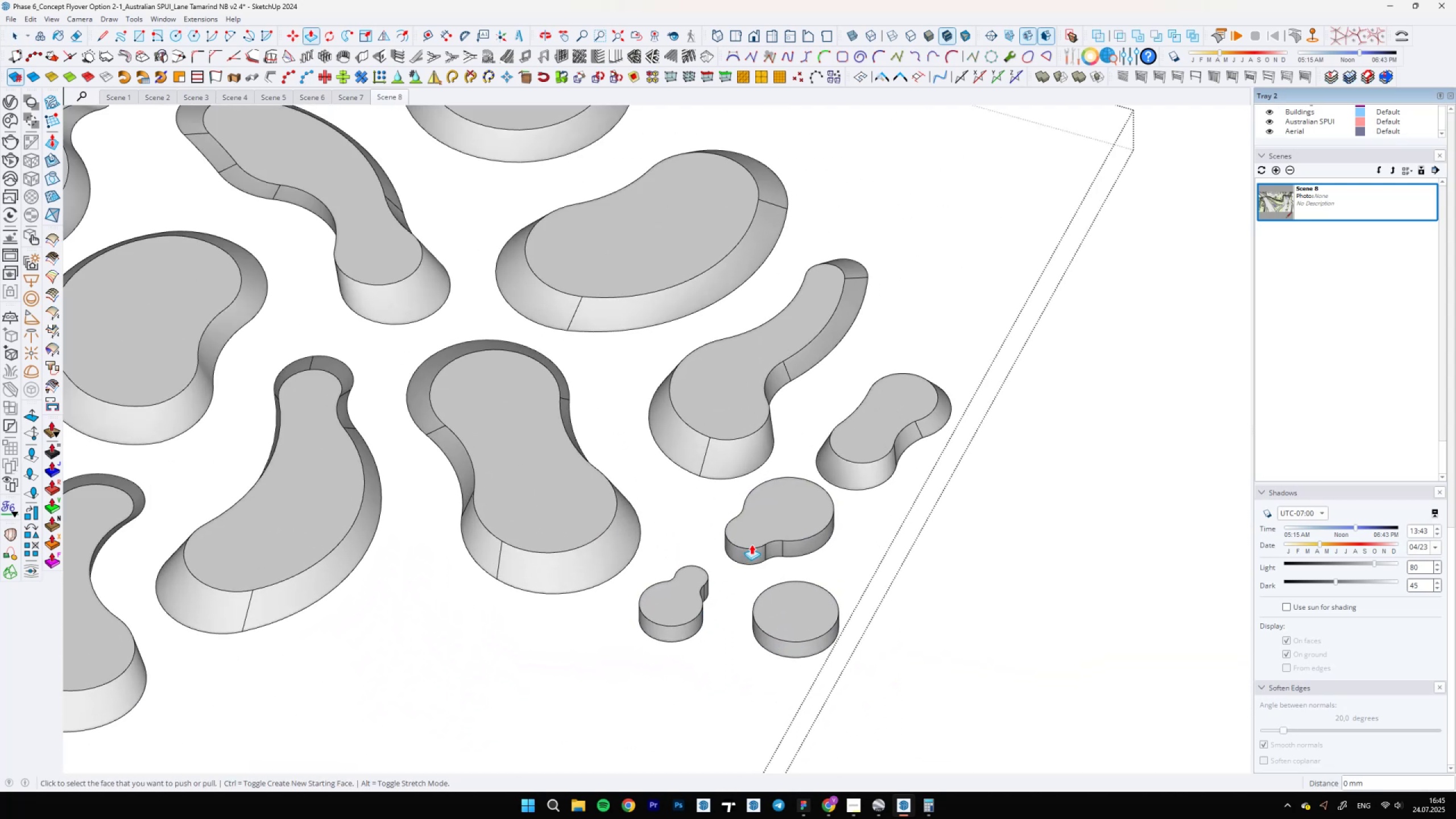 
key(Space)
 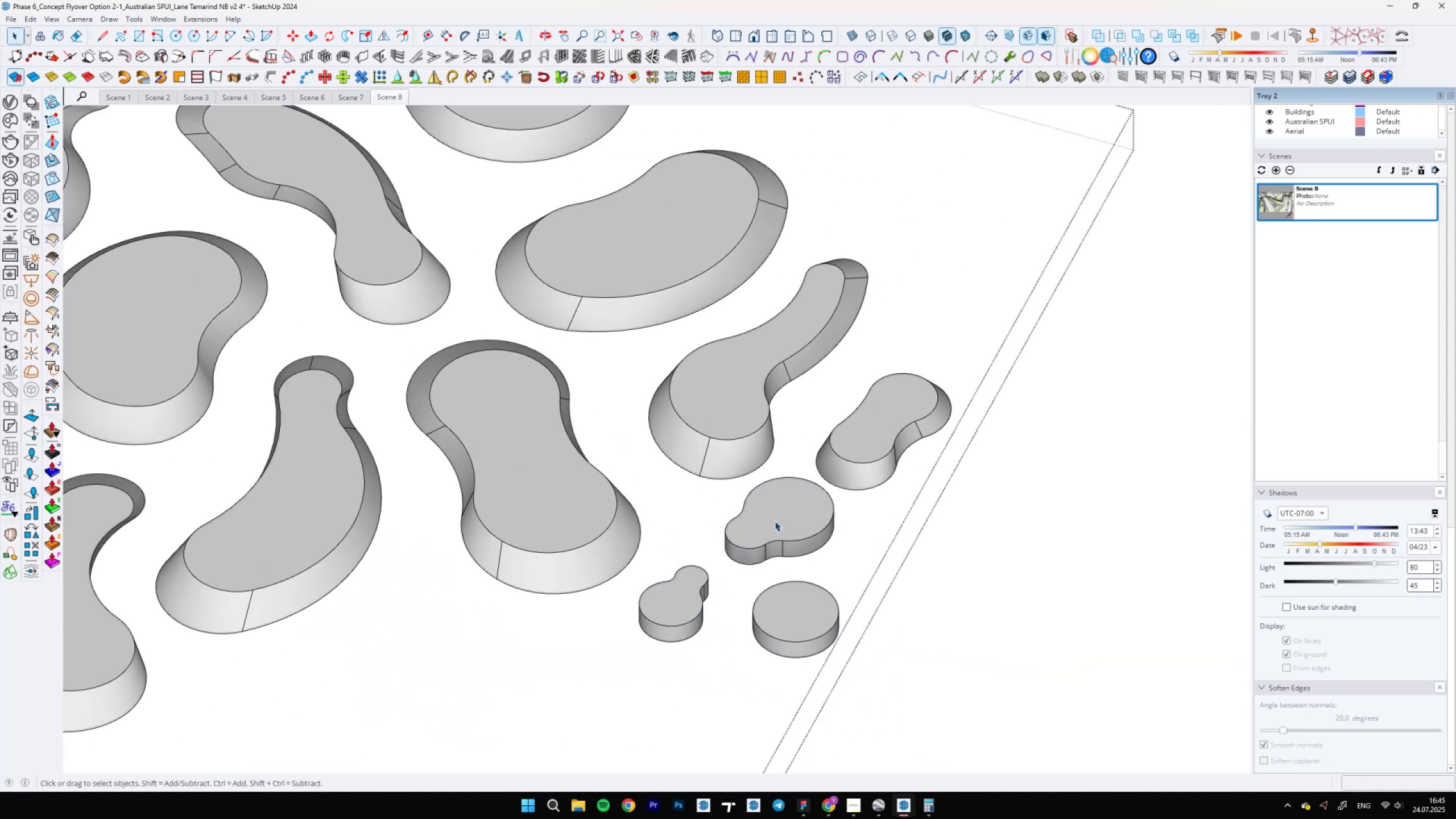 
double_click([775, 521])
 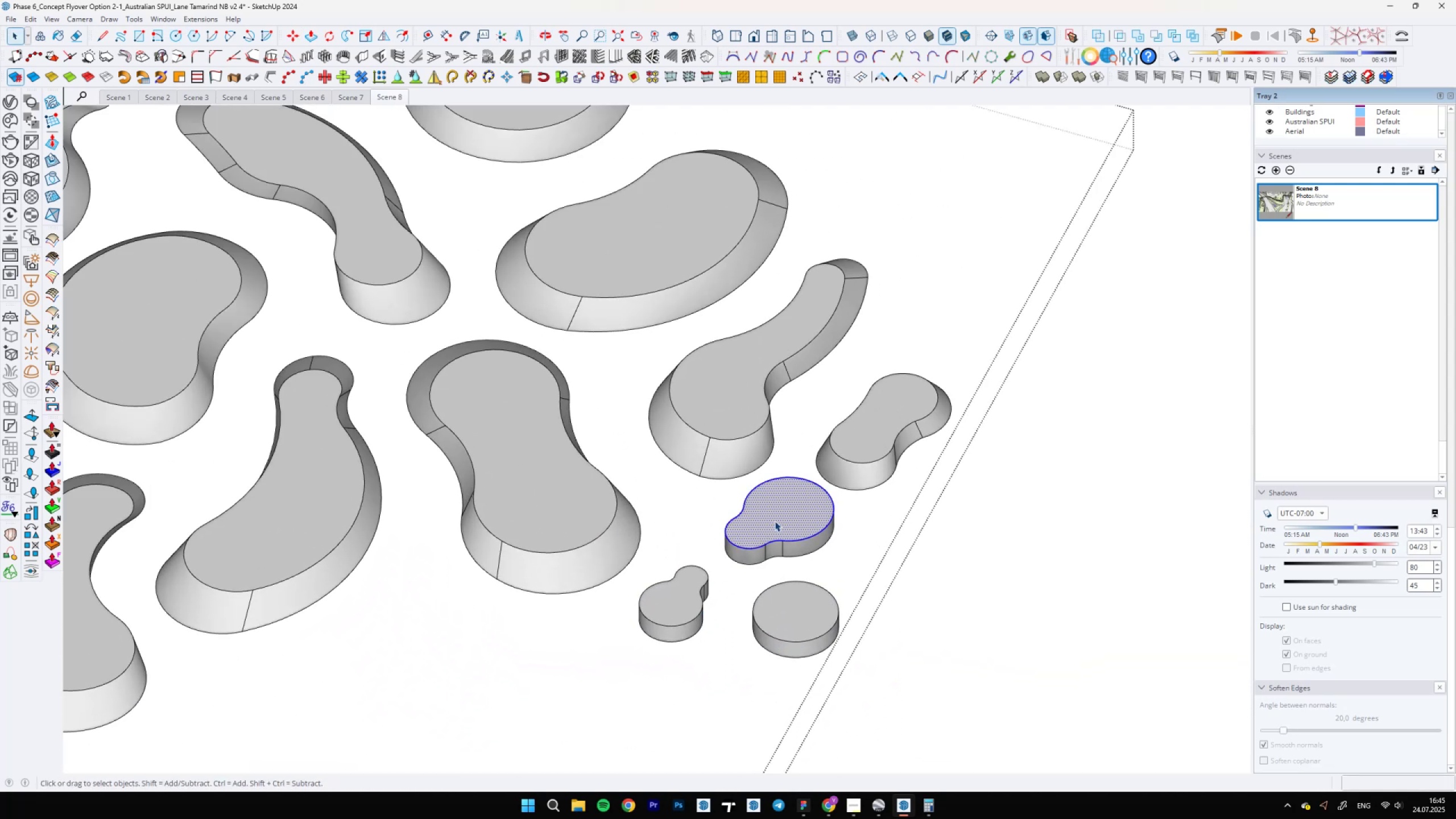 
key(S)
 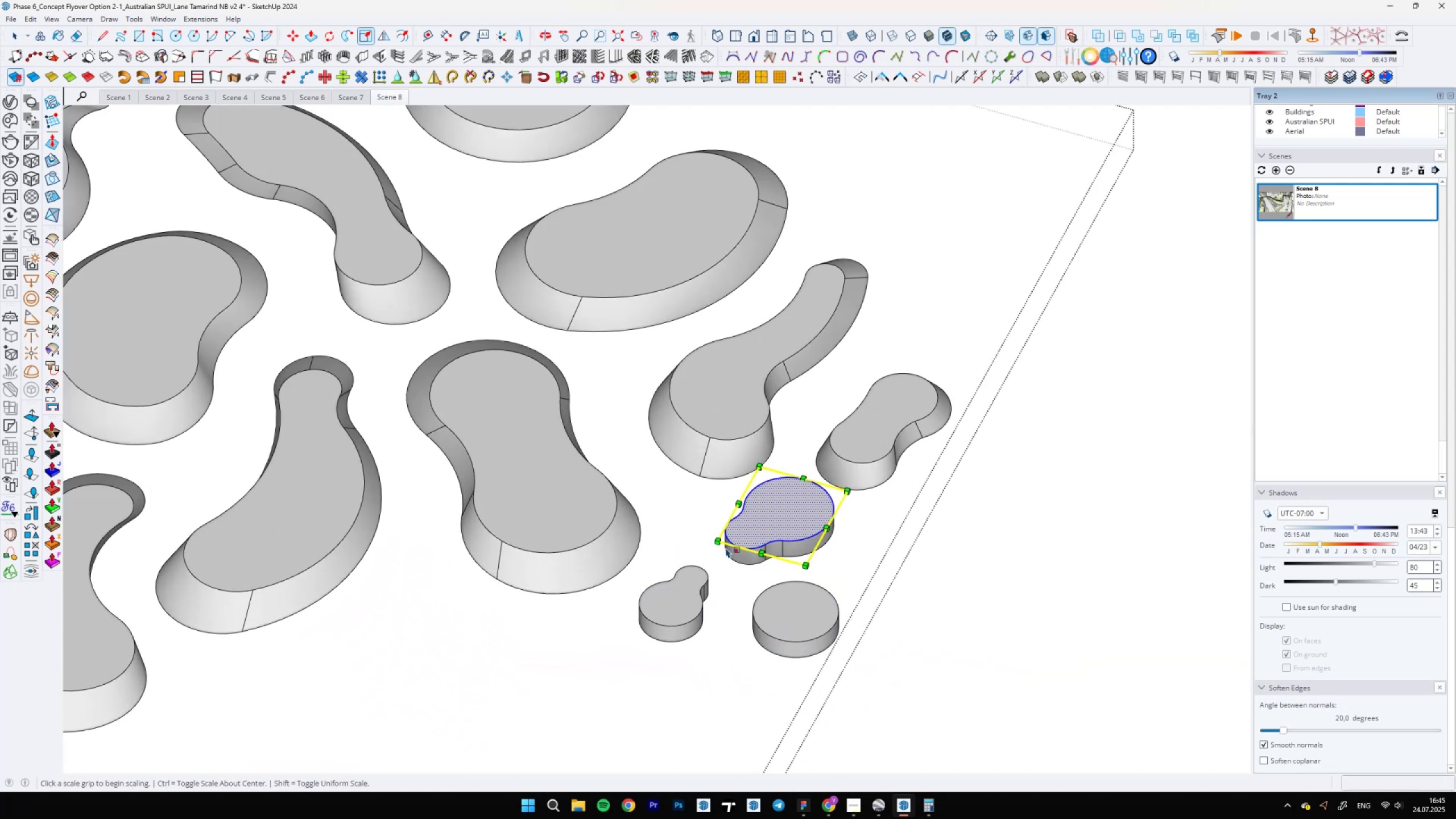 
left_click([714, 537])
 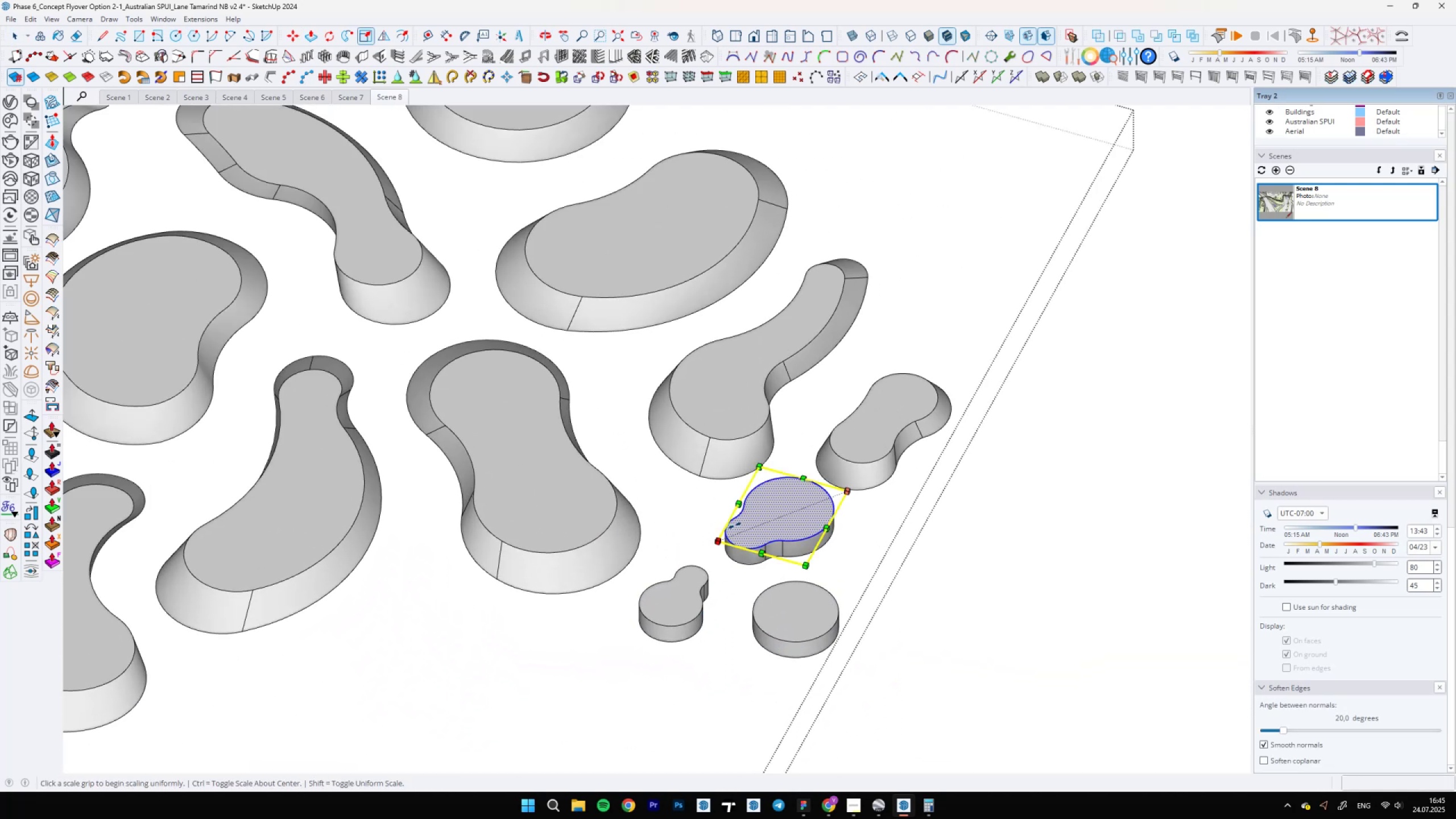 
key(Control+ControlLeft)
 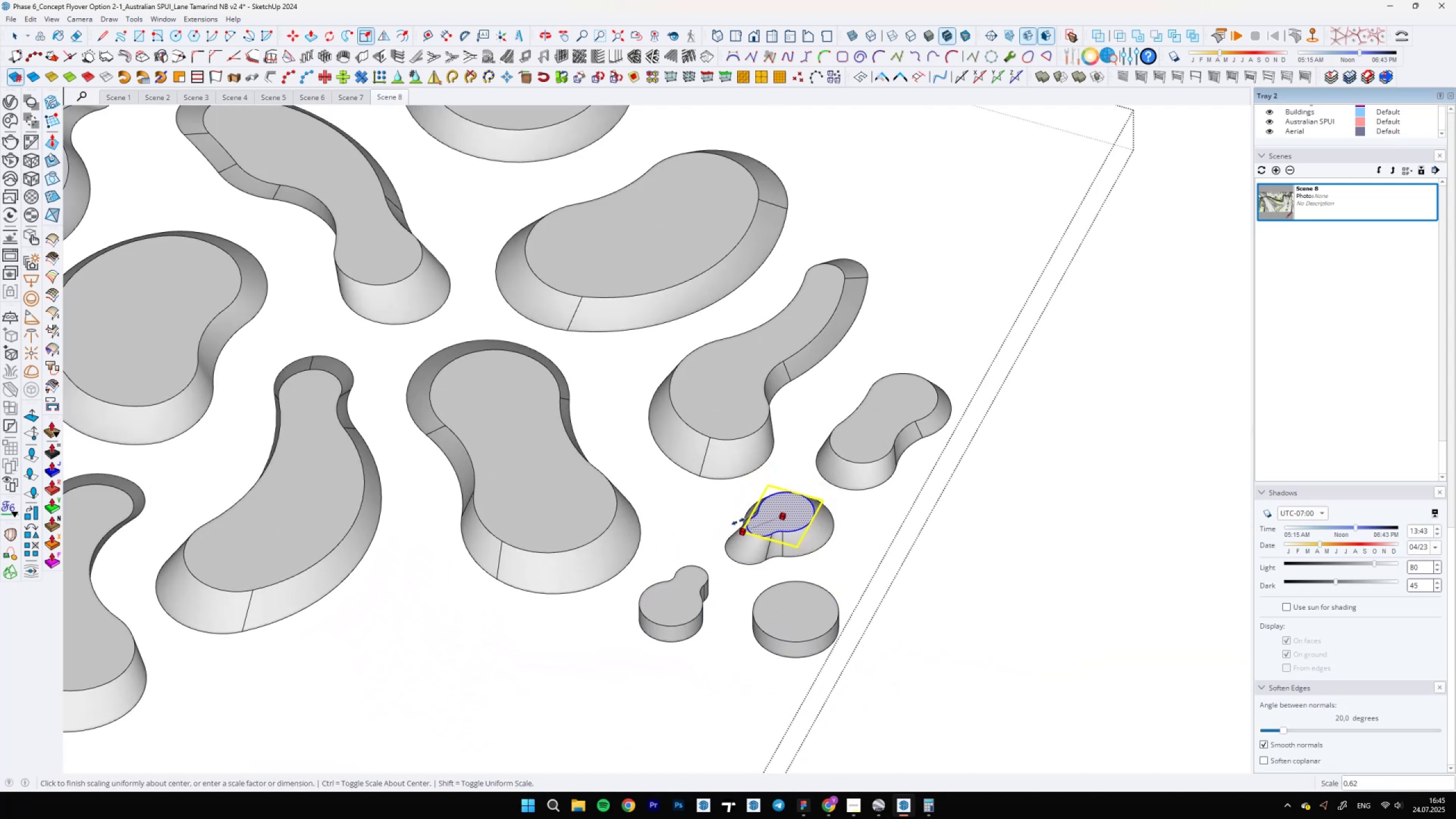 
key(0)
 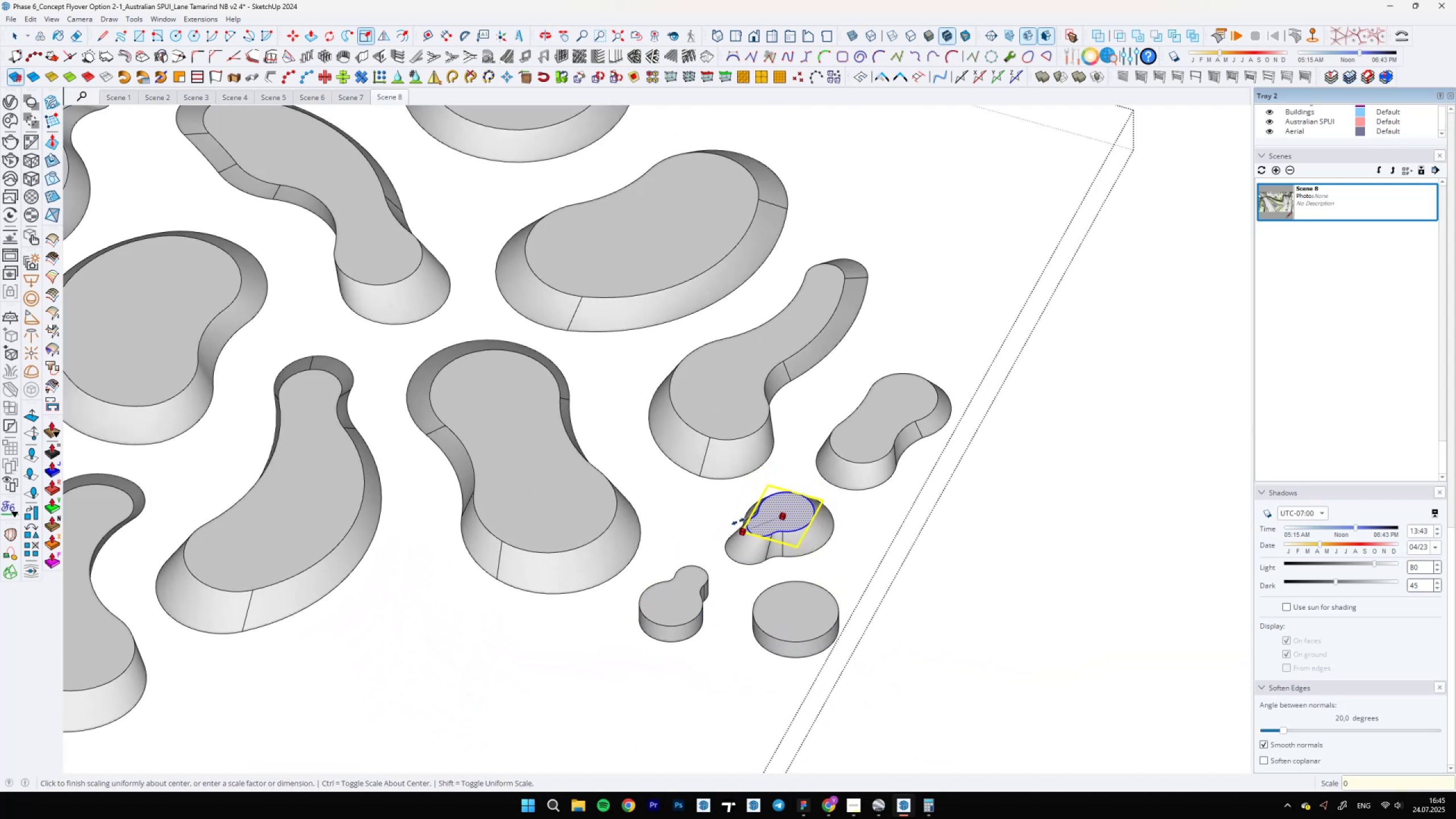 
key(Comma)
 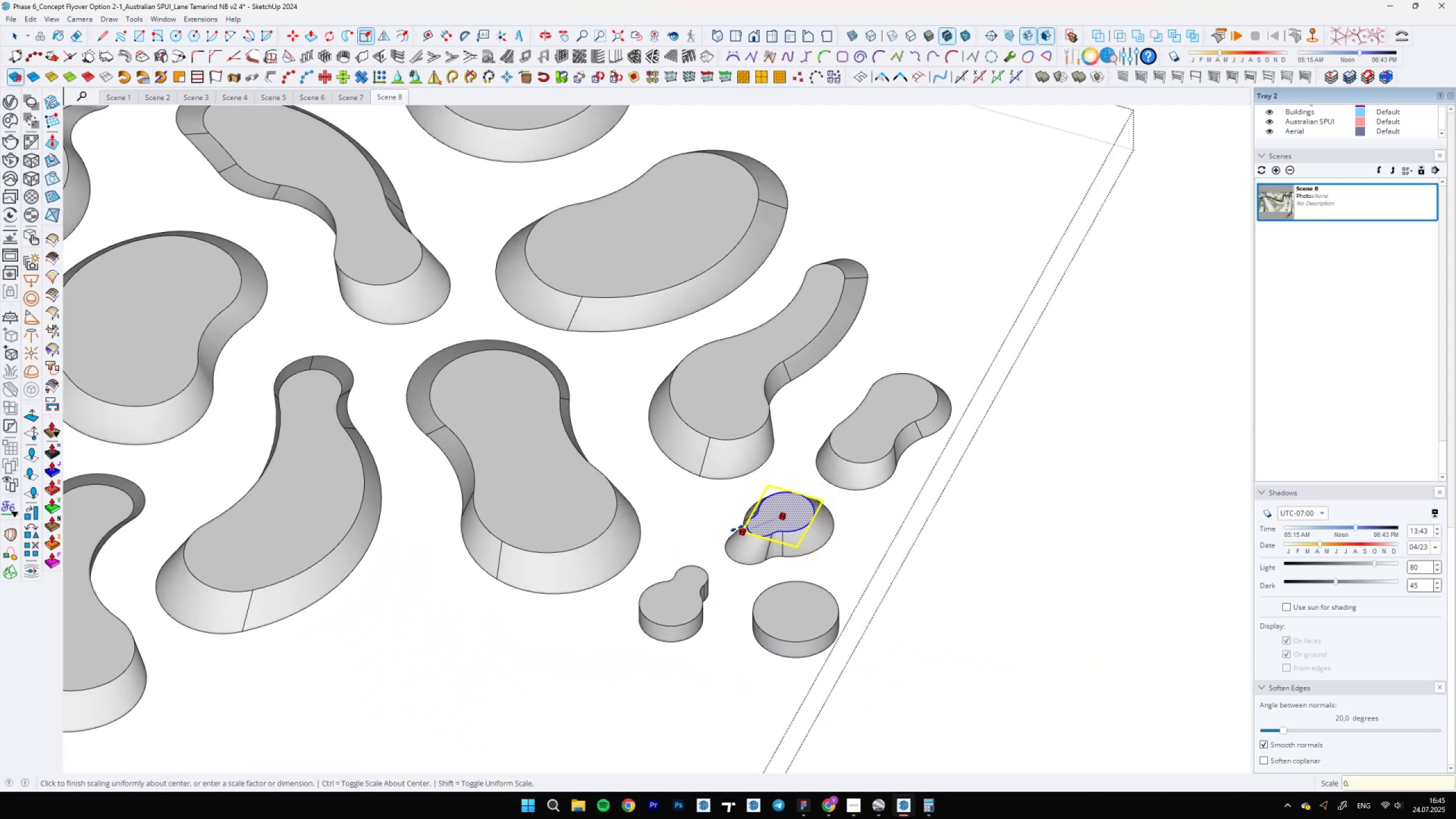 
key(8)
 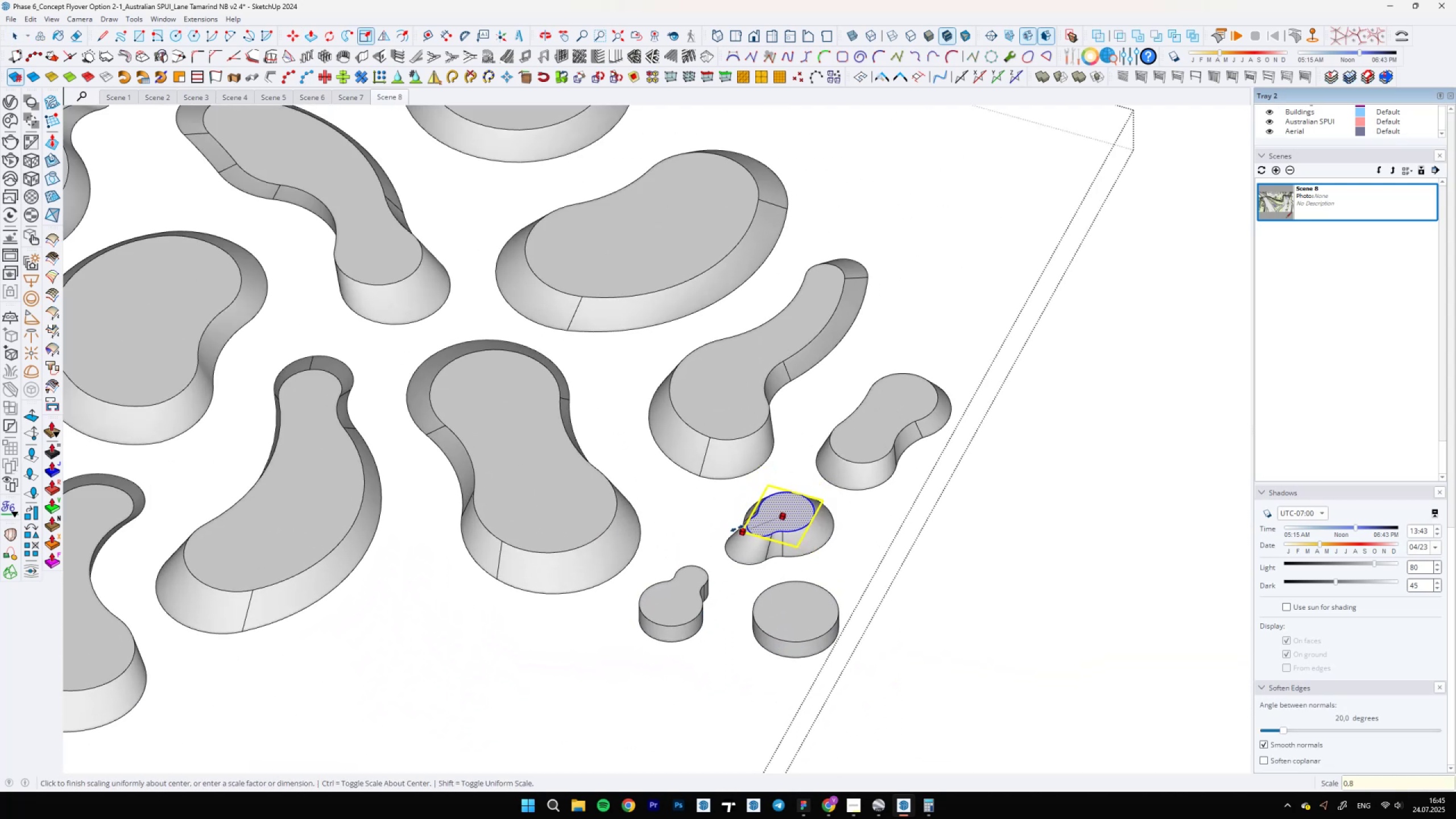 
key(Enter)
 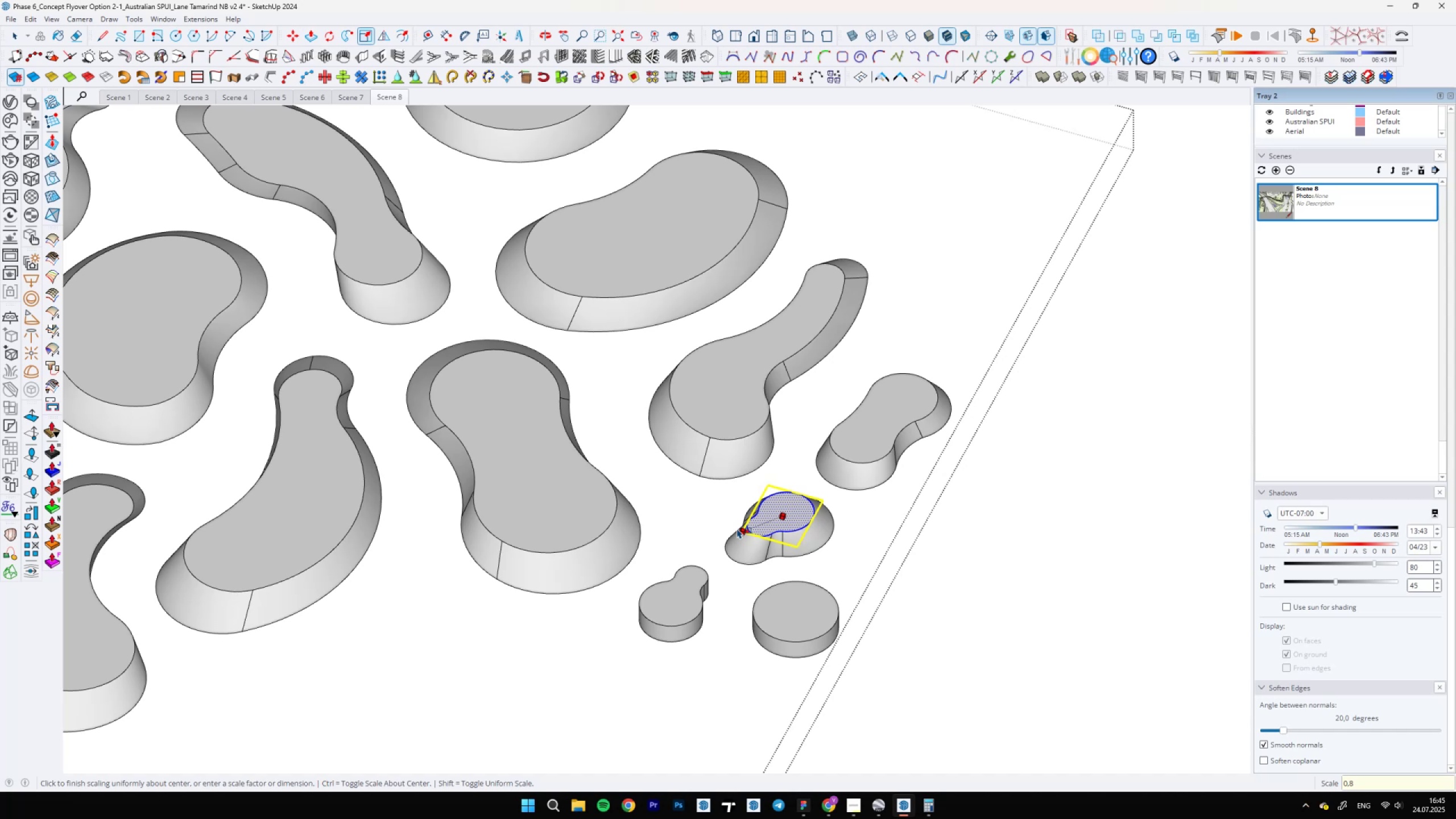 
key(Space)
 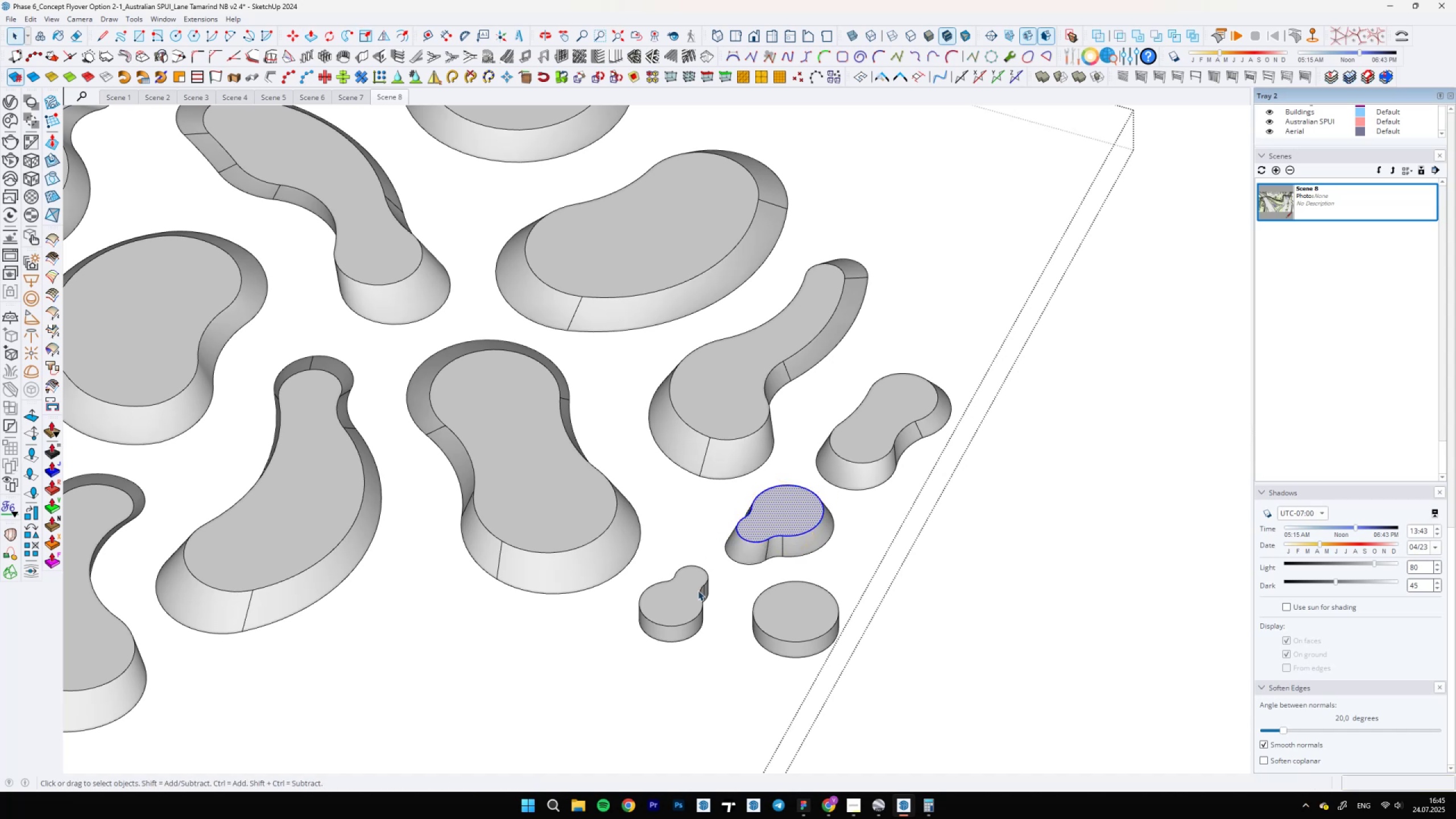 
double_click([698, 591])
 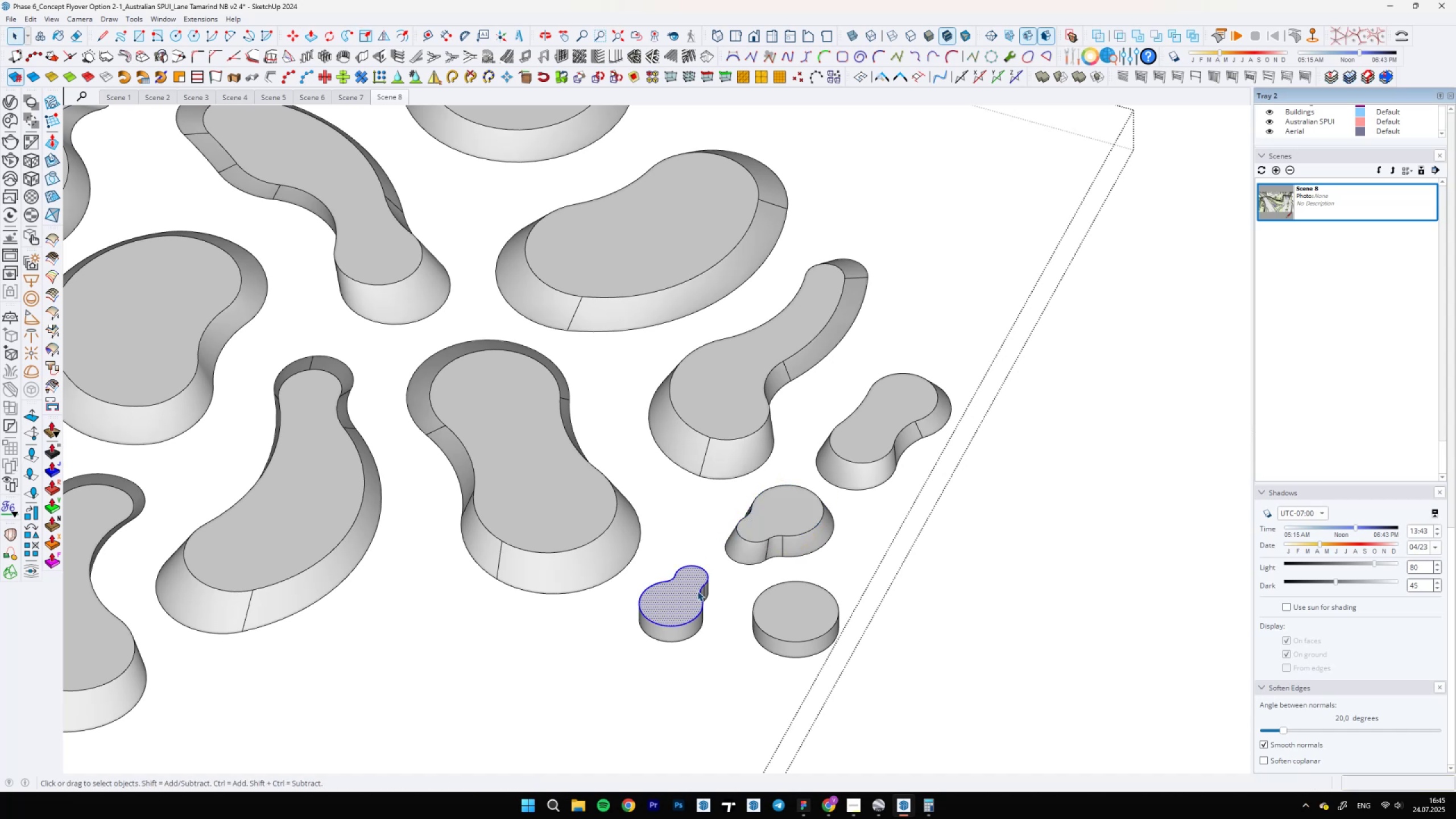 
key(S)
 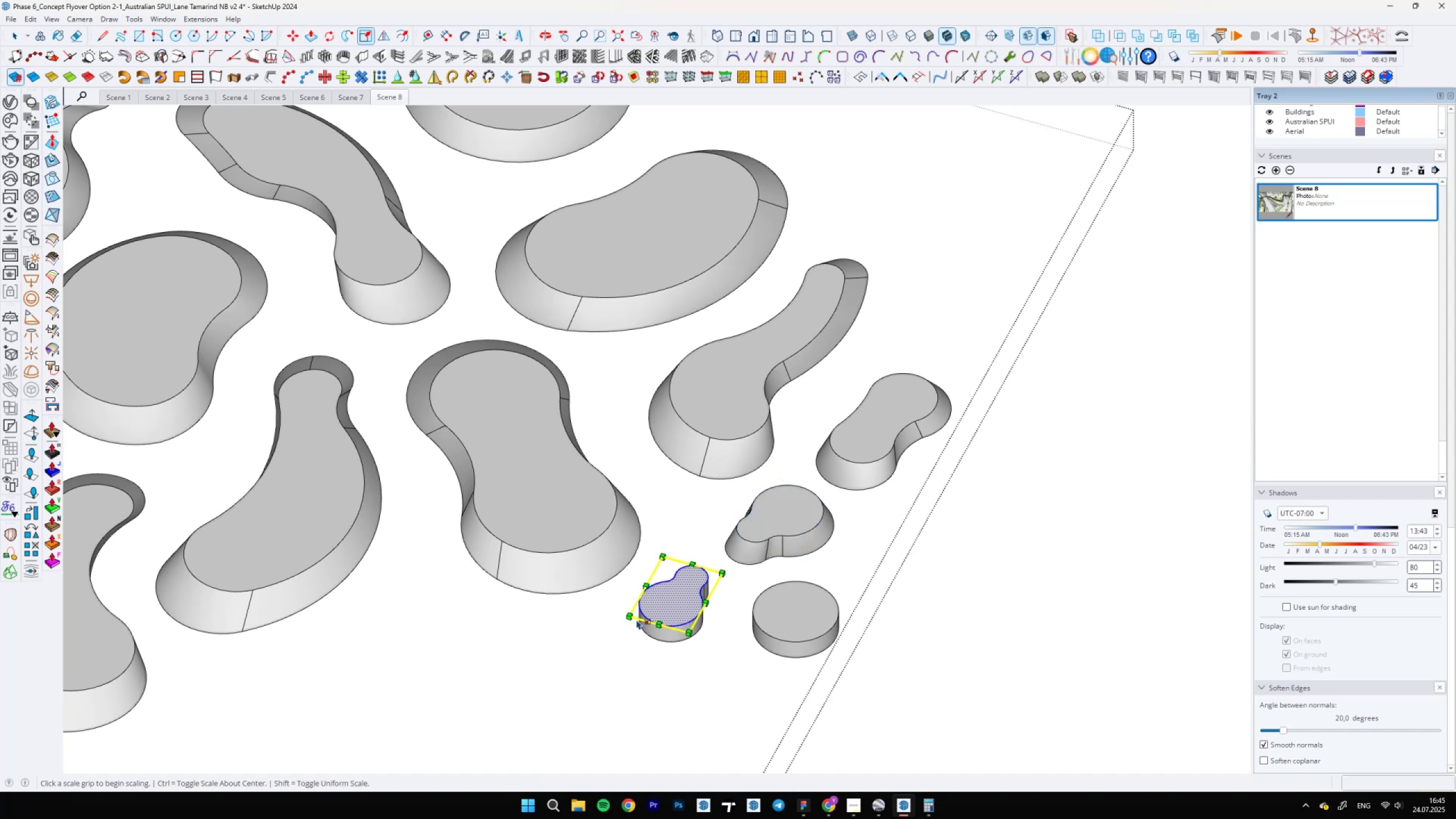 
left_click([631, 618])
 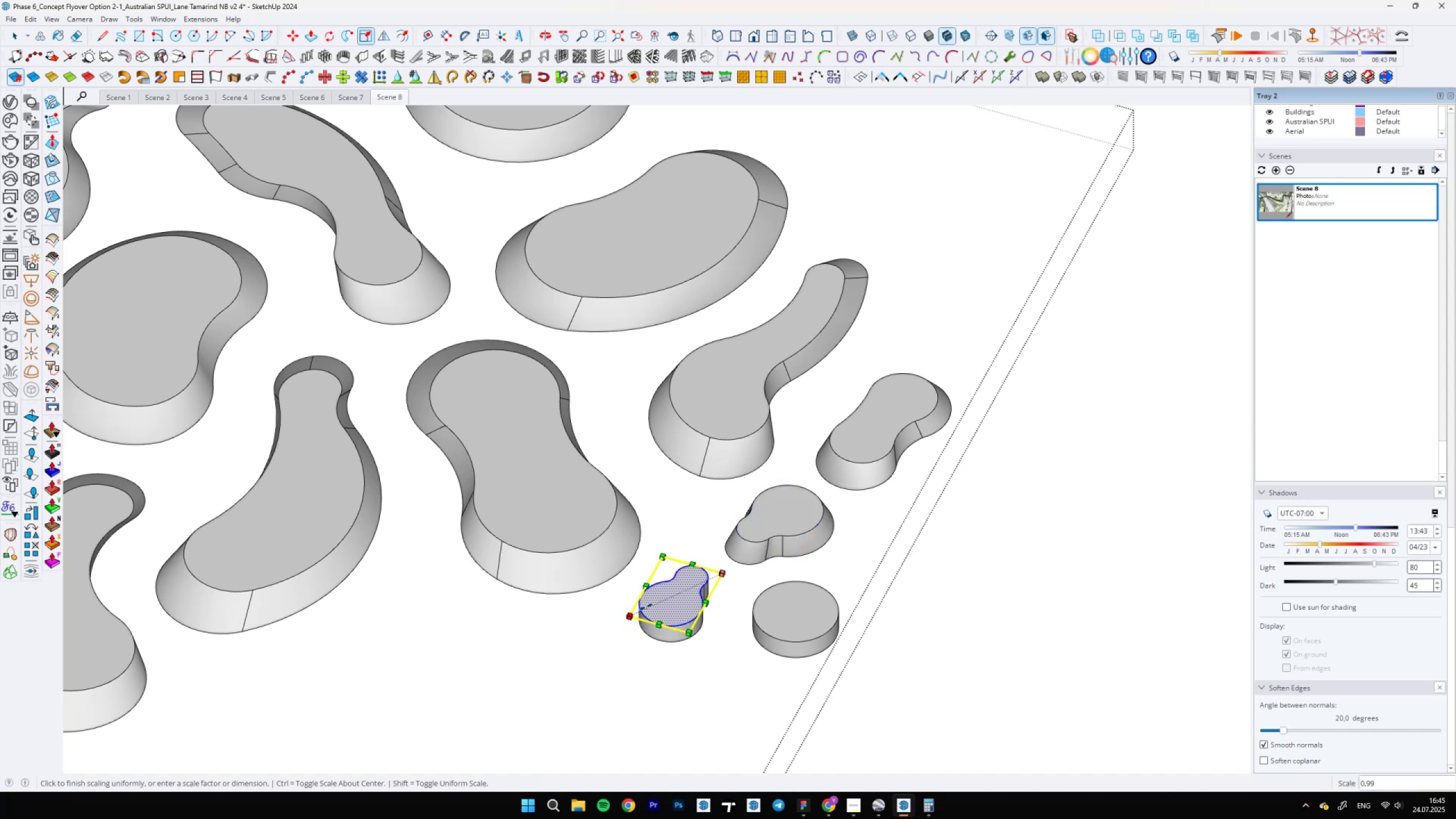 
key(Control+ControlLeft)
 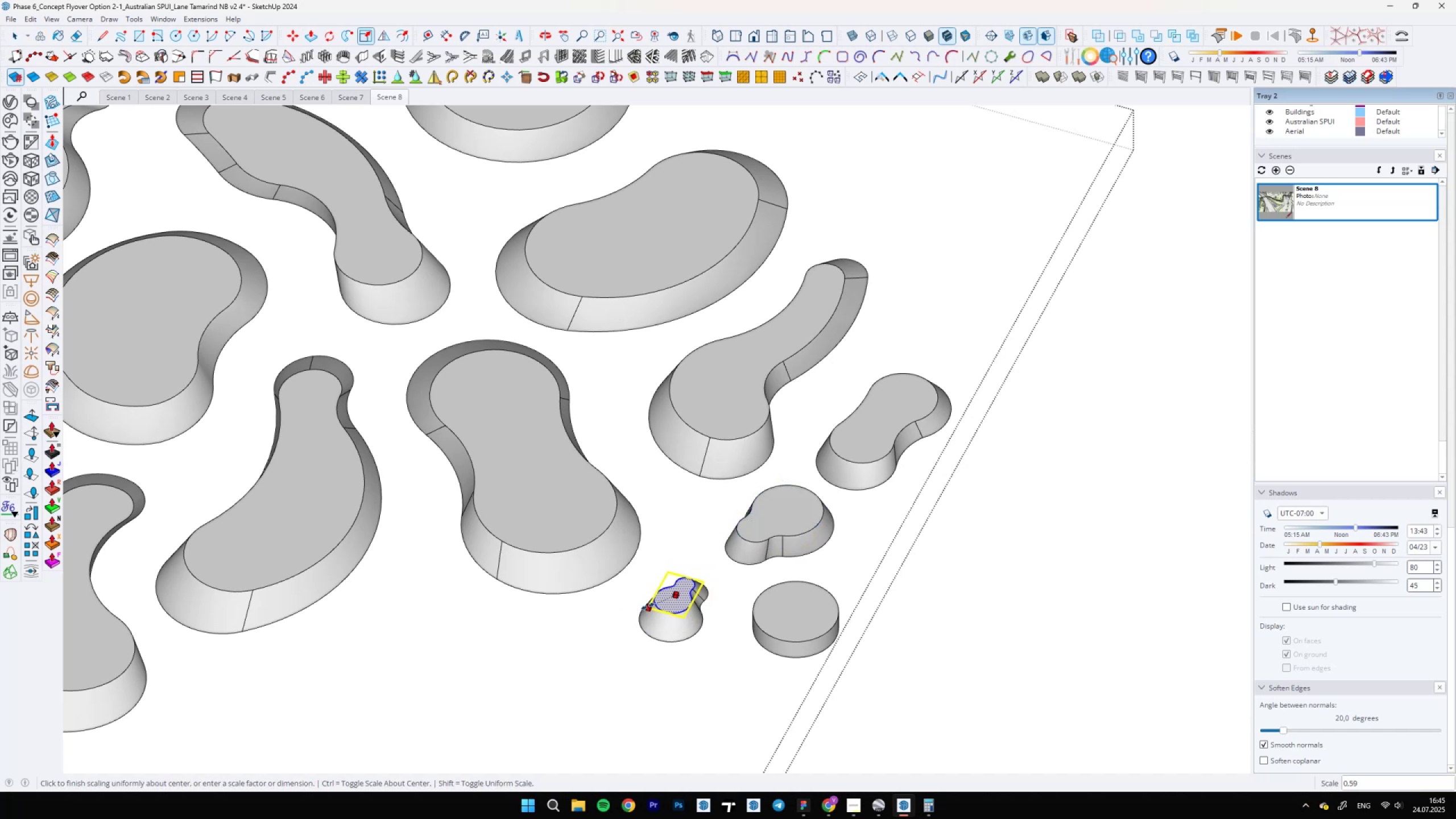 
key(0)
 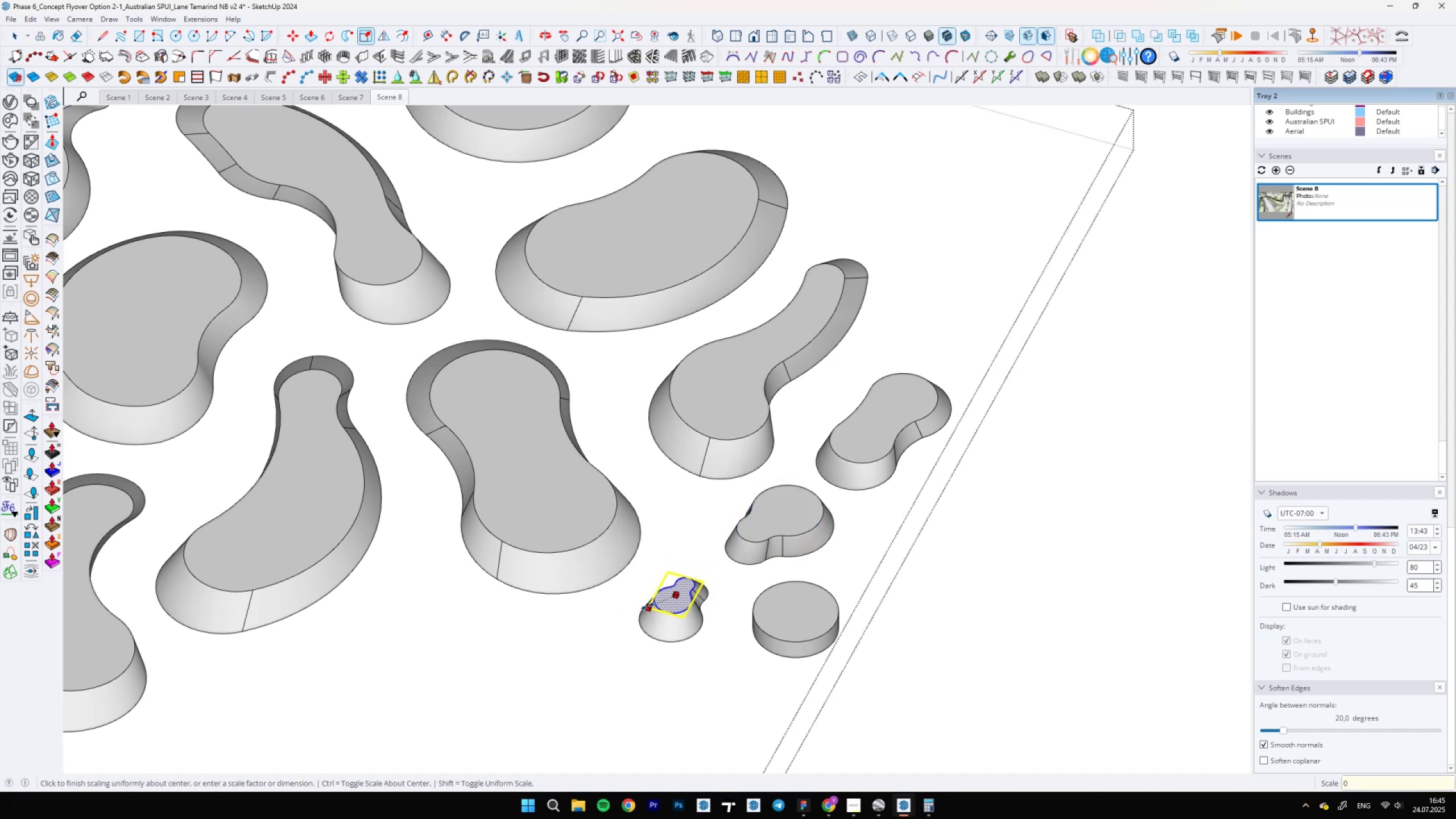 
key(Comma)
 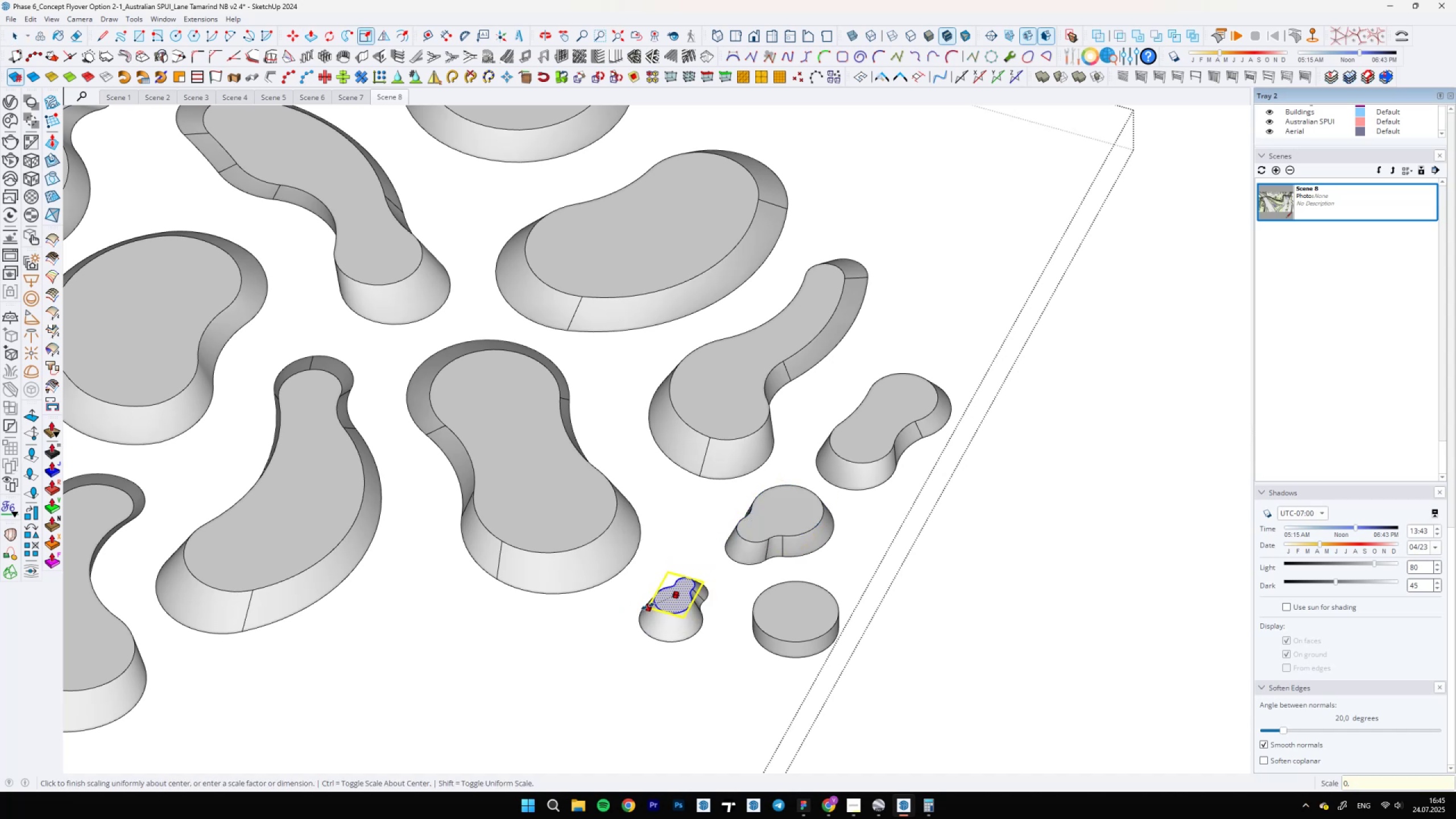 
key(8)
 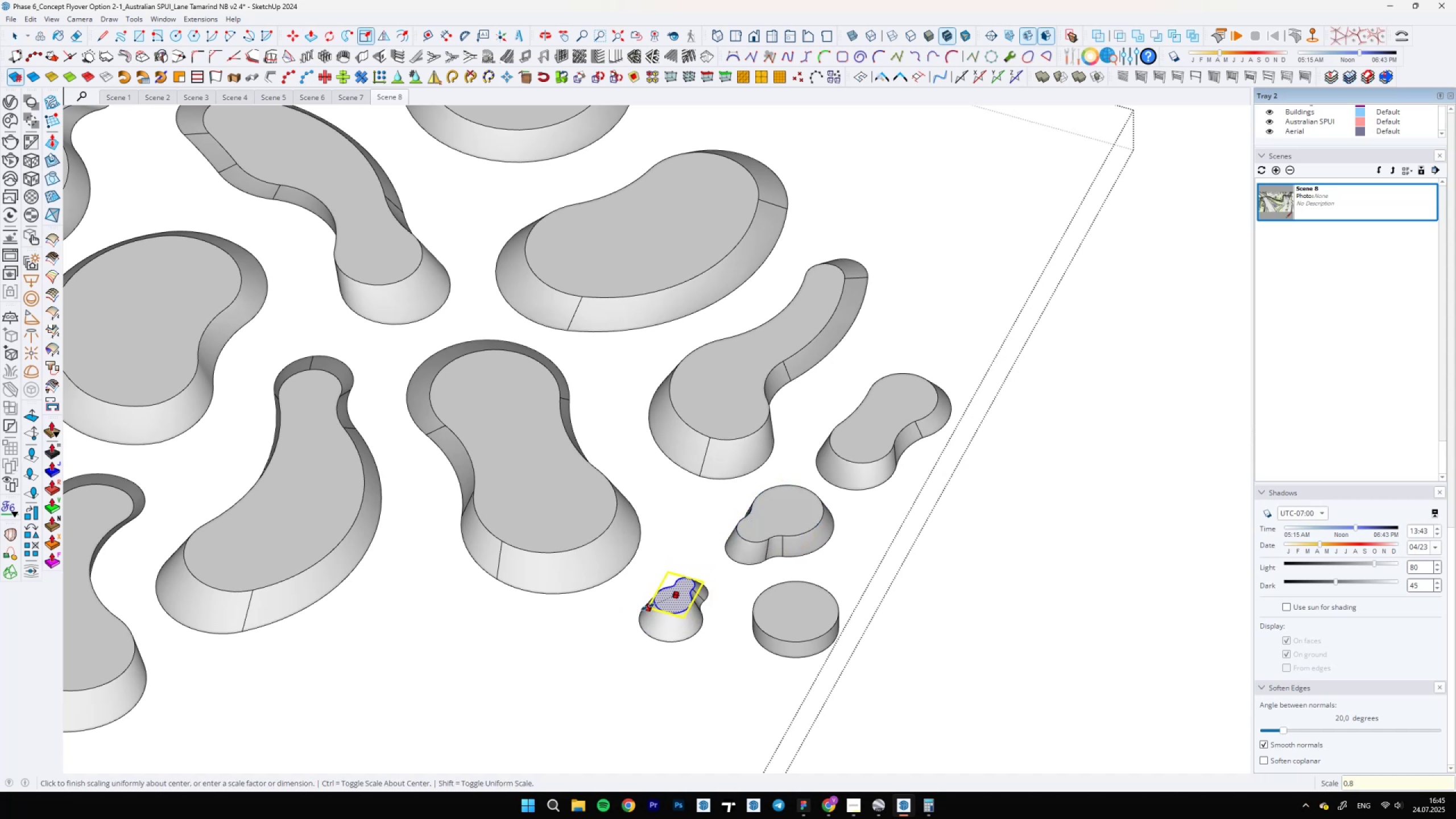 
key(Enter)
 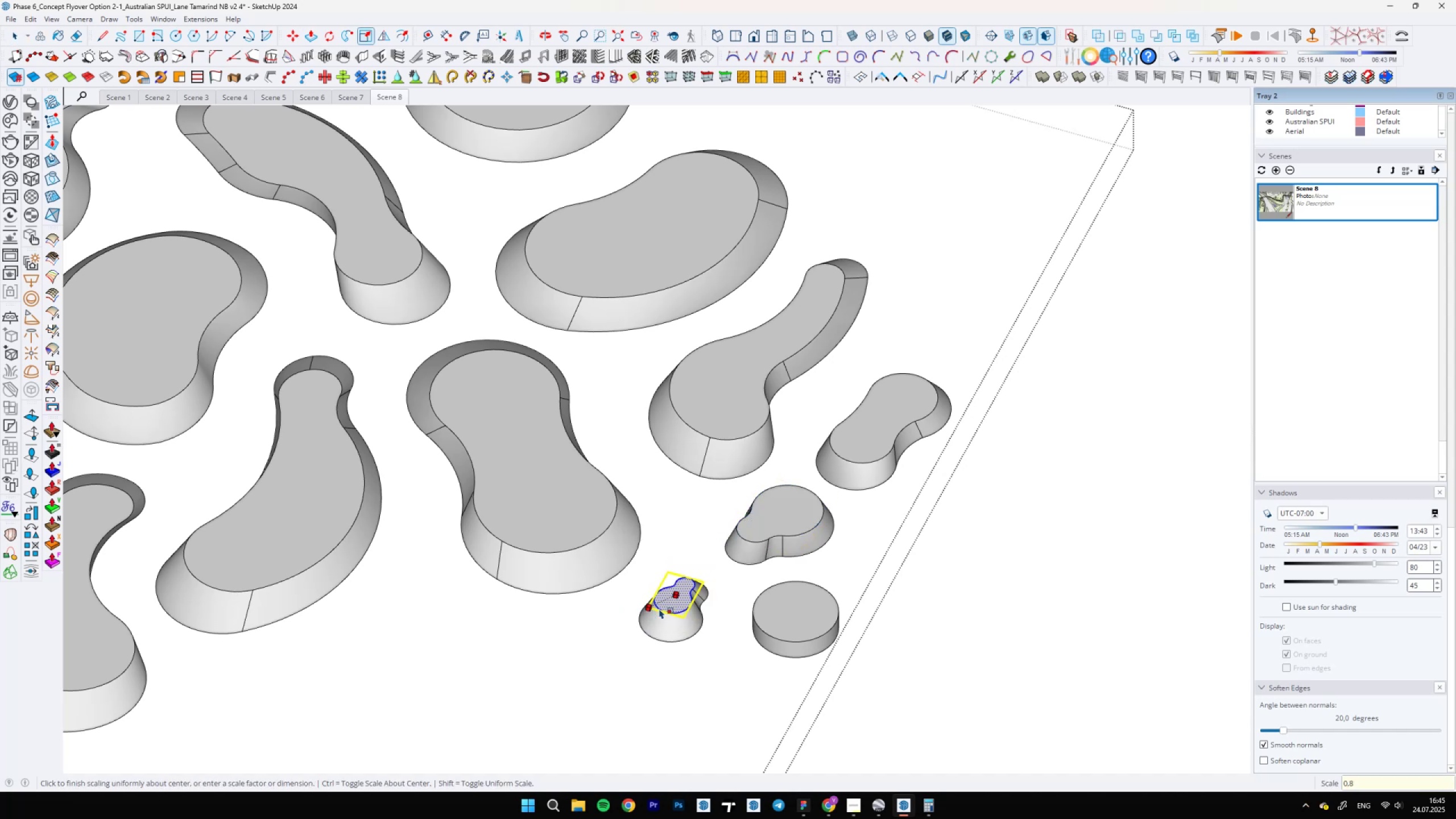 
key(Space)
 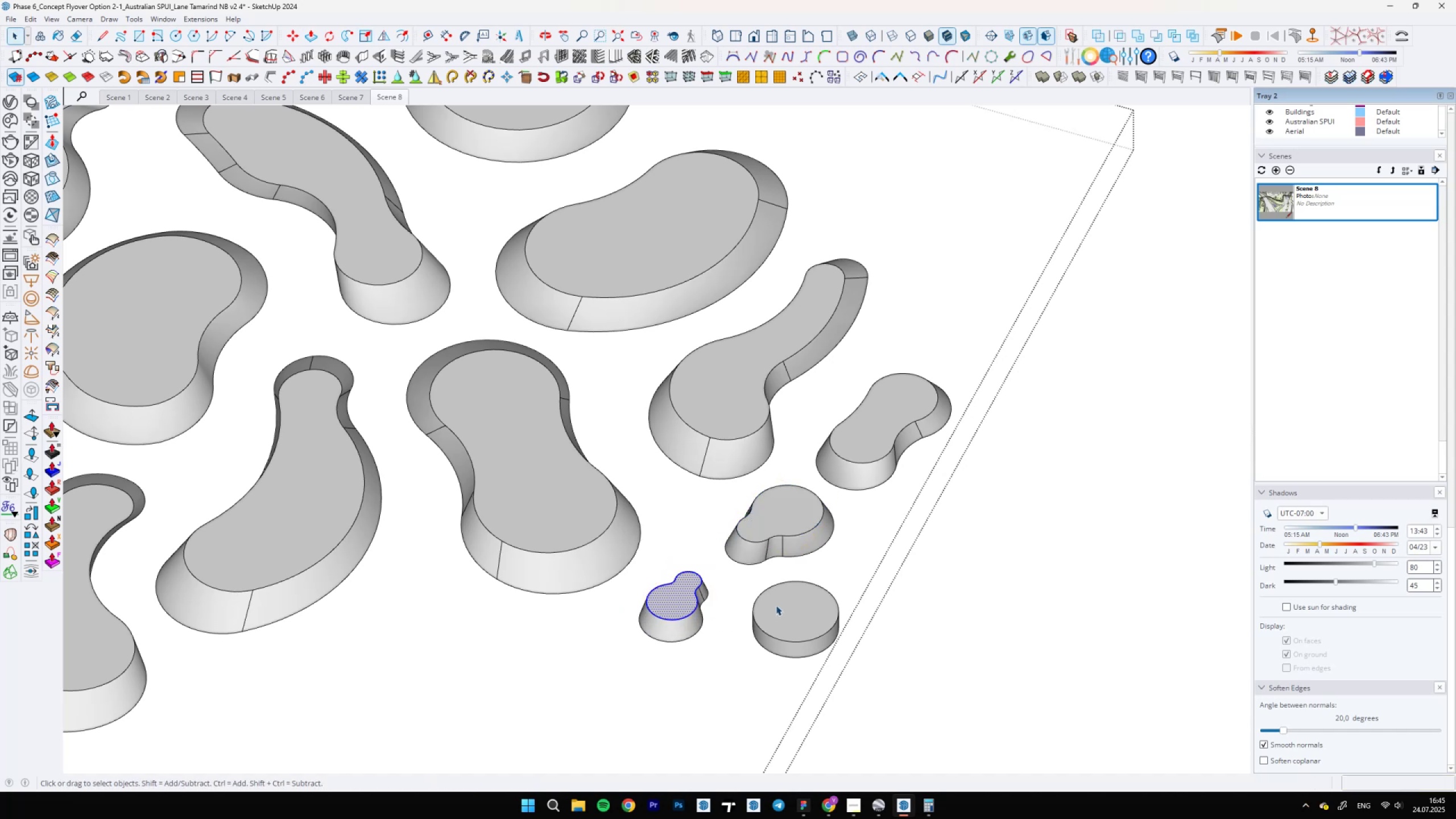 
double_click([776, 605])
 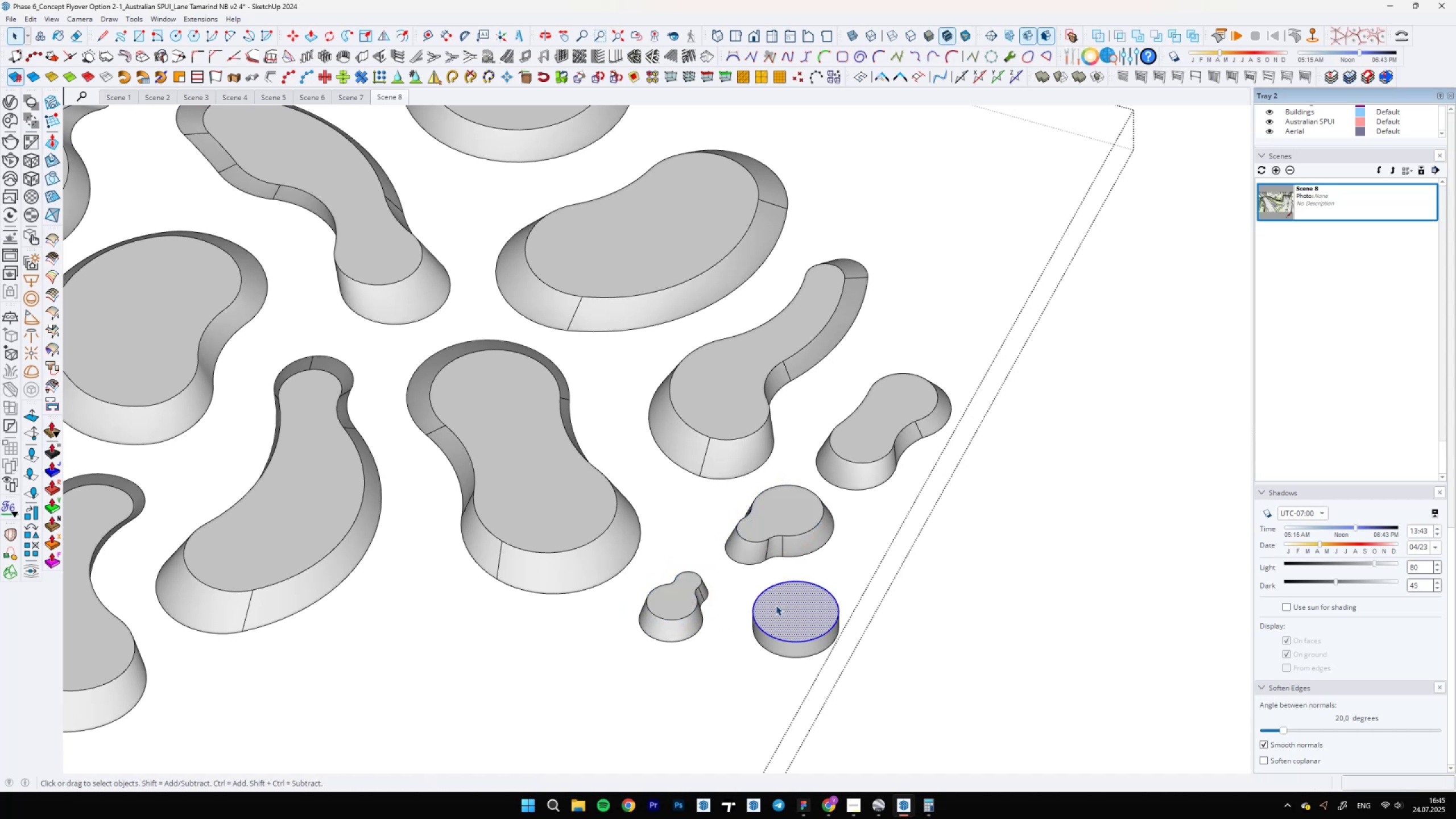 
key(S)
 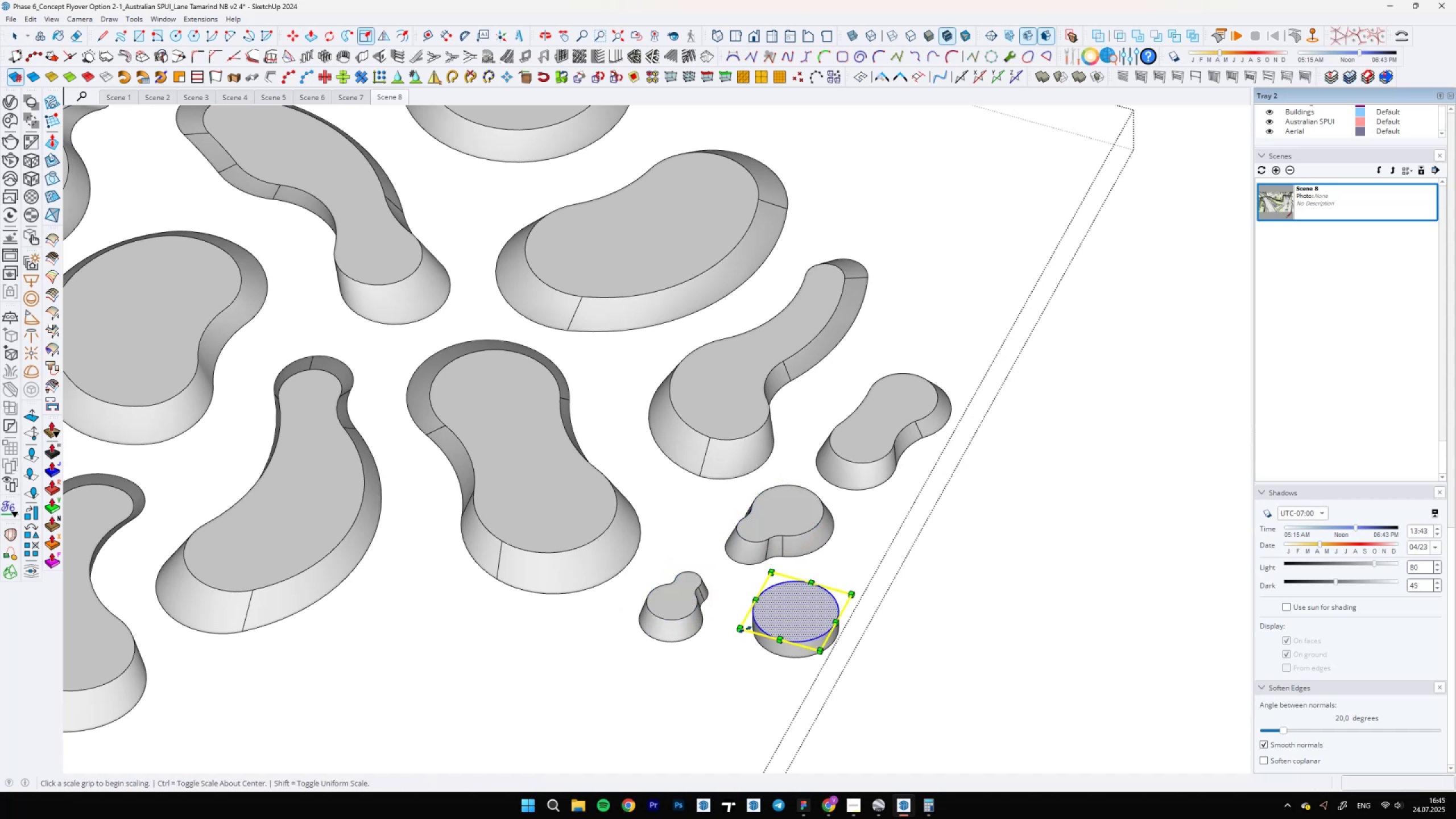 
left_click([742, 628])
 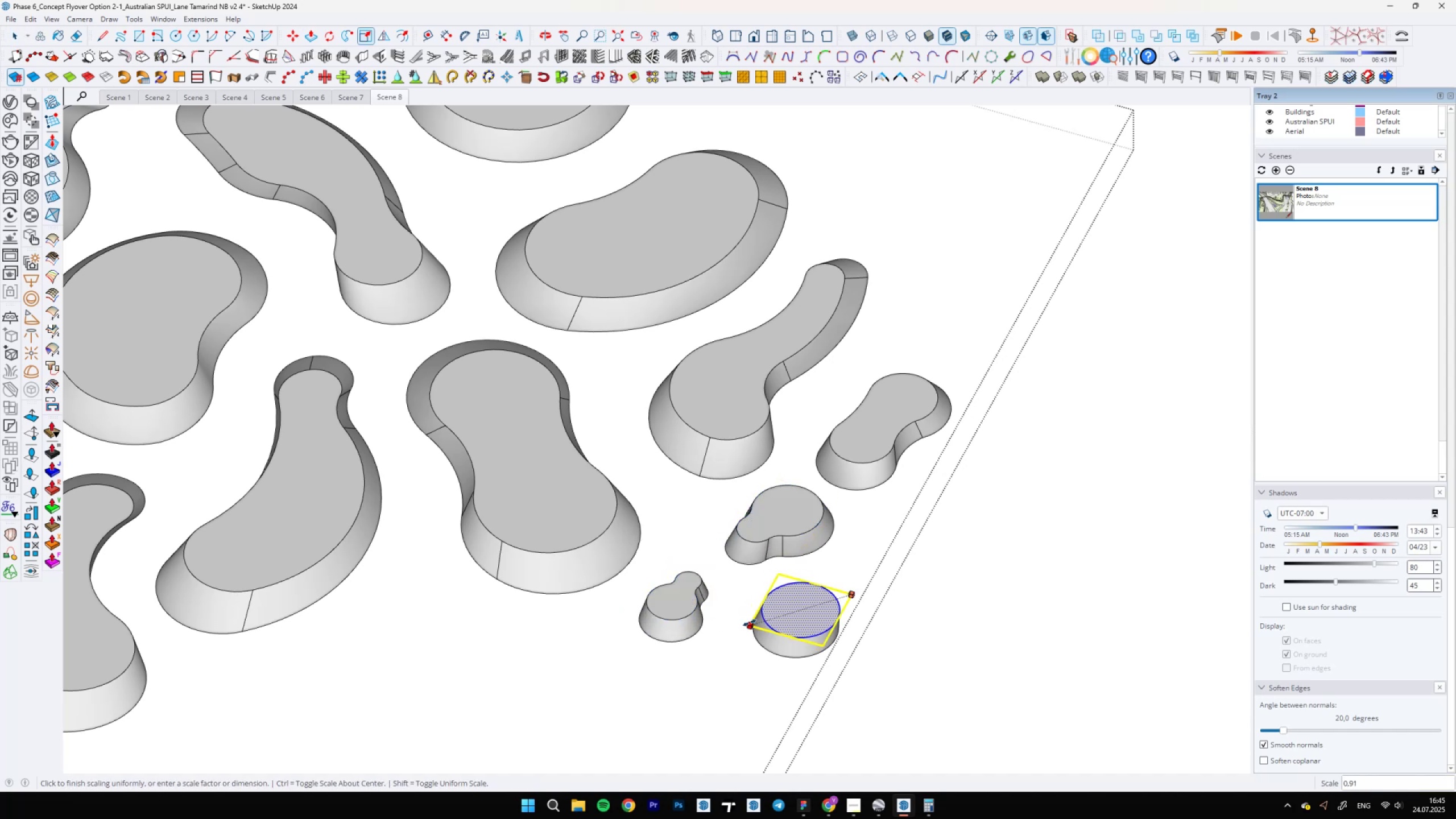 
key(Control+ControlLeft)
 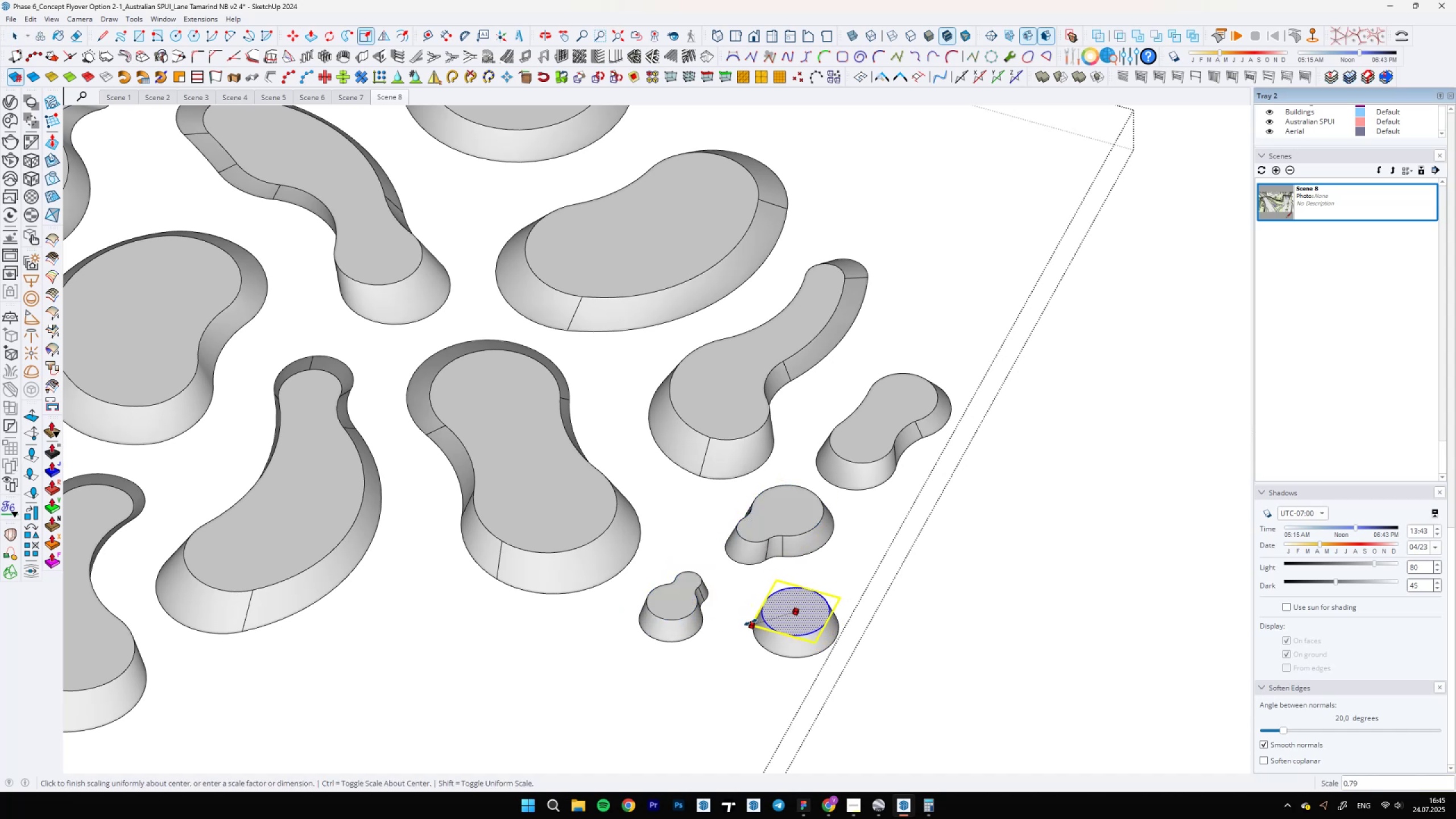 
key(0)
 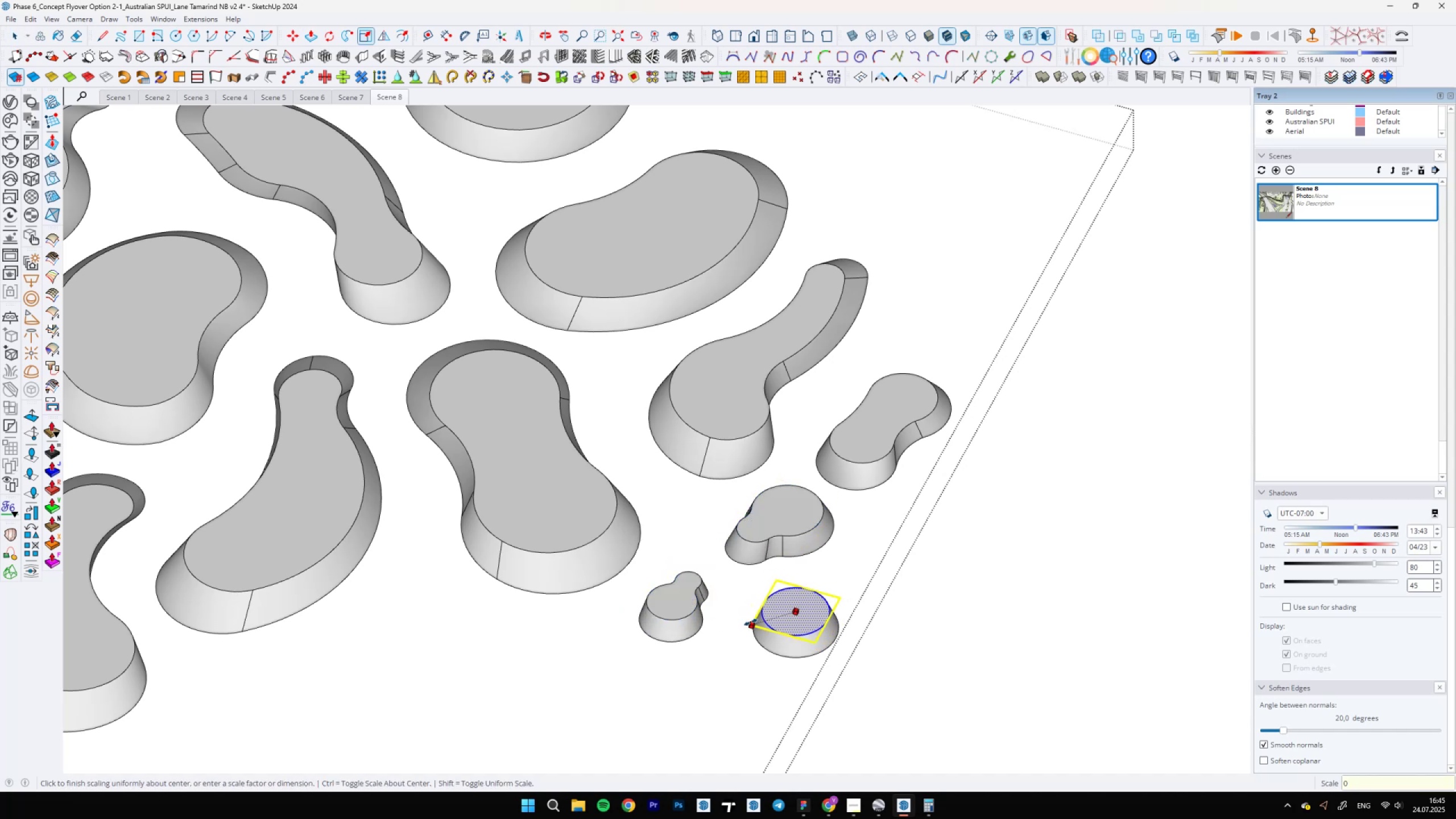 
key(Comma)
 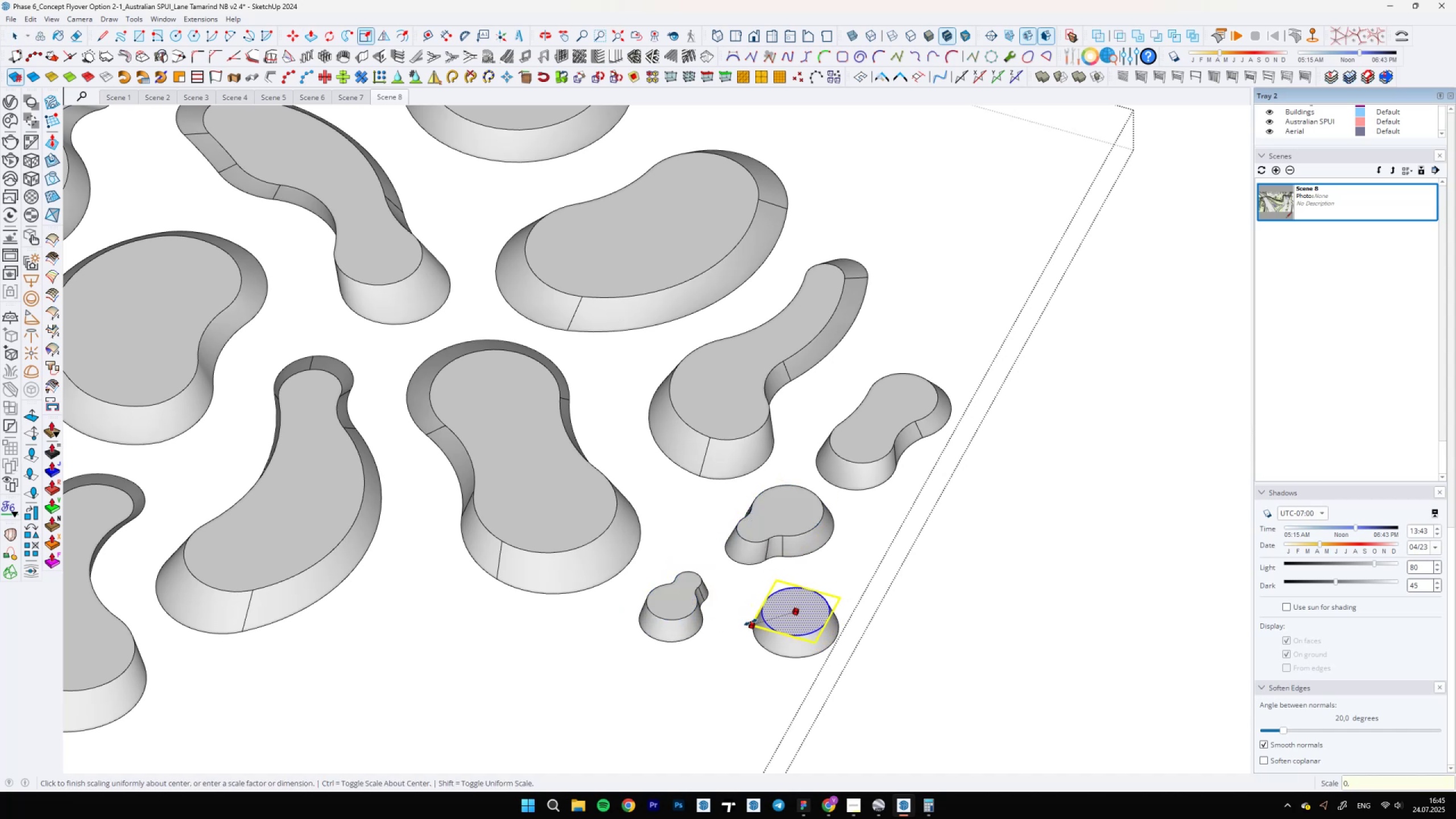 
key(8)
 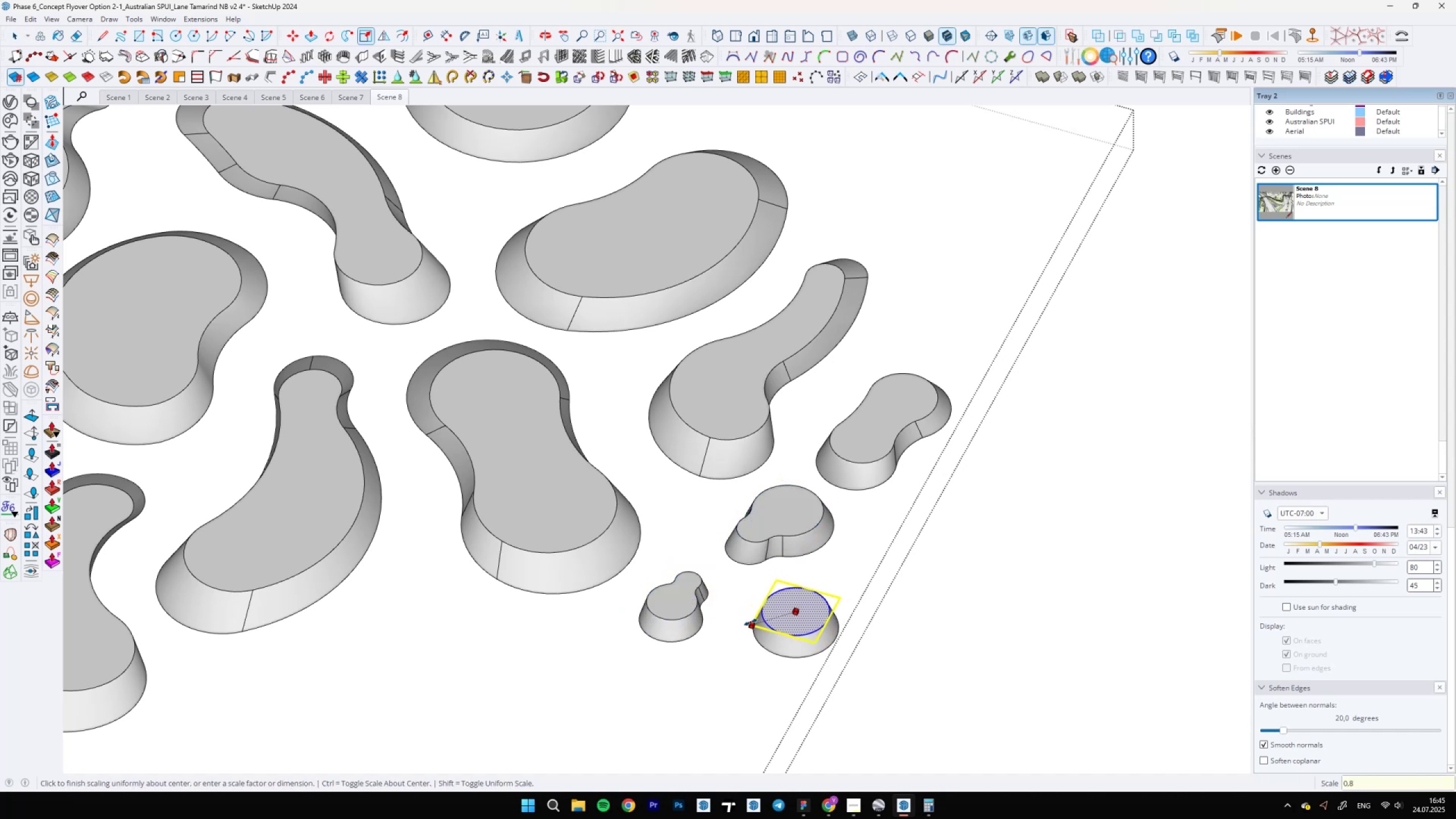 
key(Enter)
 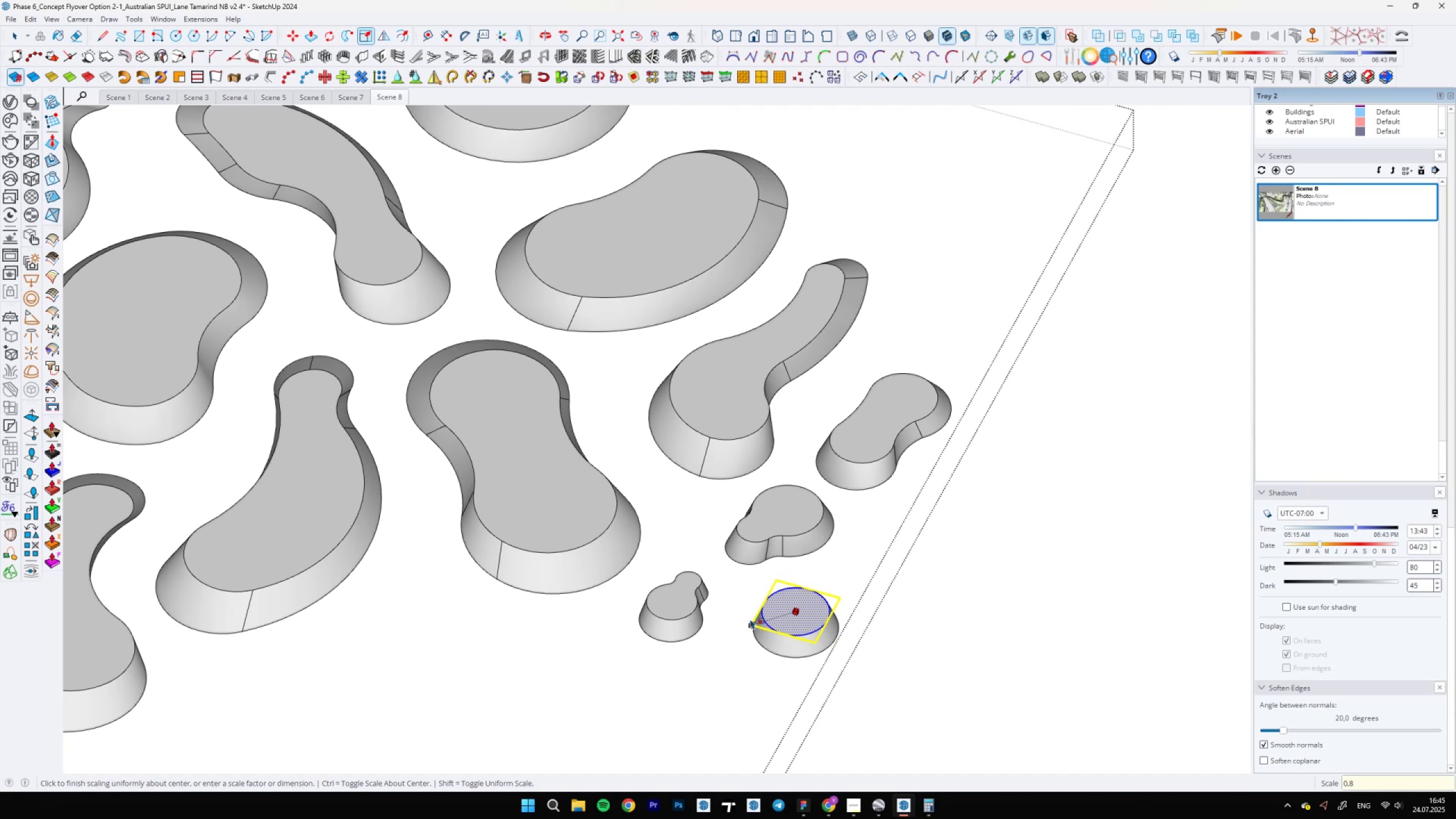 
key(Space)
 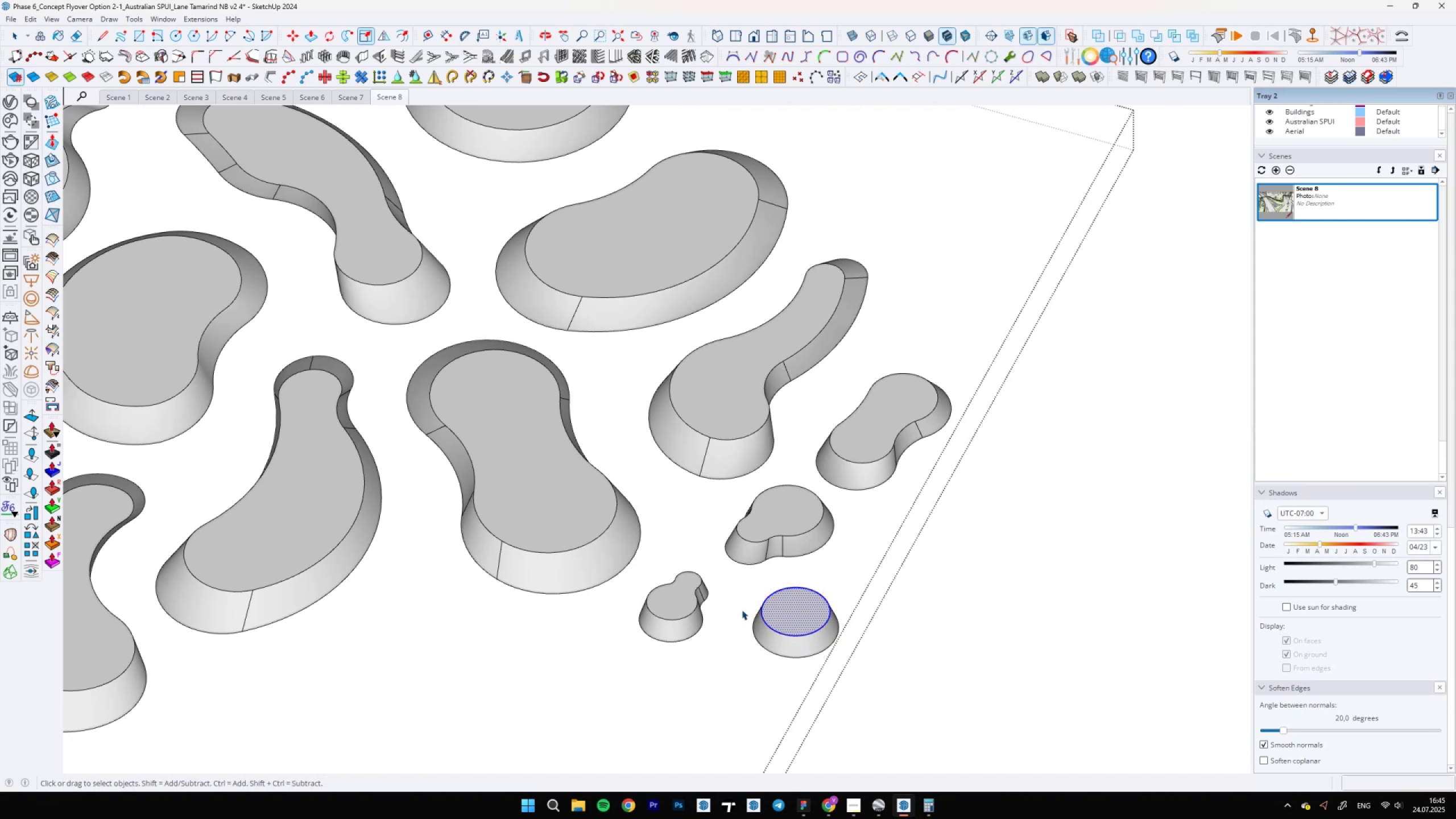 
scroll: coordinate [625, 606], scroll_direction: down, amount: 16.0
 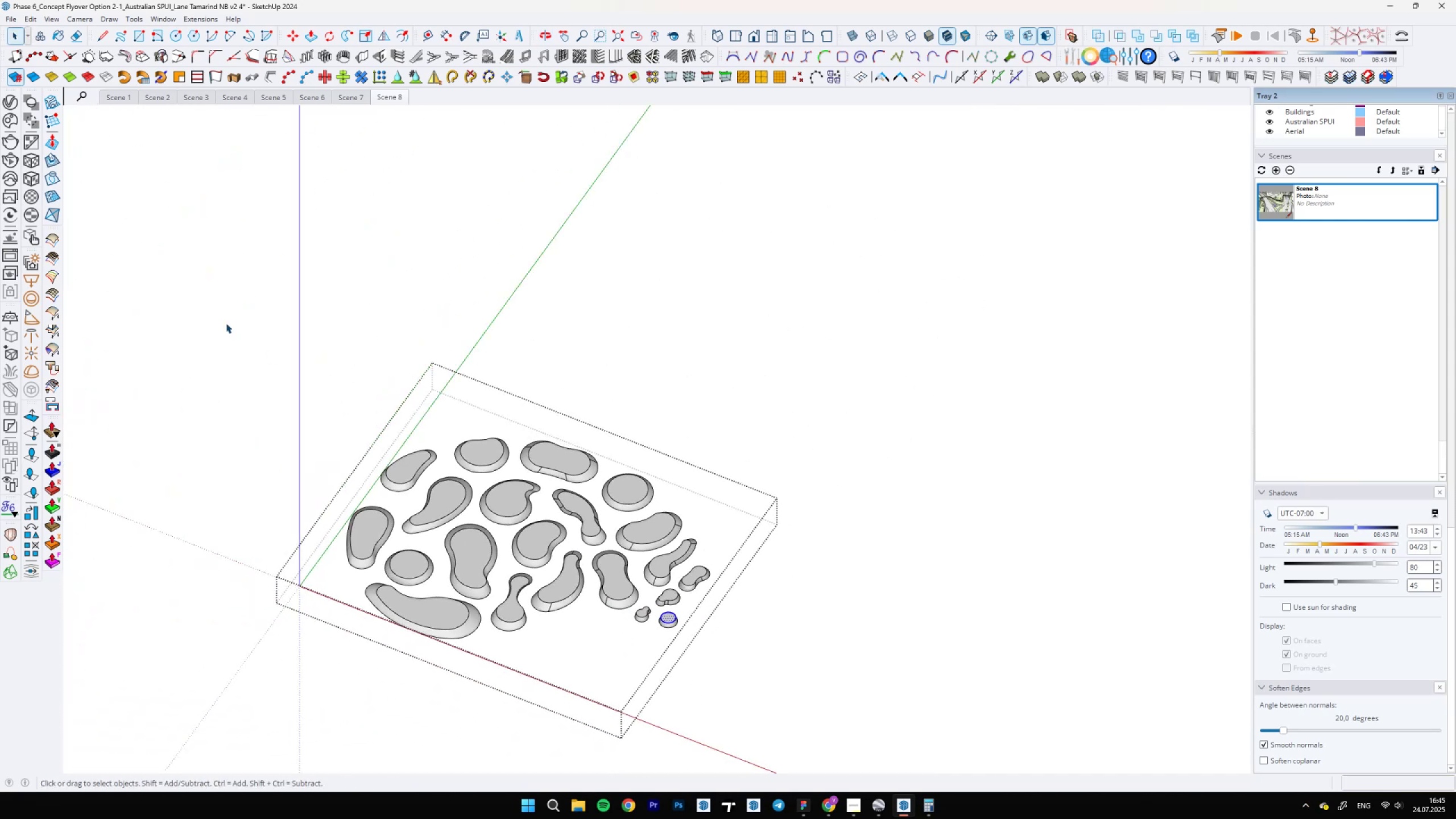 
left_click_drag(start_coordinate=[228, 329], to_coordinate=[762, 787])
 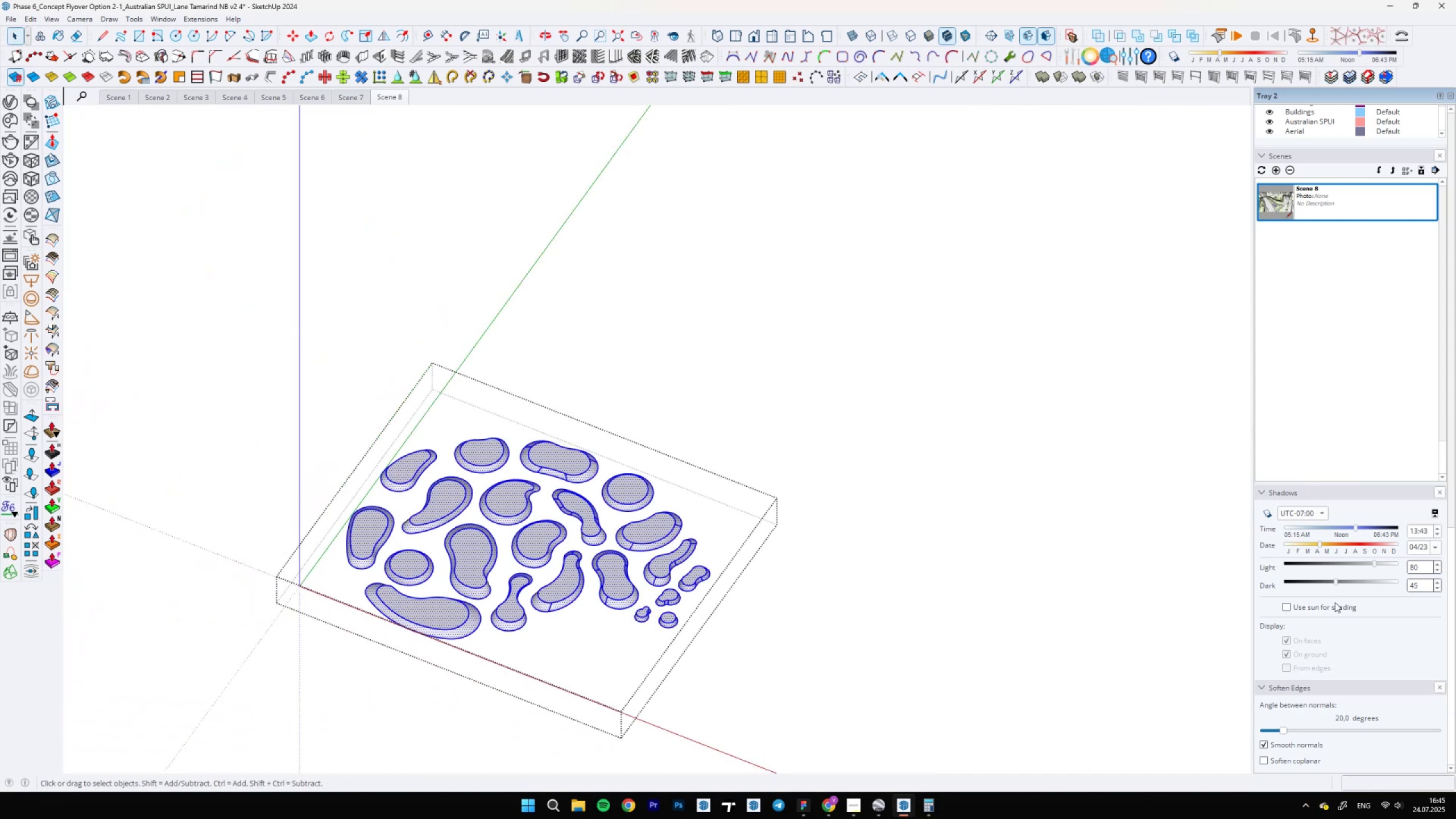 
scroll: coordinate [1424, 599], scroll_direction: down, amount: 4.0
 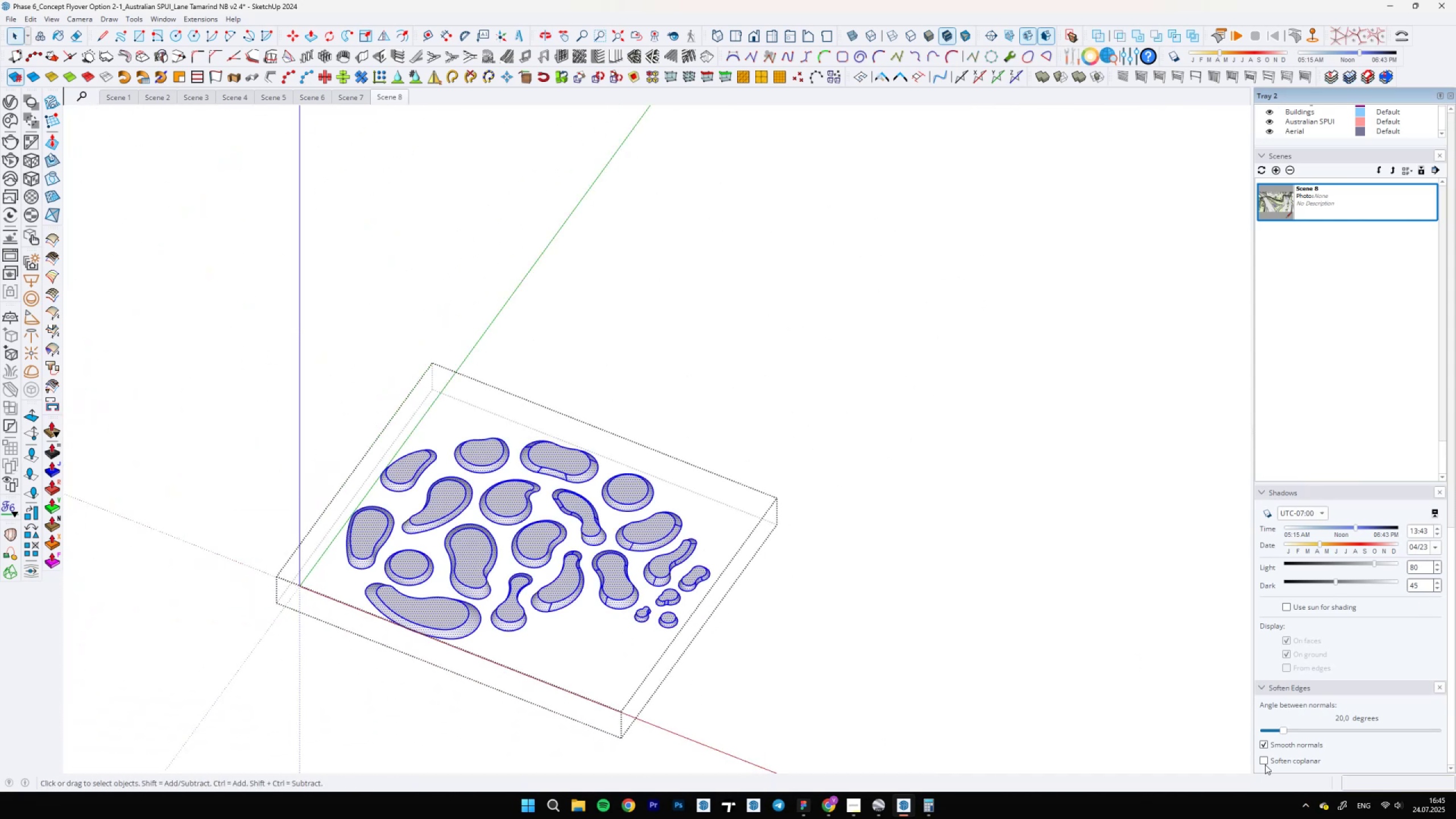 
left_click([1263, 761])
 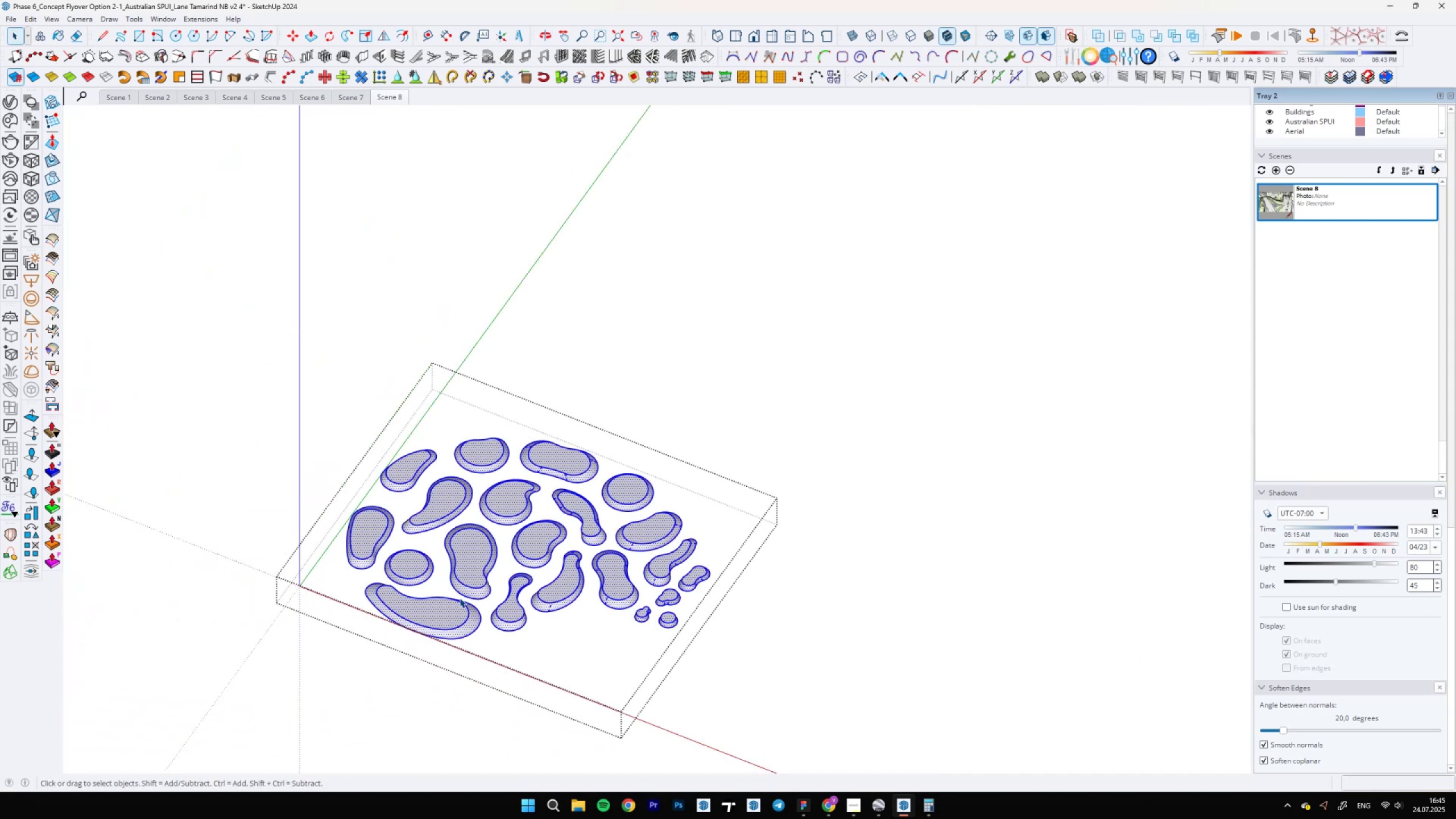 
scroll: coordinate [495, 590], scroll_direction: up, amount: 5.0
 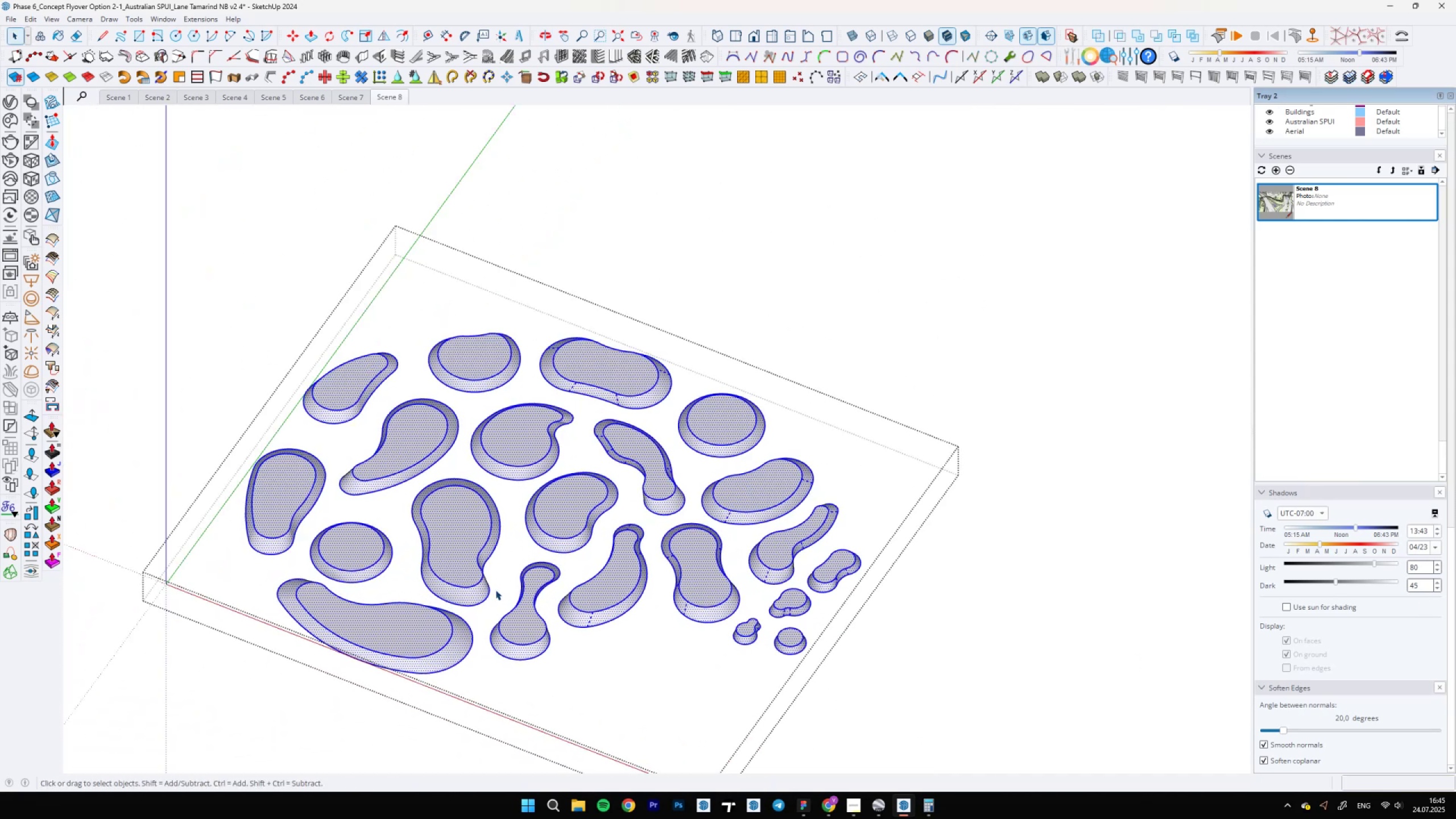 
key(Escape)
 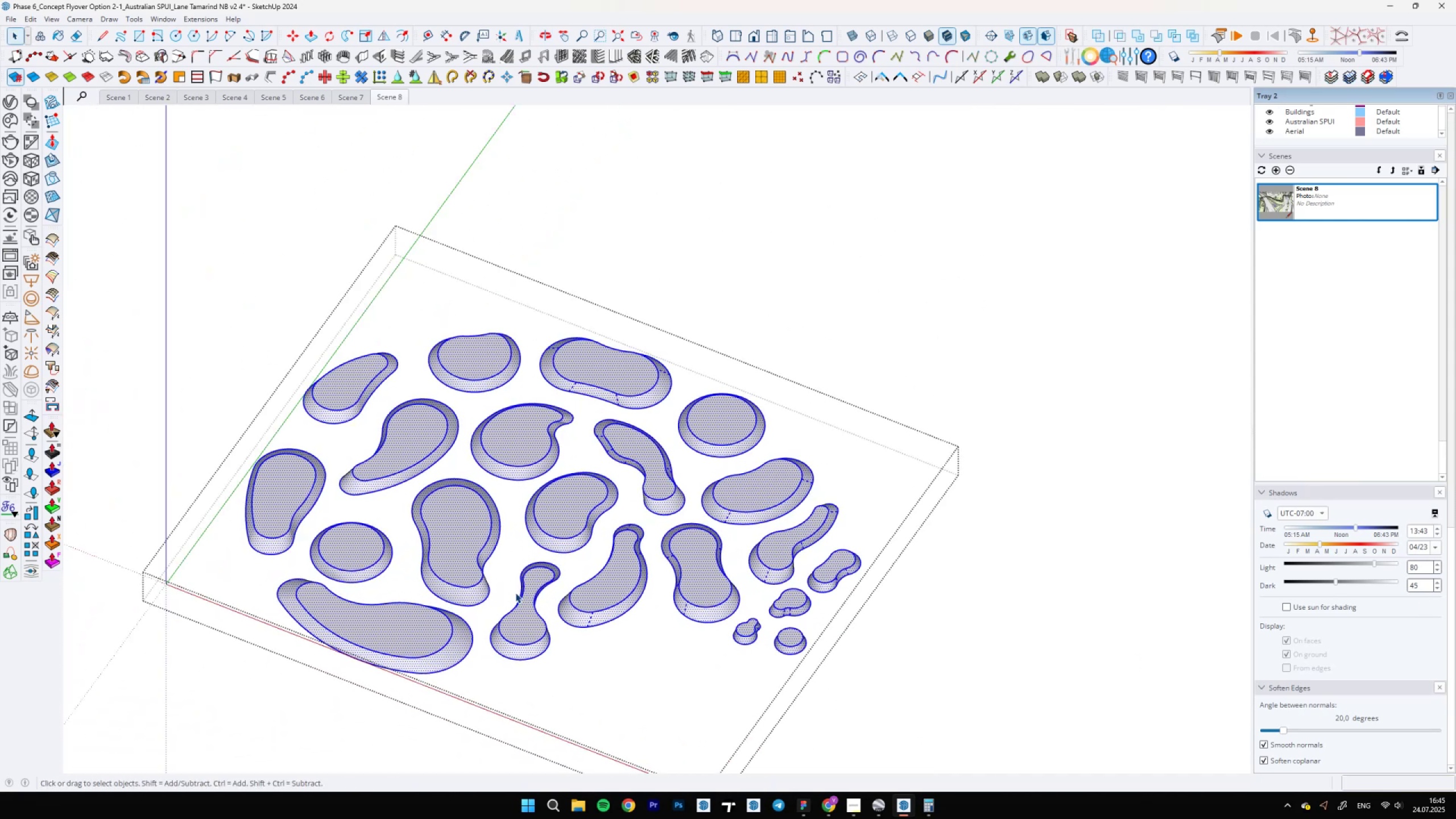 
scroll: coordinate [480, 658], scroll_direction: down, amount: 14.0
 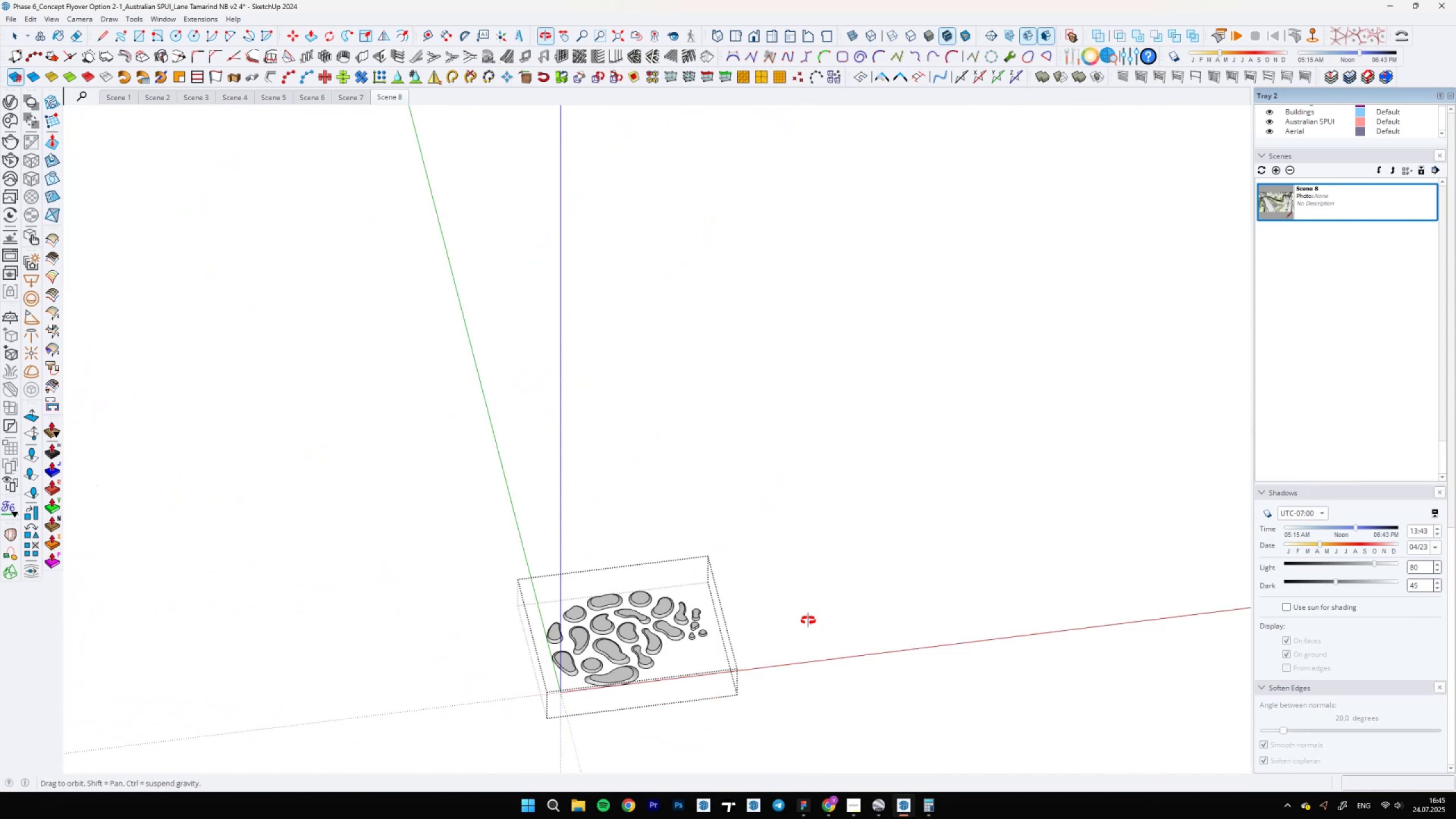 
left_click([634, 636])
 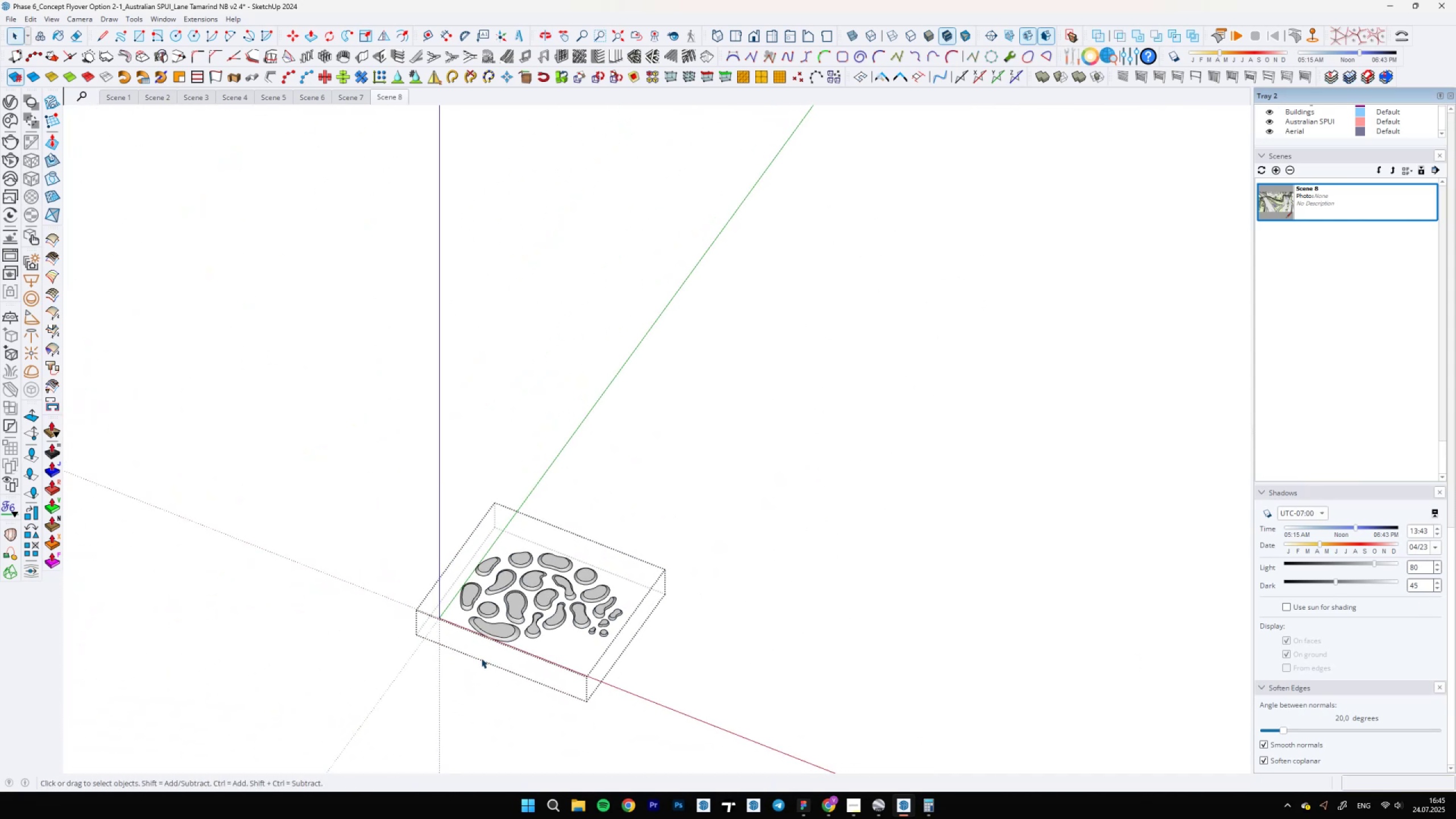 
scroll: coordinate [777, 688], scroll_direction: up, amount: 5.0
 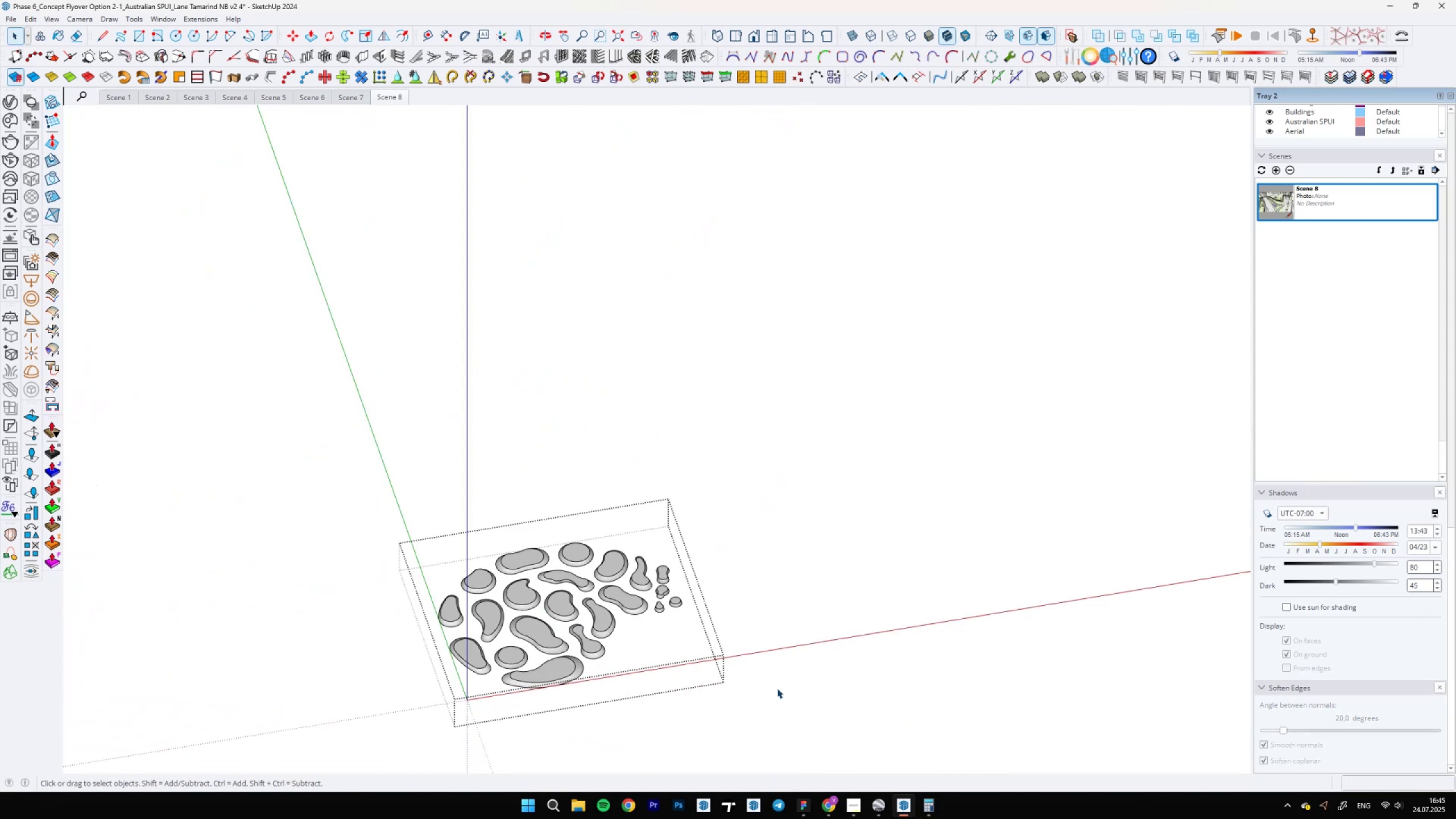 
key(Escape)
 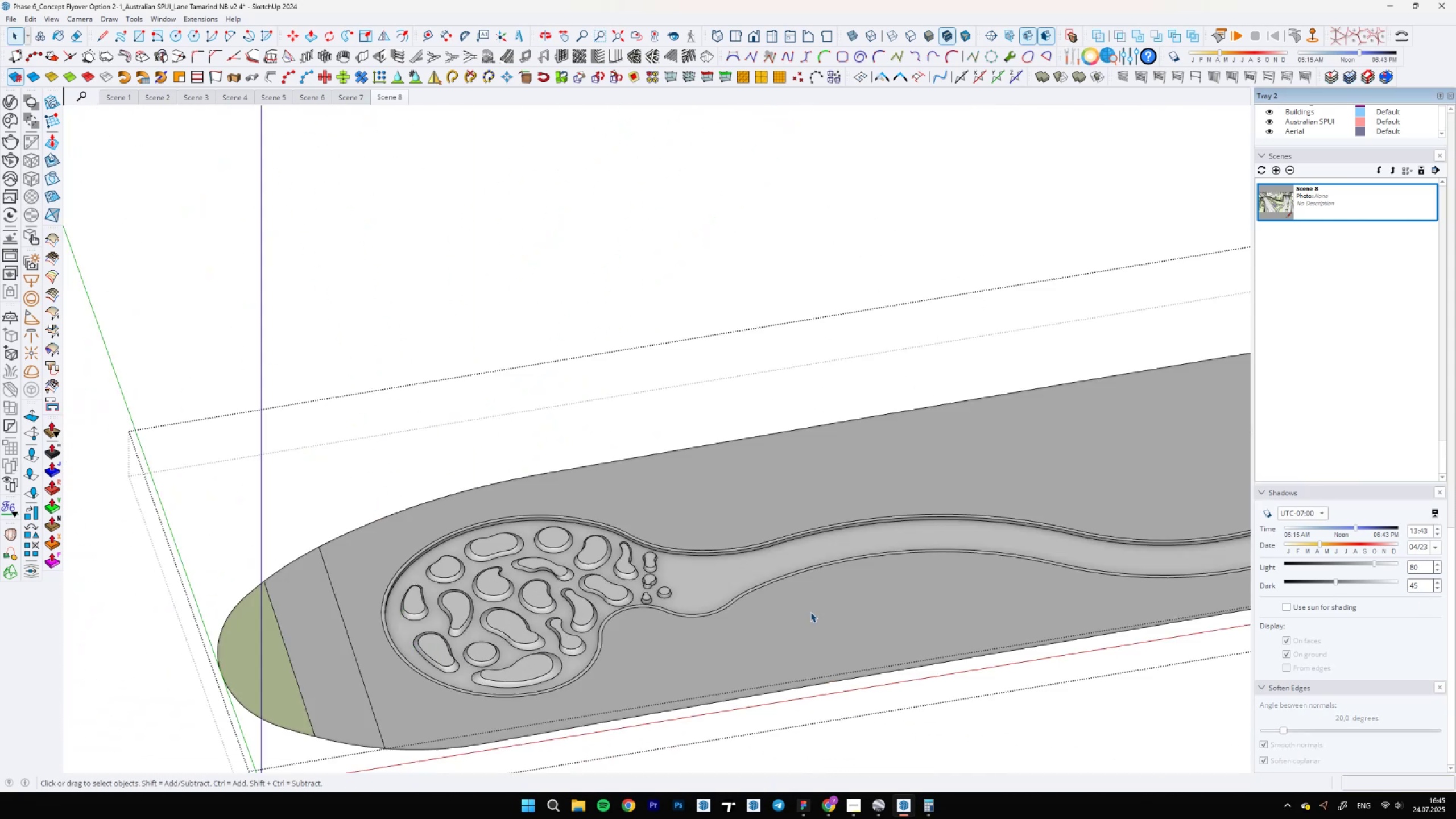 
scroll: coordinate [795, 574], scroll_direction: down, amount: 14.0
 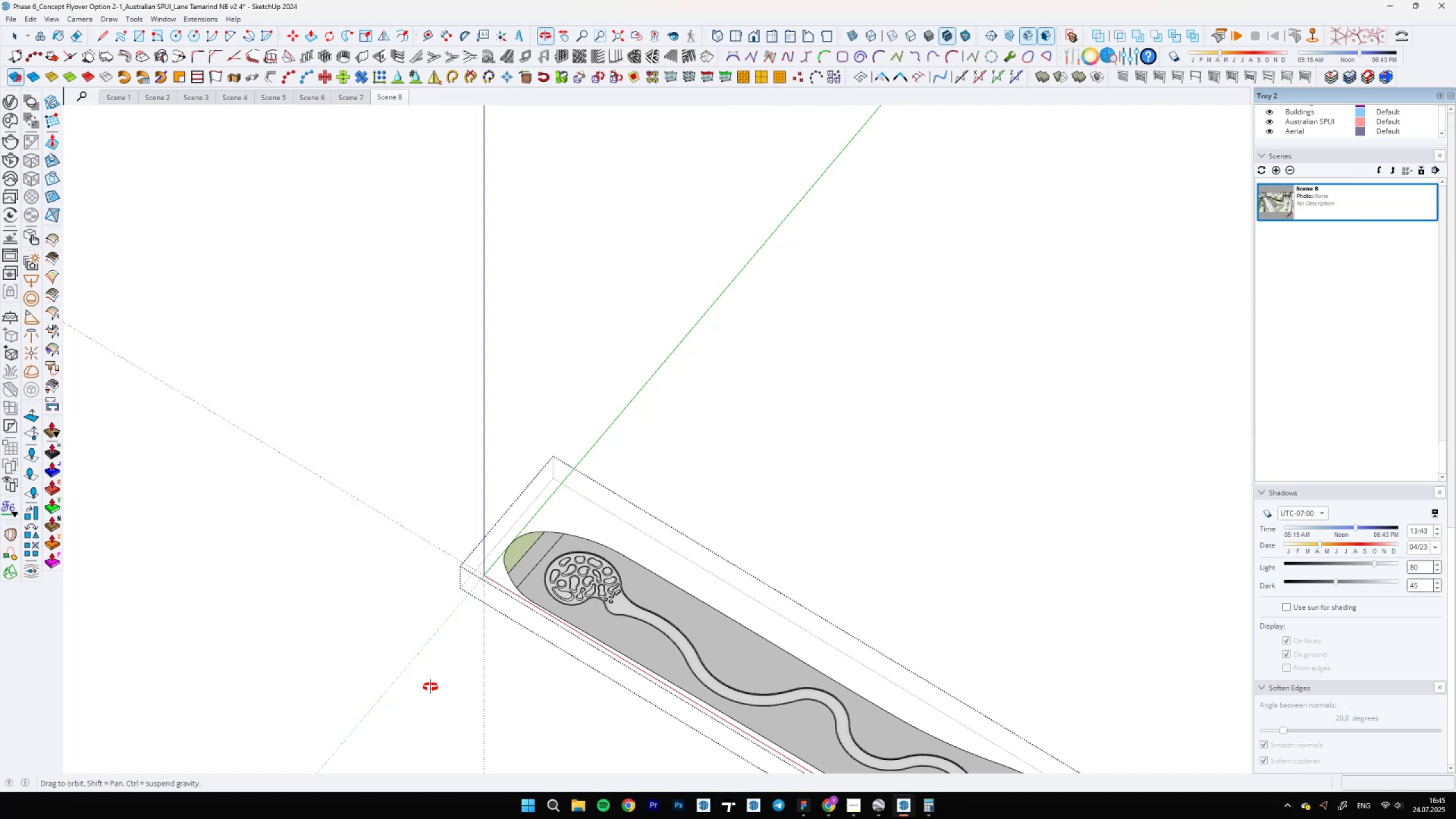 
key(Backslash)
 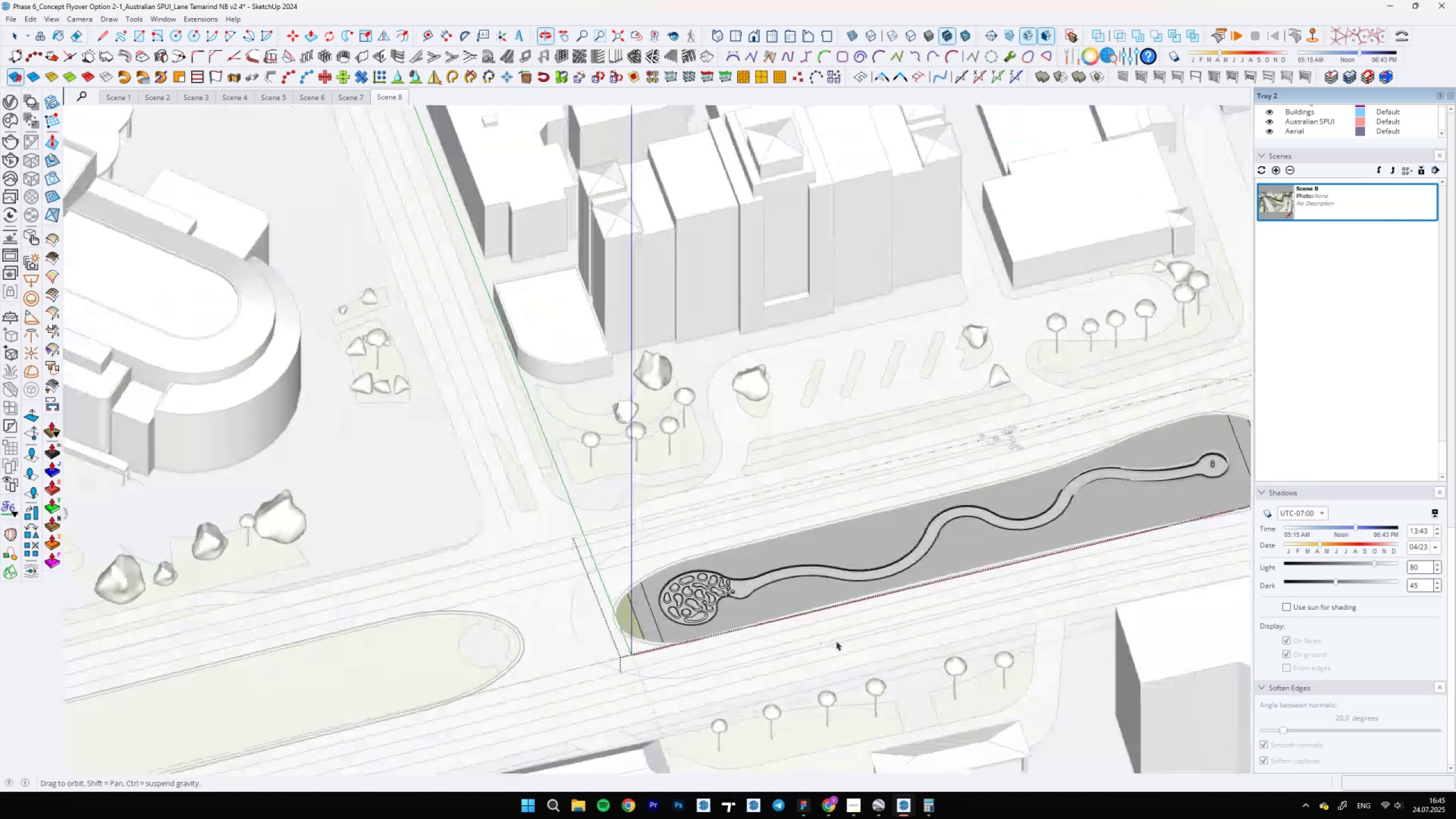 
scroll: coordinate [1006, 460], scroll_direction: up, amount: 20.0
 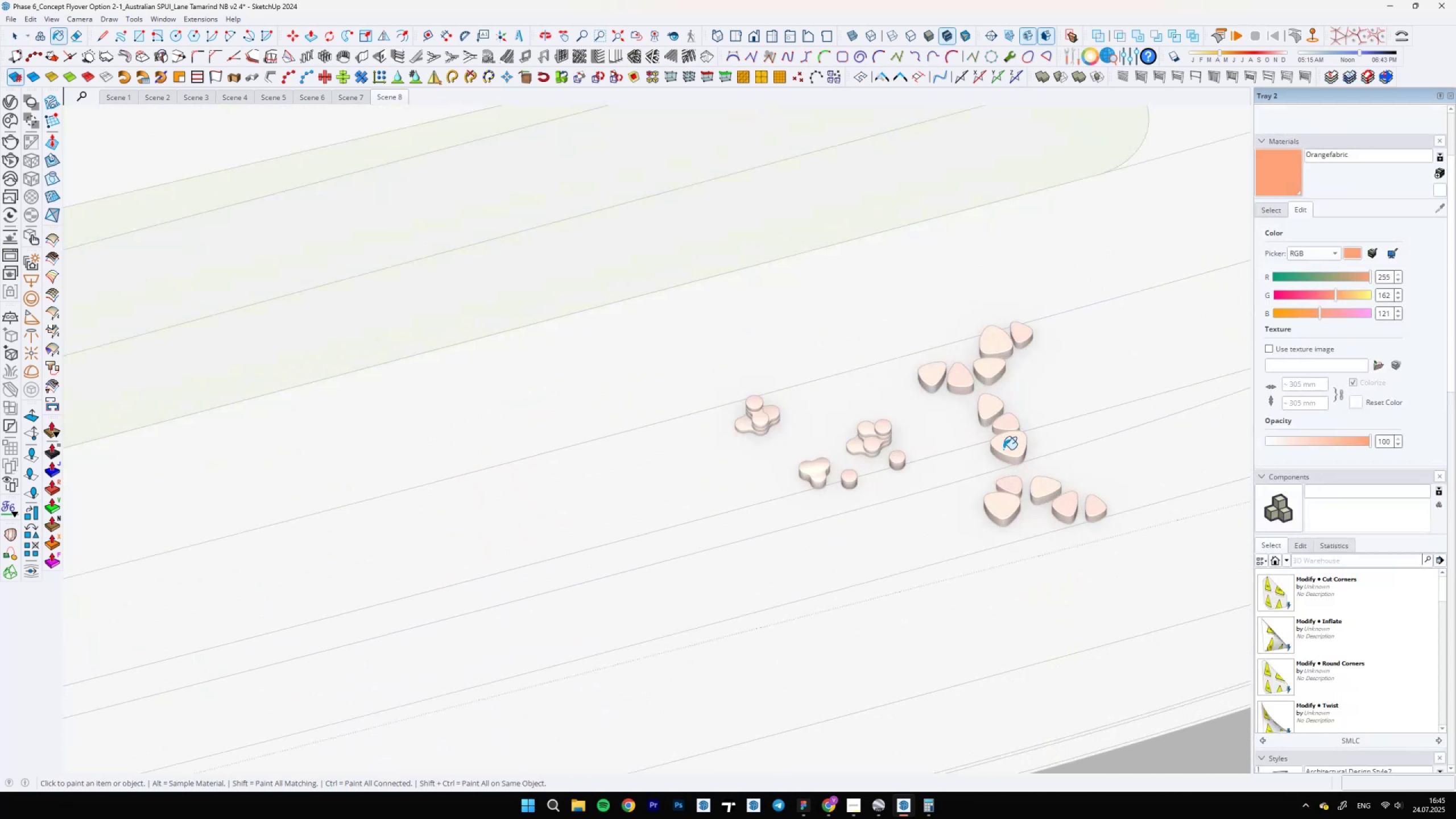 
key(B)
 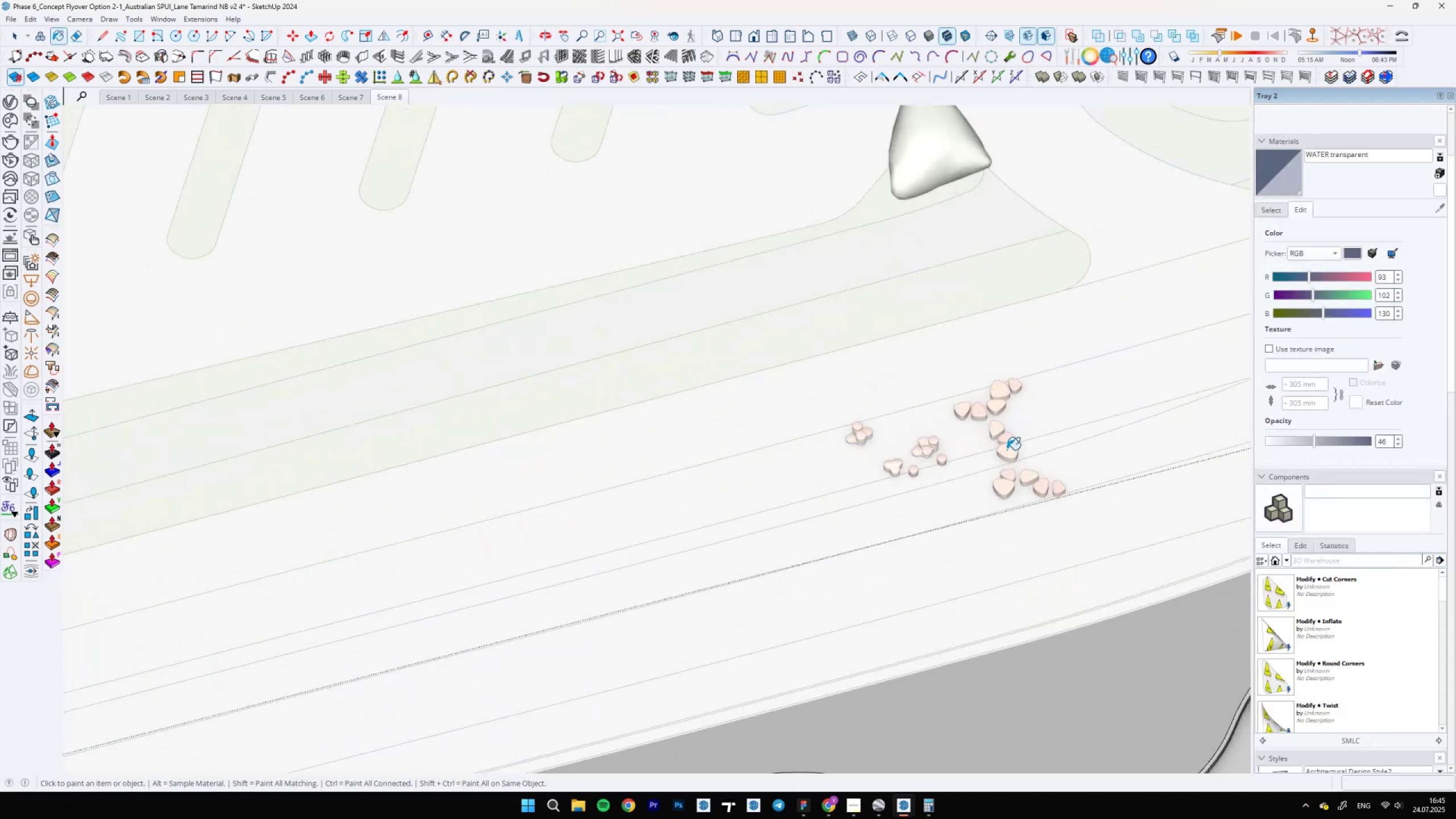 
hold_key(key=AltLeft, duration=0.37)
left_click([1005, 448])
 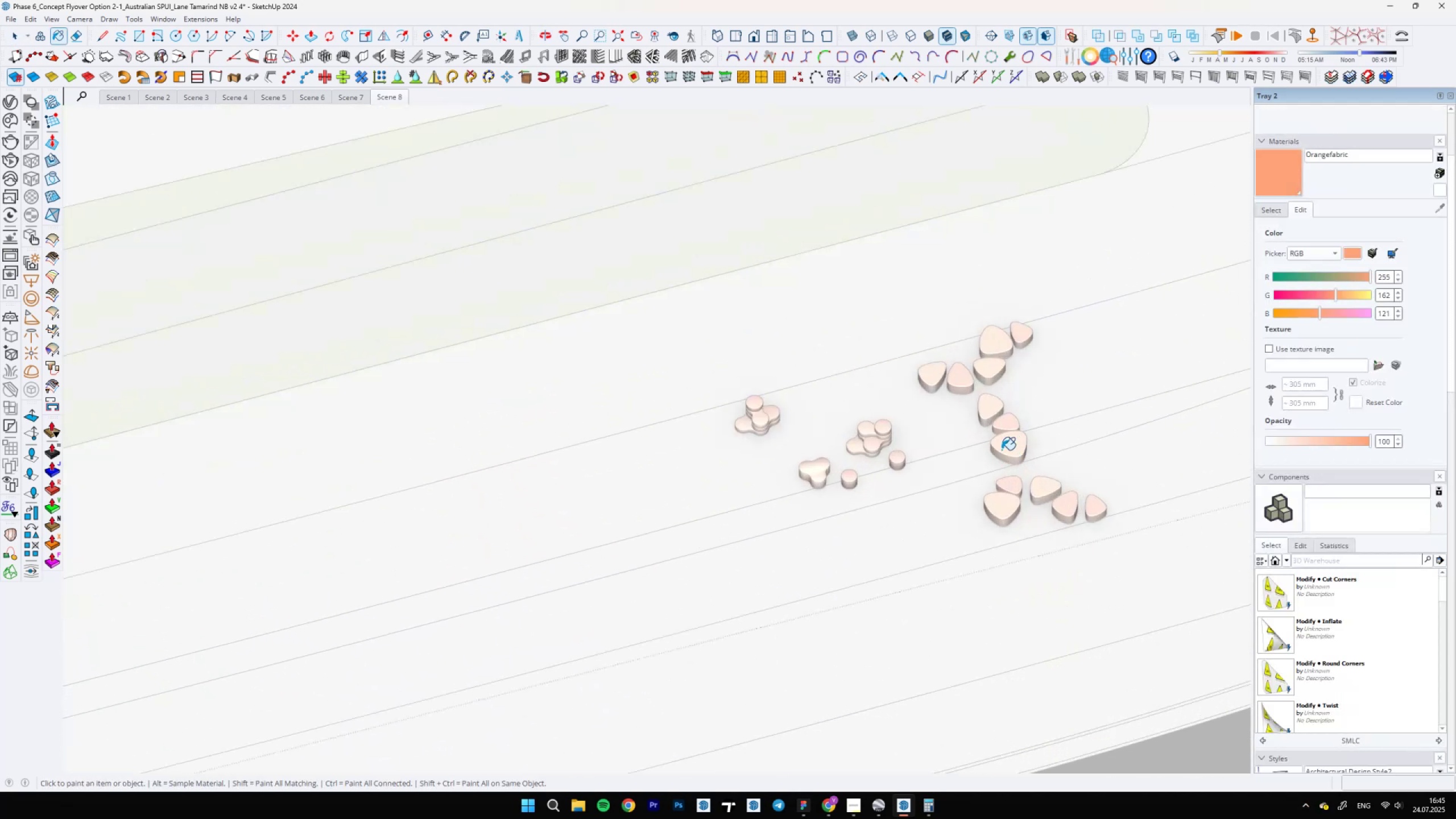 
scroll: coordinate [998, 416], scroll_direction: down, amount: 20.0
 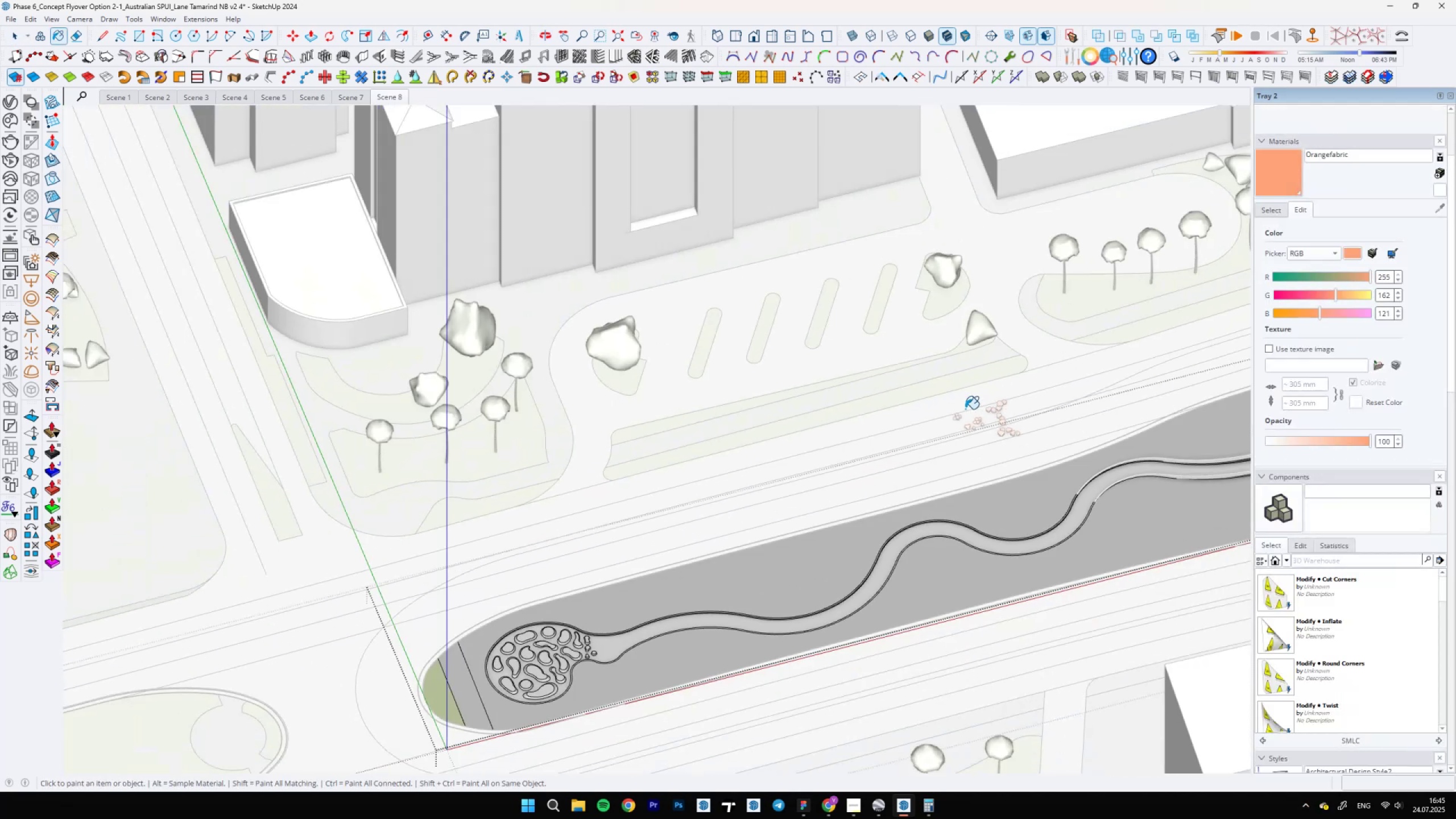 
key(Backslash)
 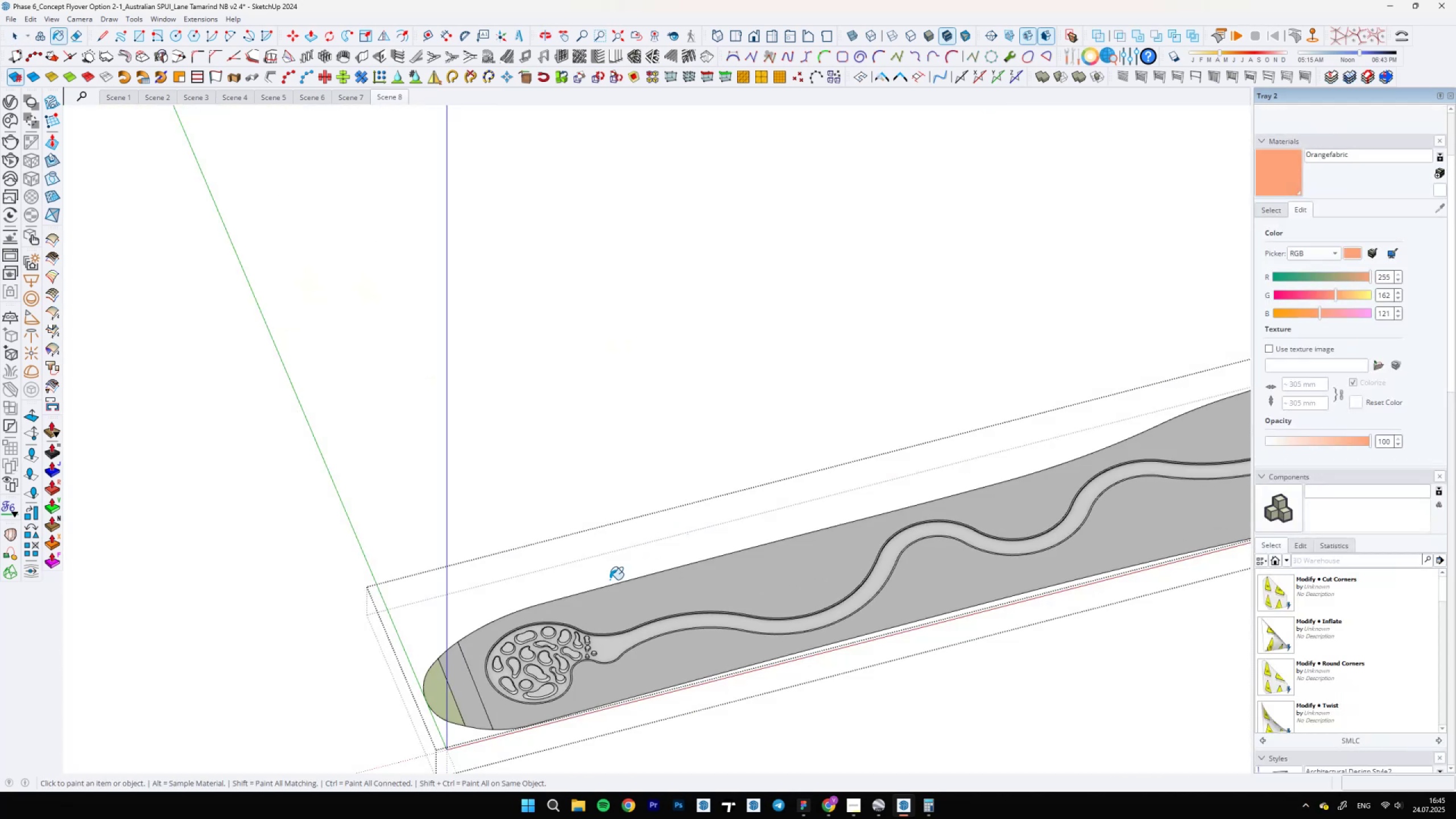 
scroll: coordinate [555, 715], scroll_direction: up, amount: 14.0
 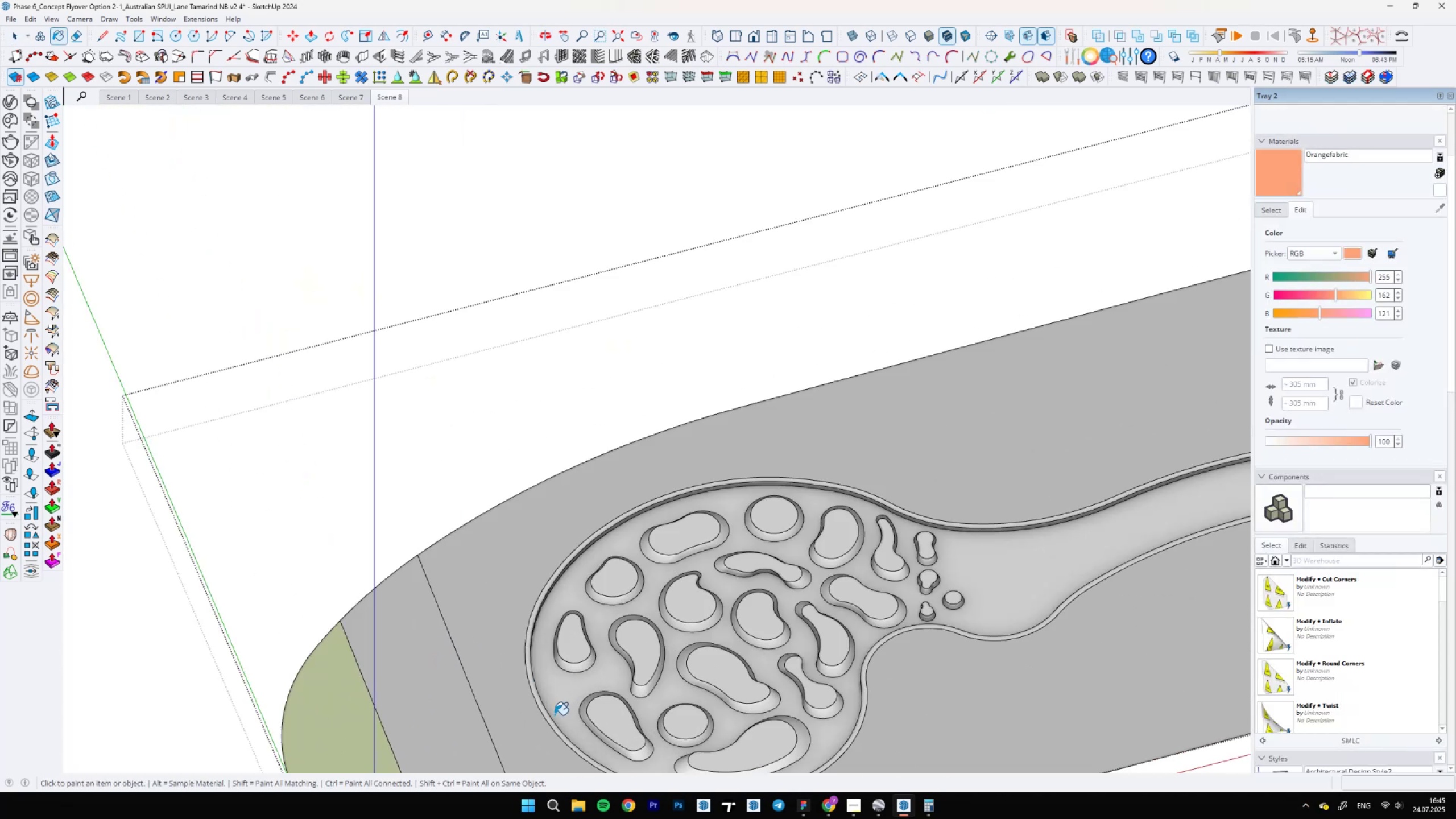 
key(Space)
 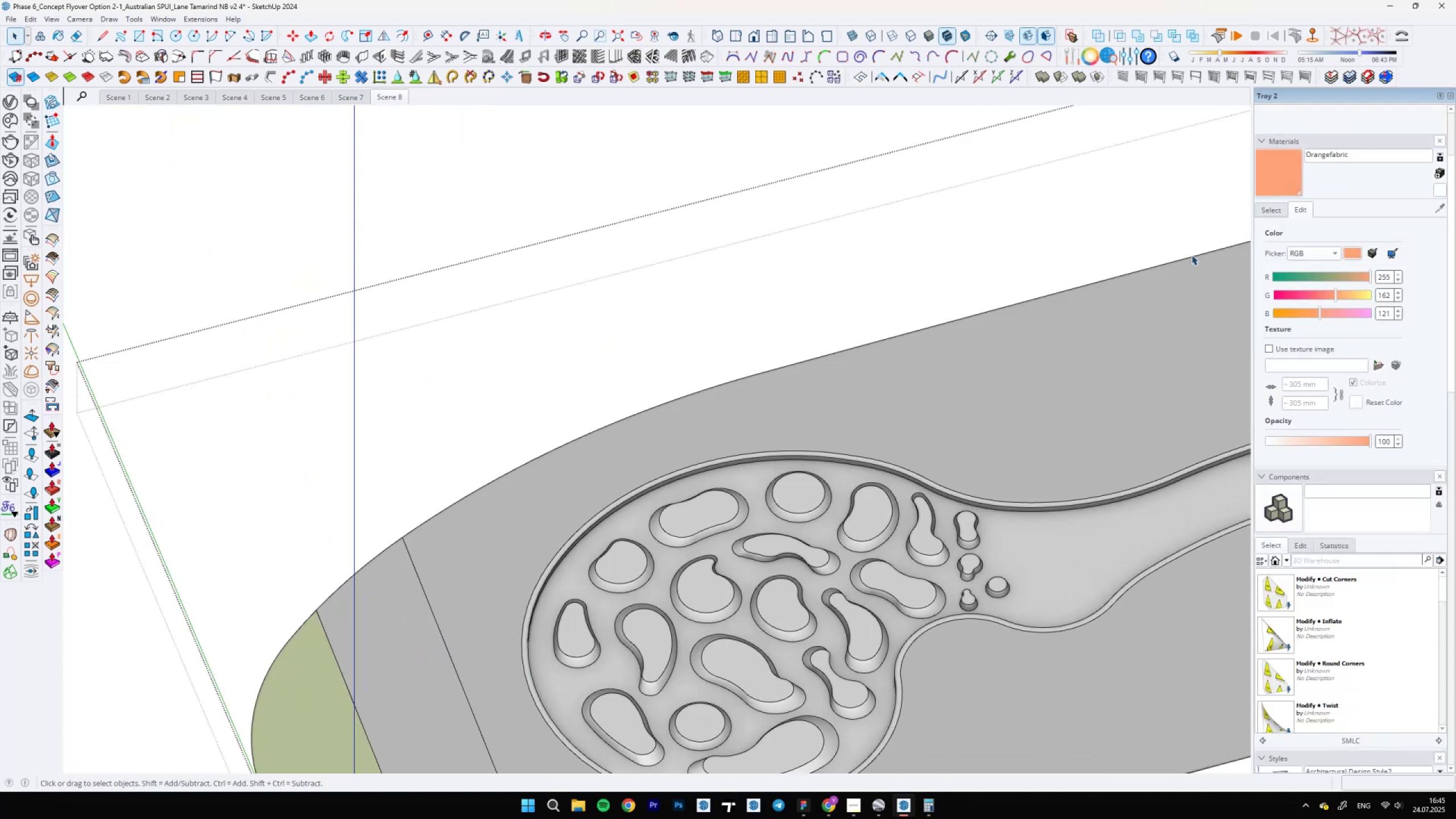 
scroll: coordinate [534, 461], scroll_direction: down, amount: 11.0
 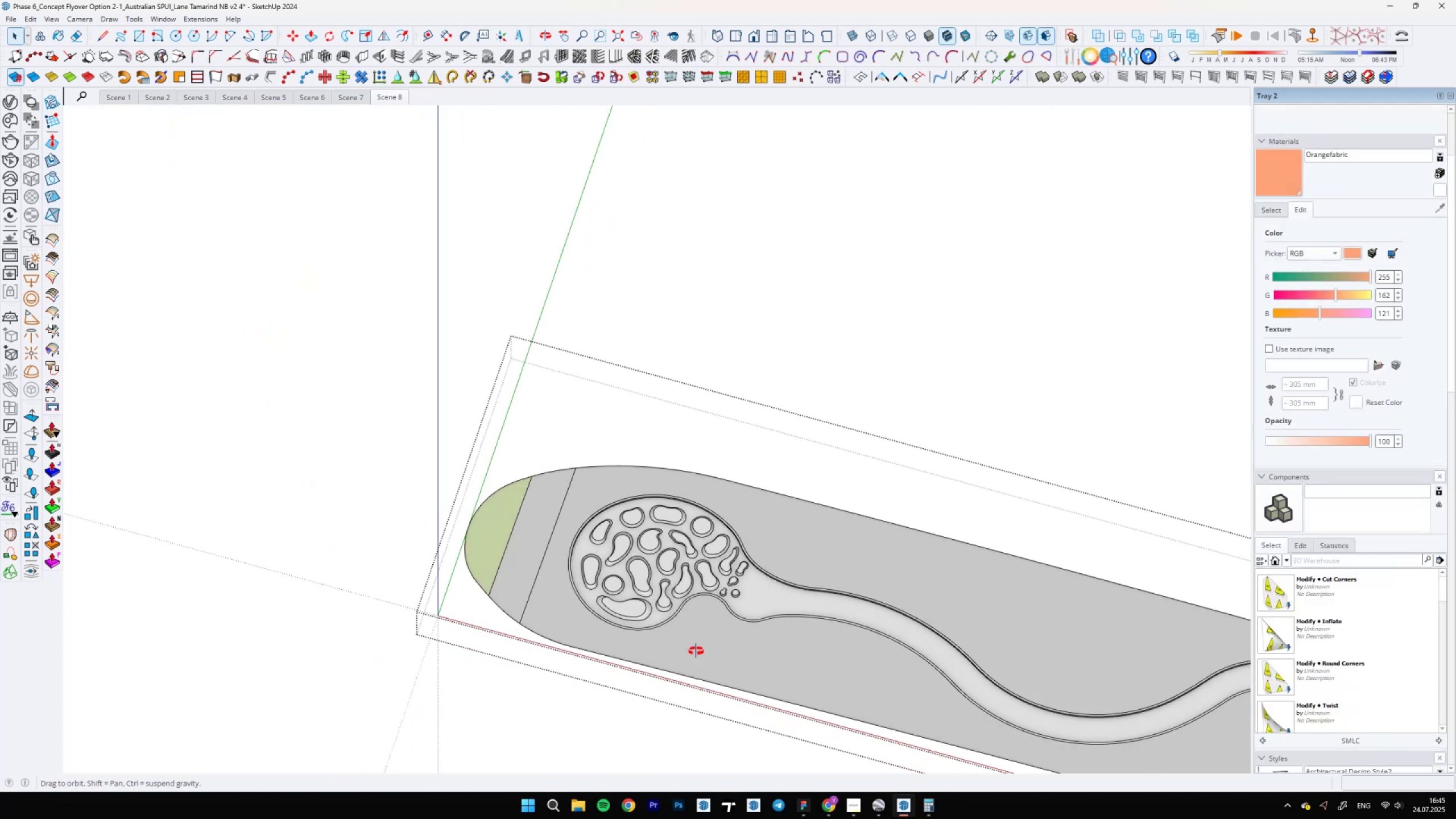 
scroll: coordinate [695, 594], scroll_direction: up, amount: 5.0
 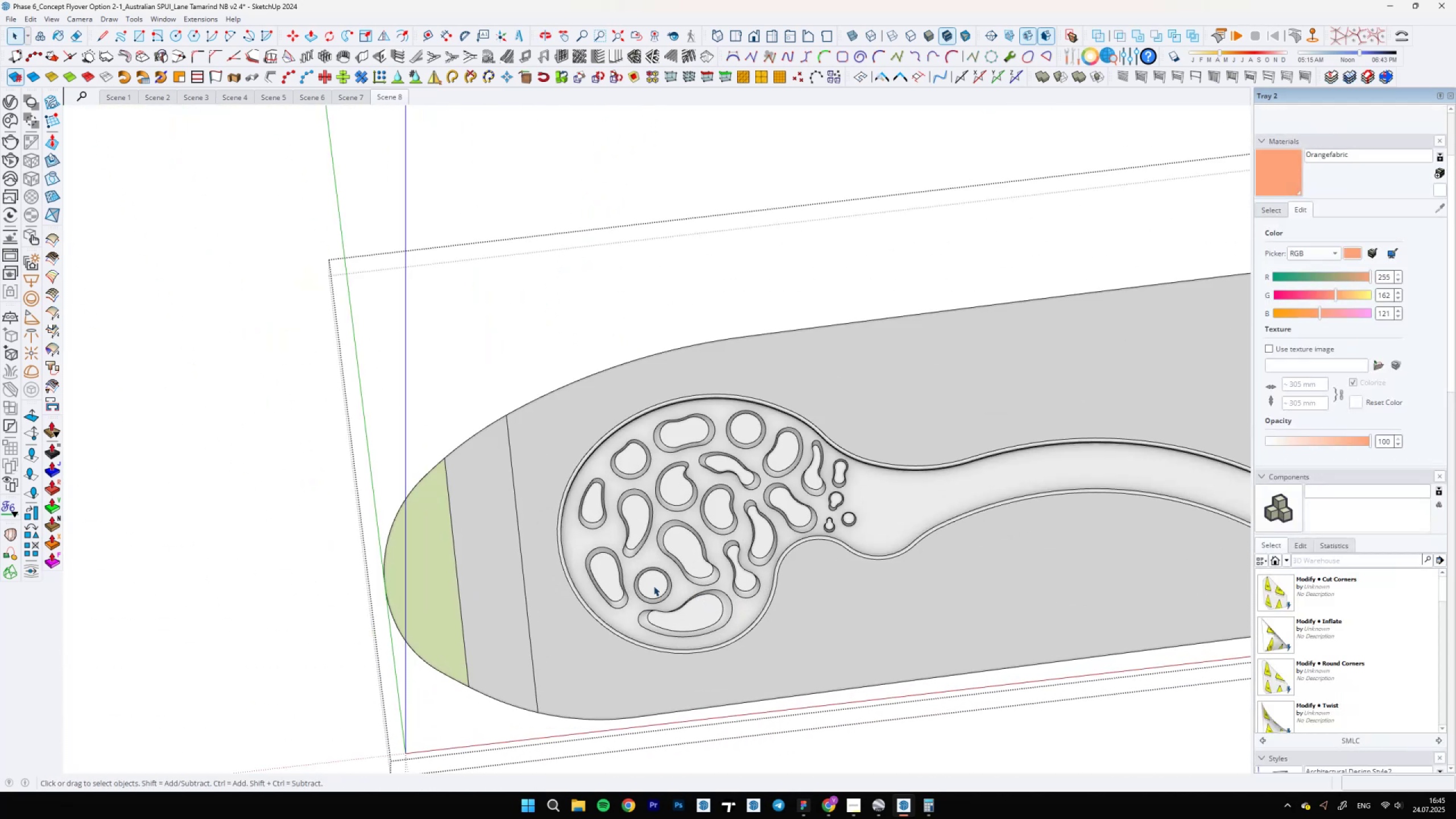 
double_click([653, 586])
 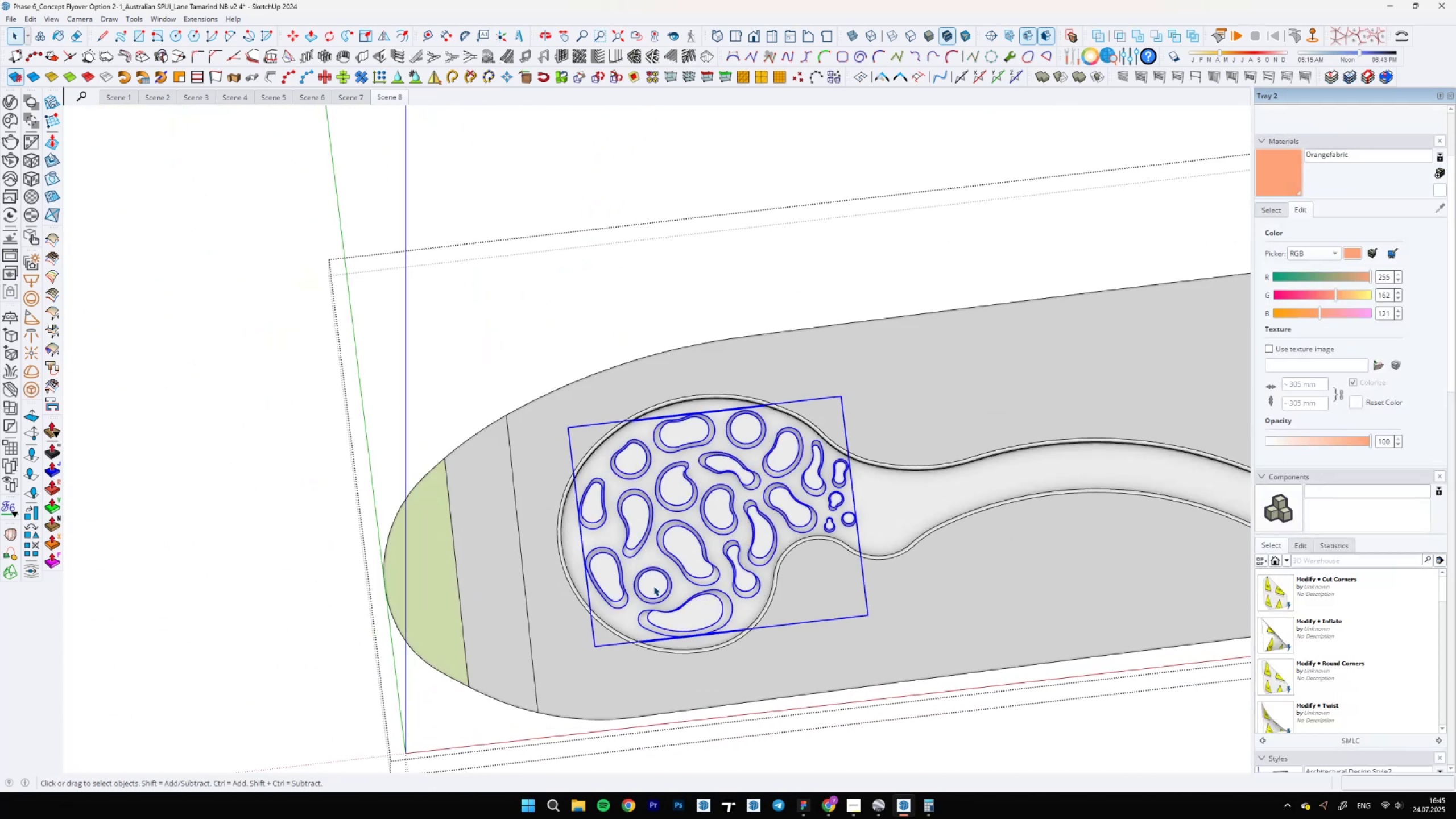 
triple_click([653, 586])
 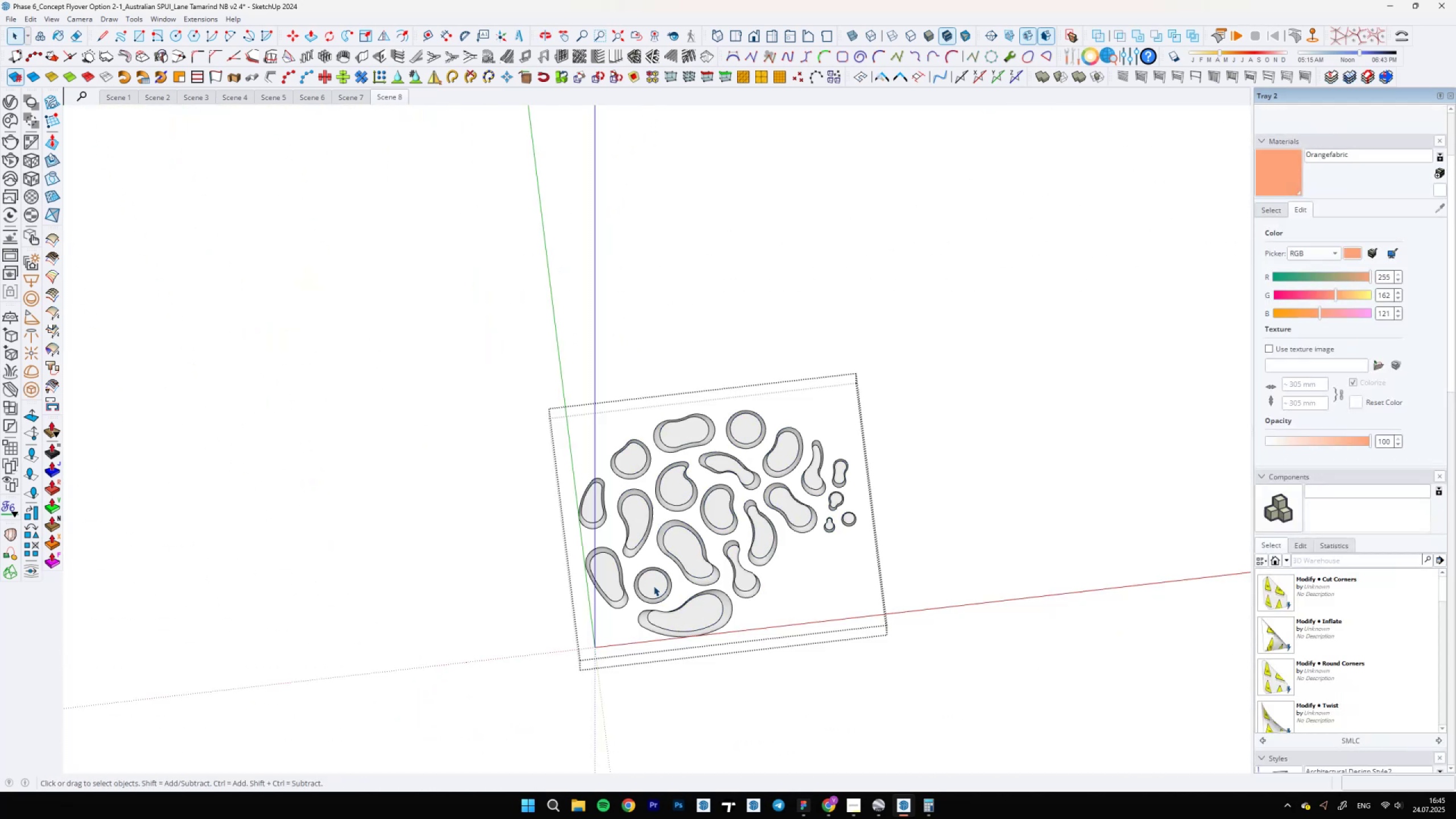 
triple_click([653, 586])
 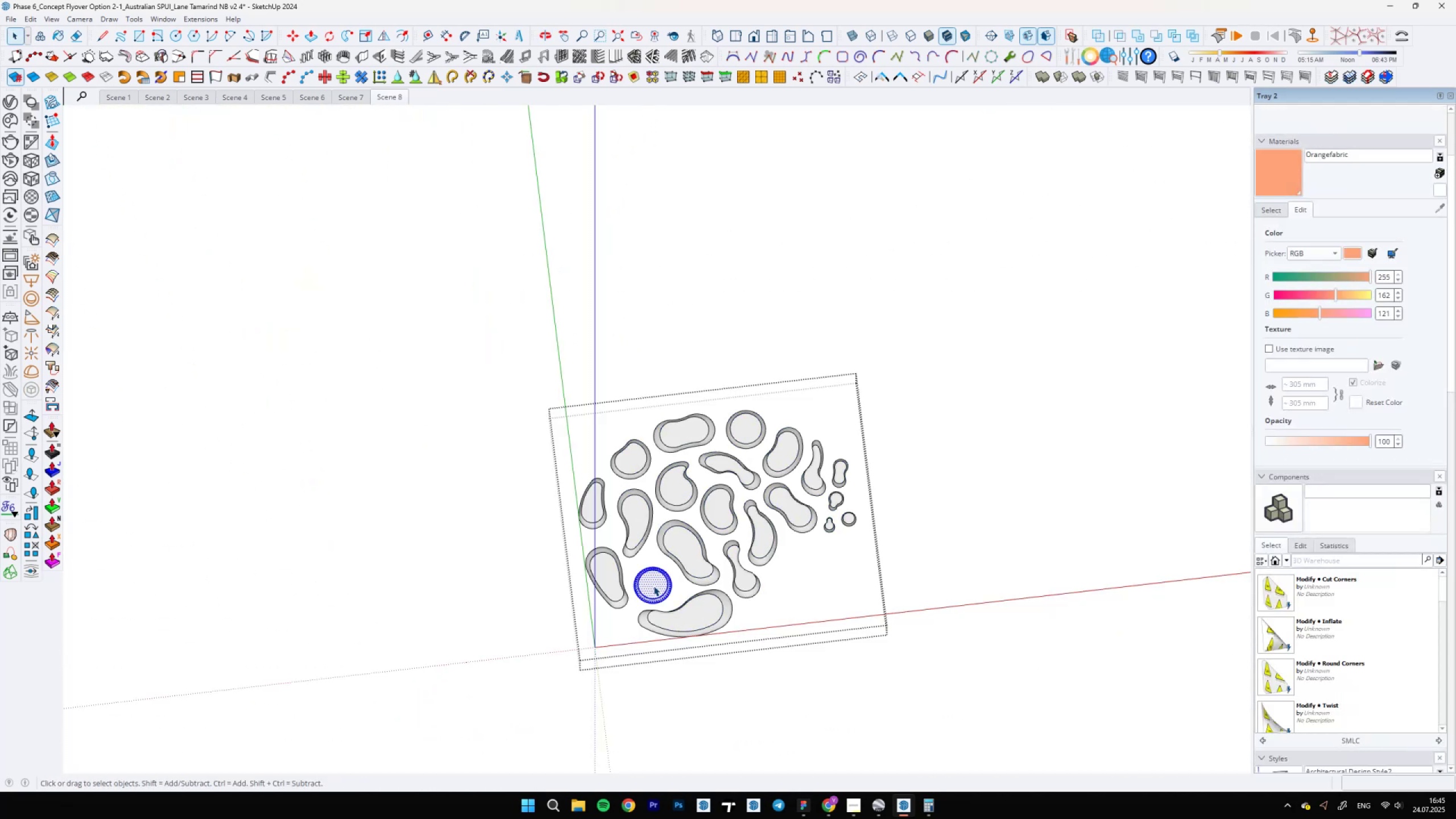 
triple_click([653, 586])
 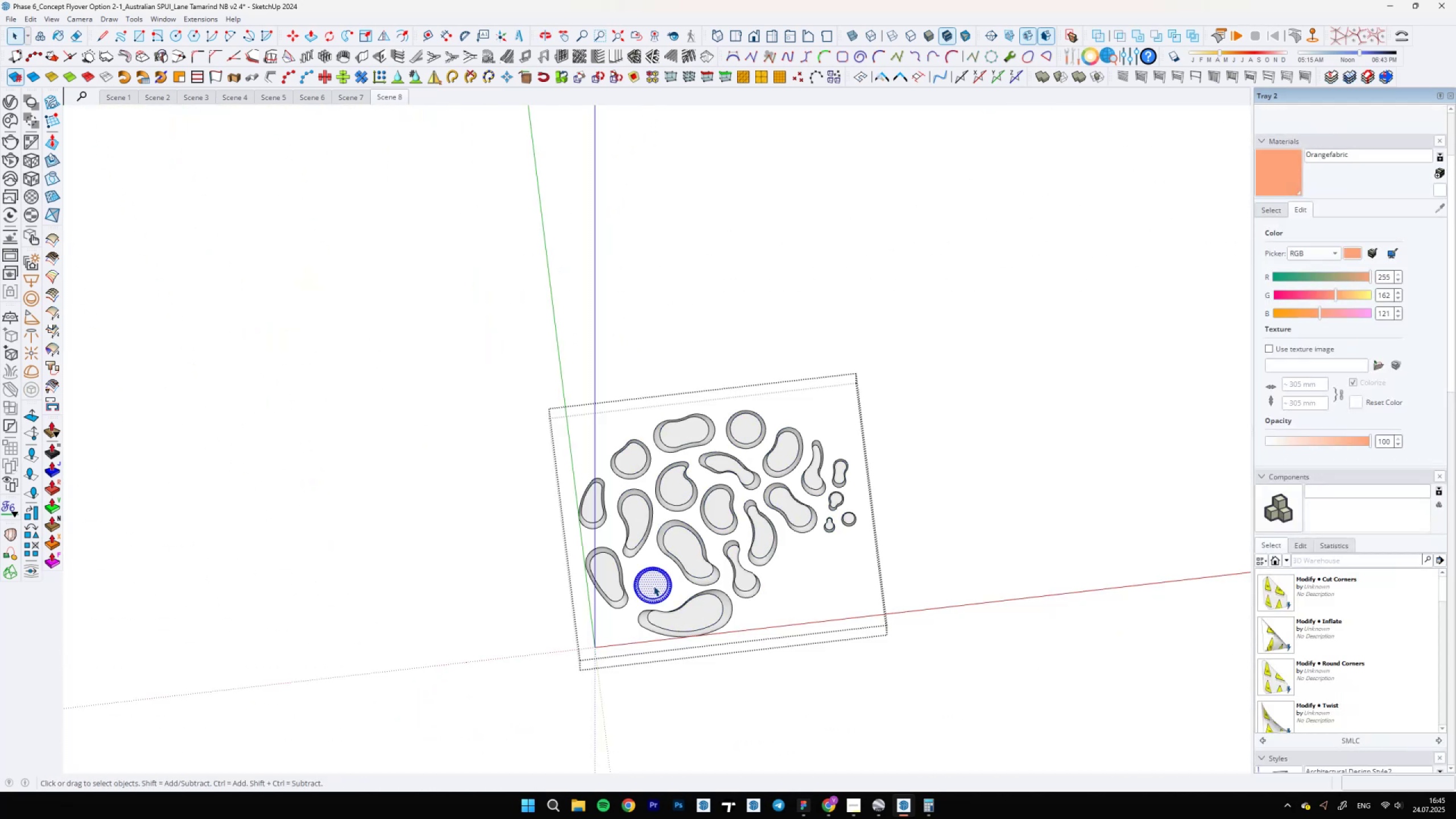 
triple_click([653, 586])
 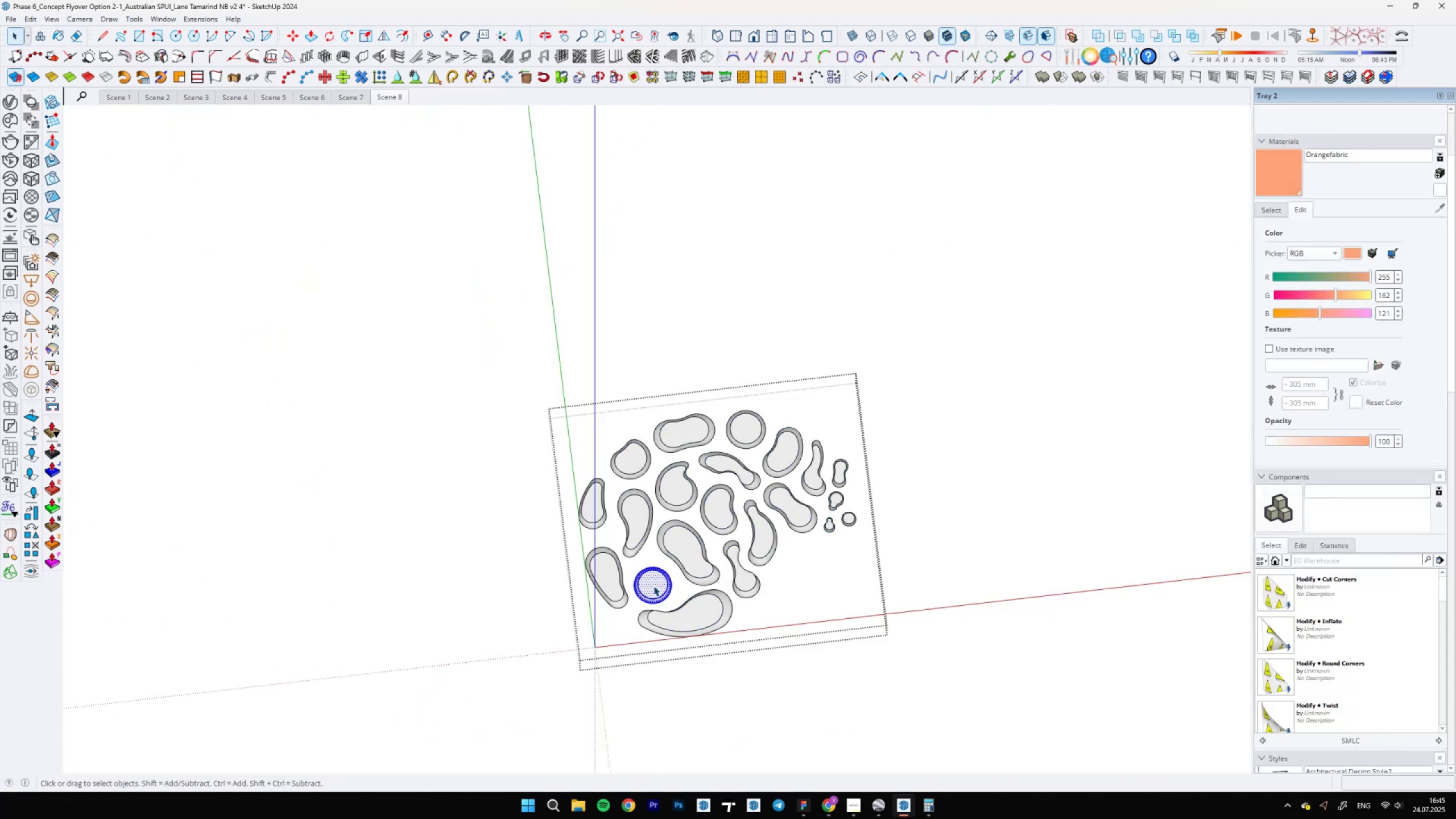 
triple_click([653, 586])
 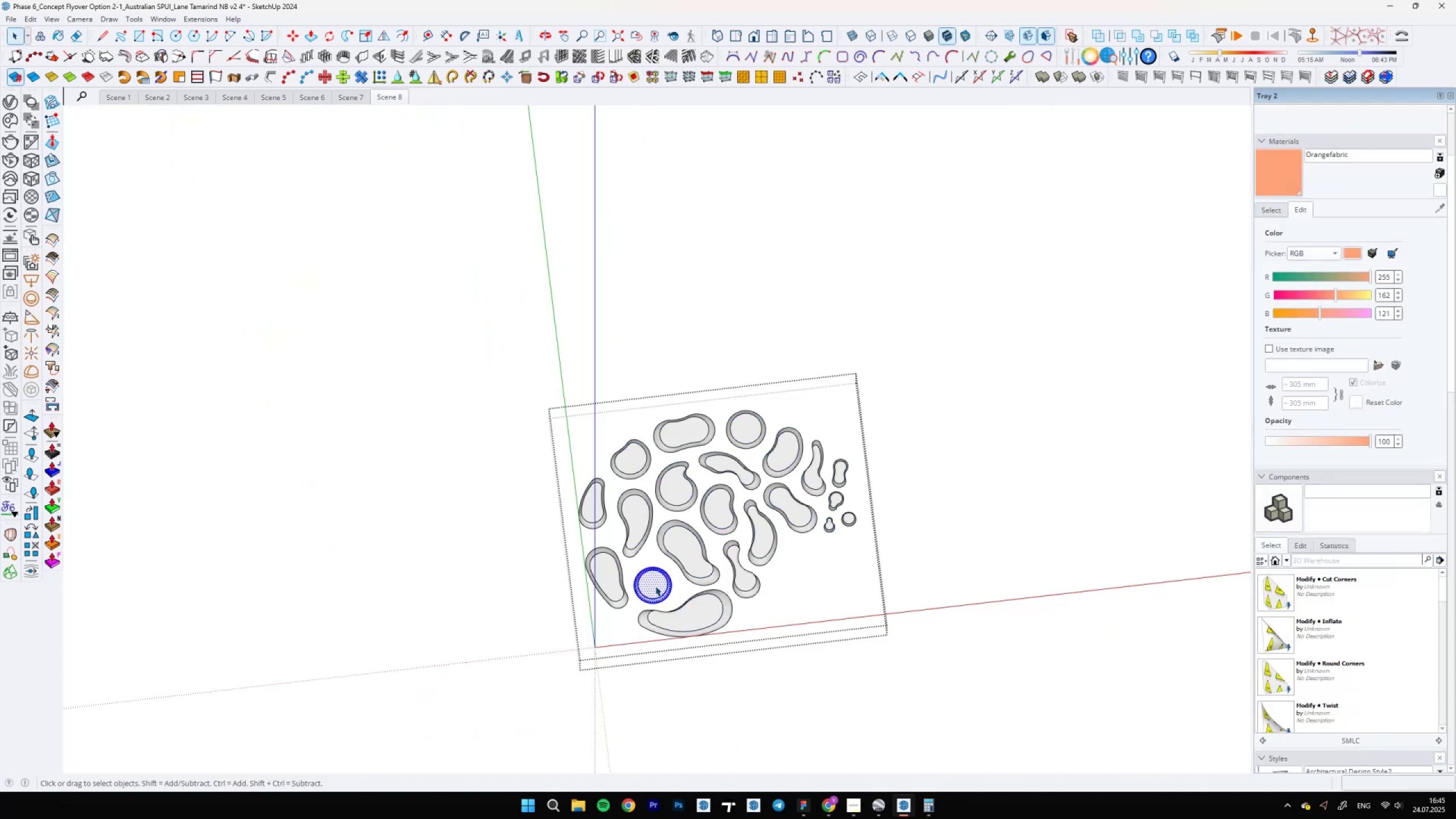 
type(nb)
 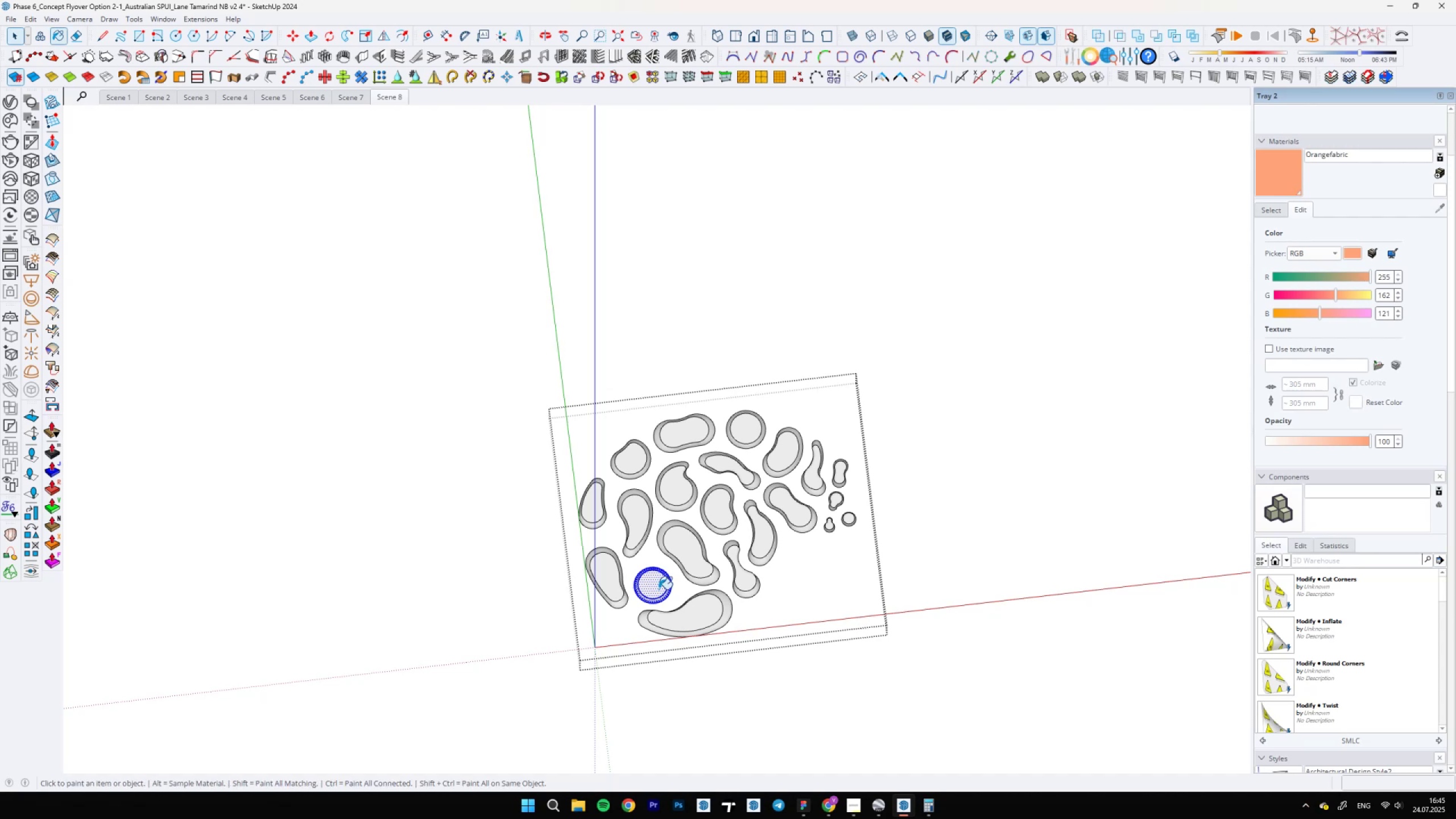 
left_click([659, 589])
 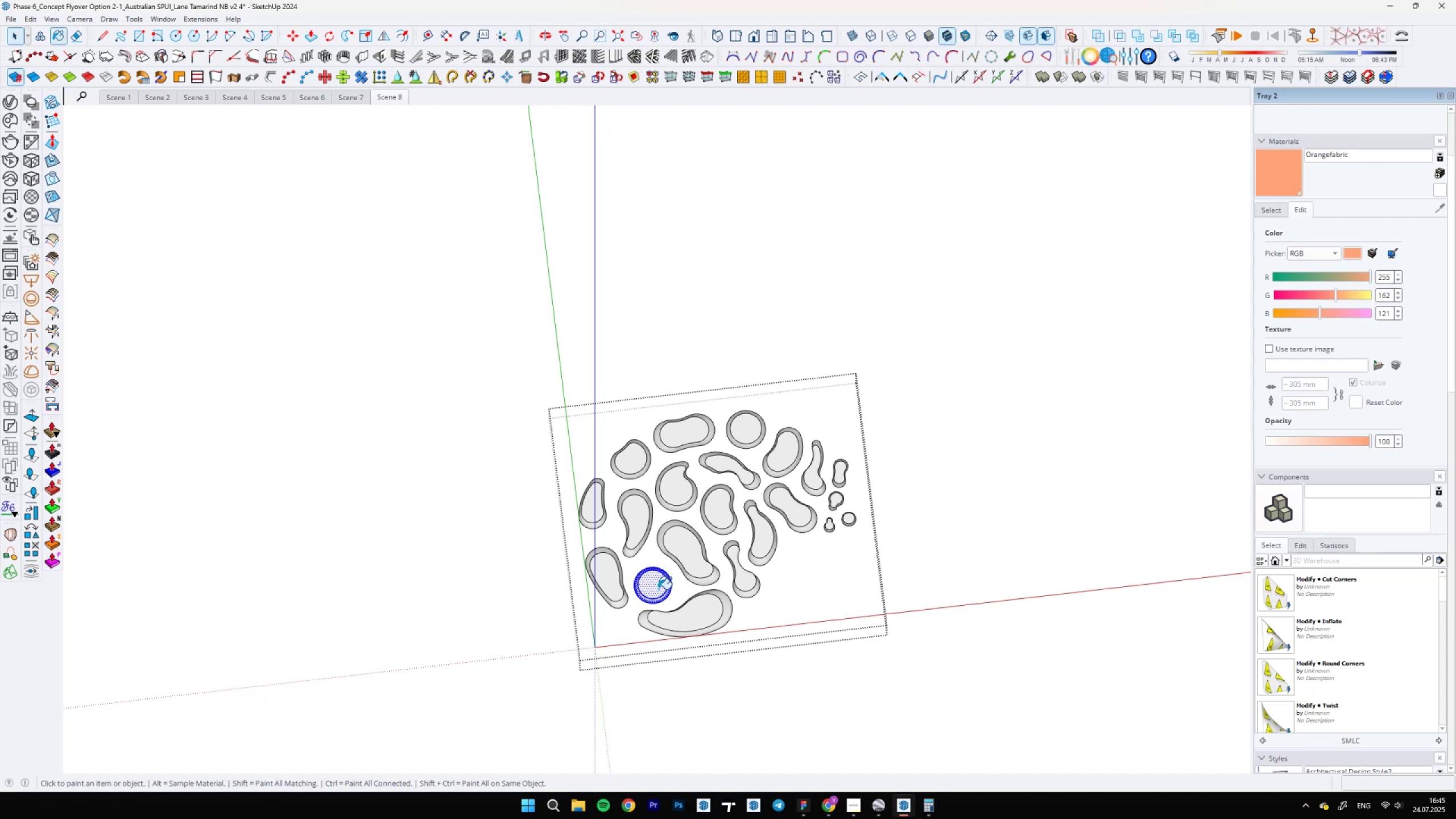 
scroll: coordinate [660, 576], scroll_direction: up, amount: 13.0
 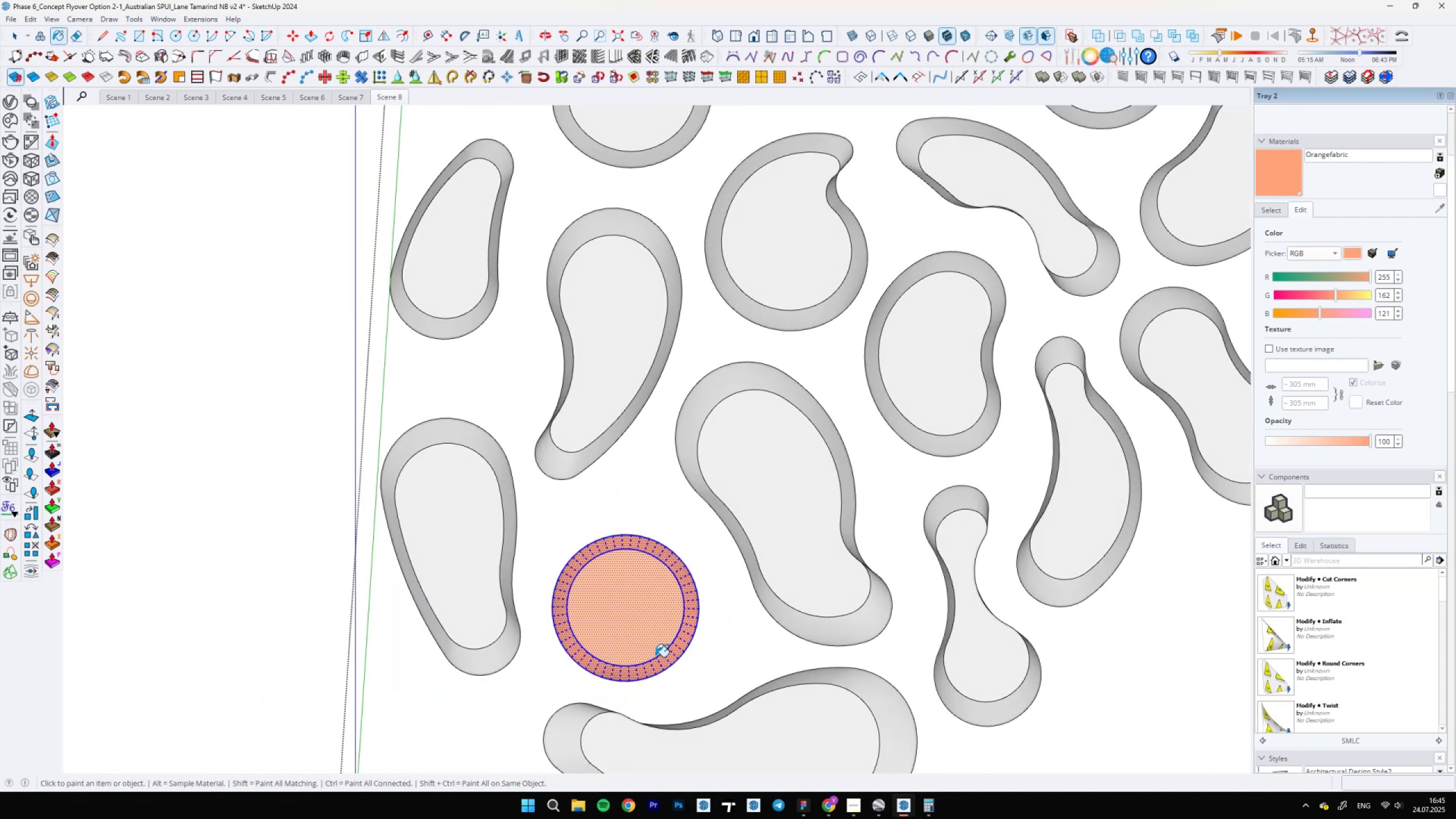 
key(M)
 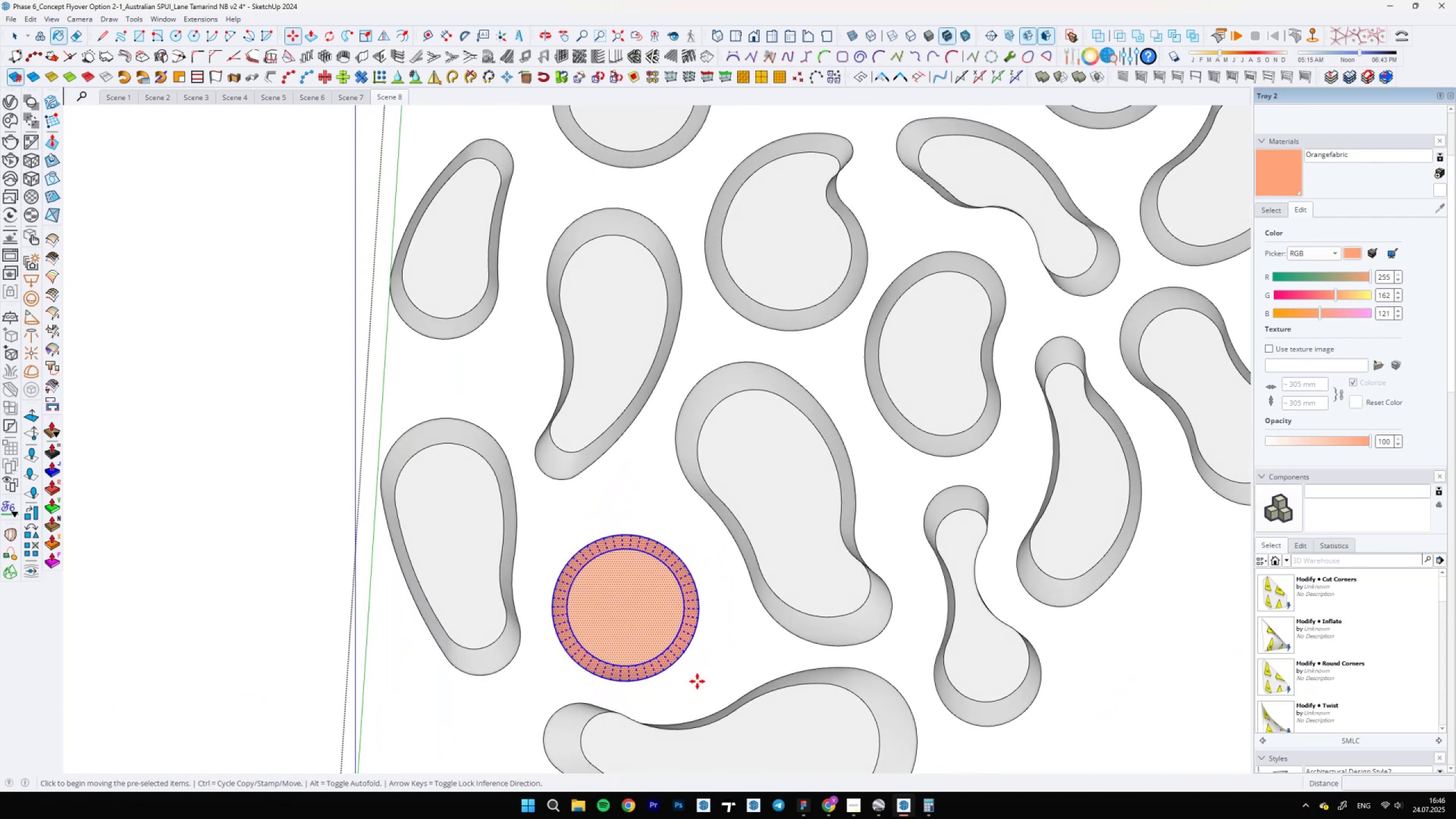 
left_click([698, 684])
 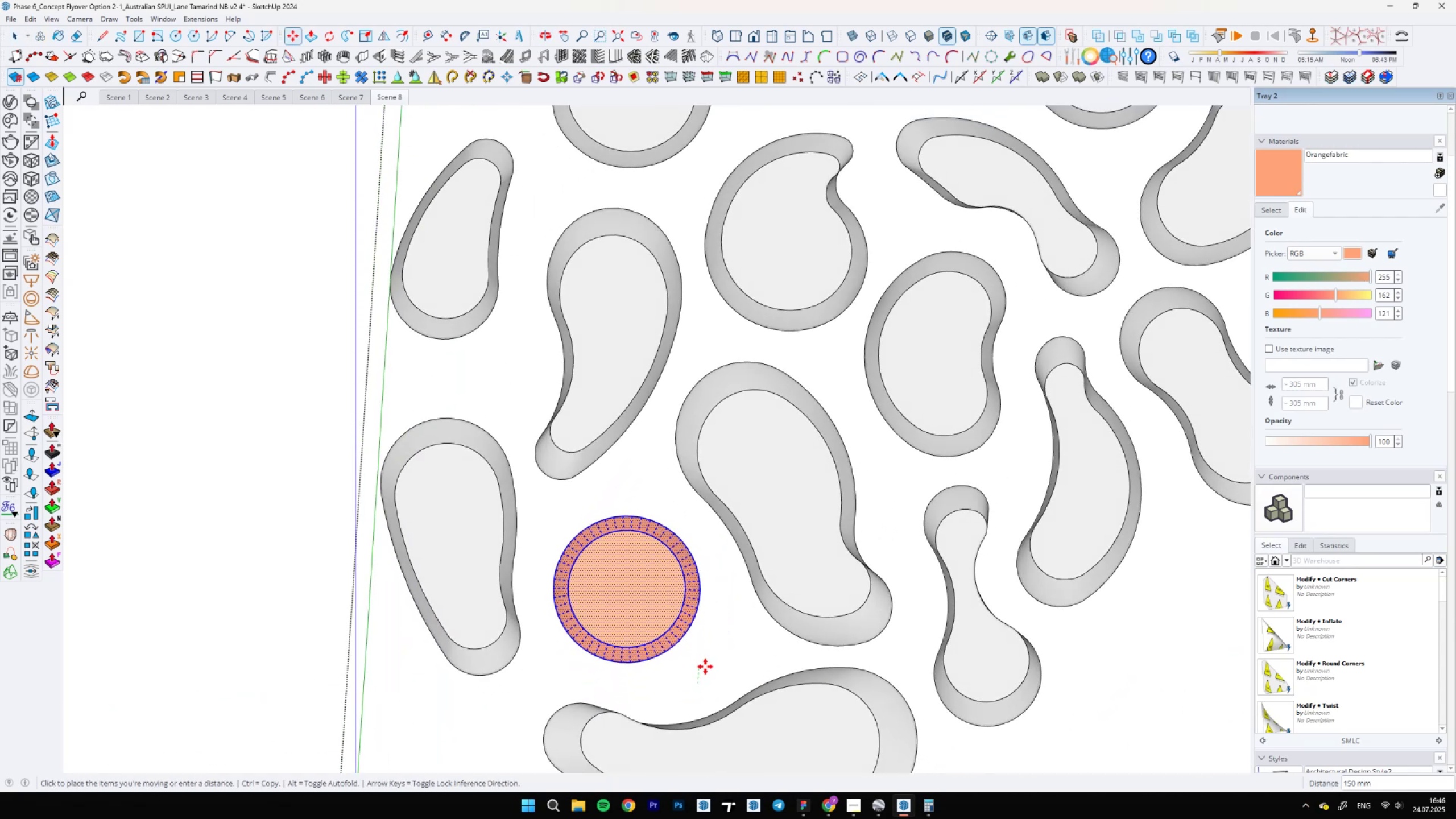 
left_click([705, 670])
 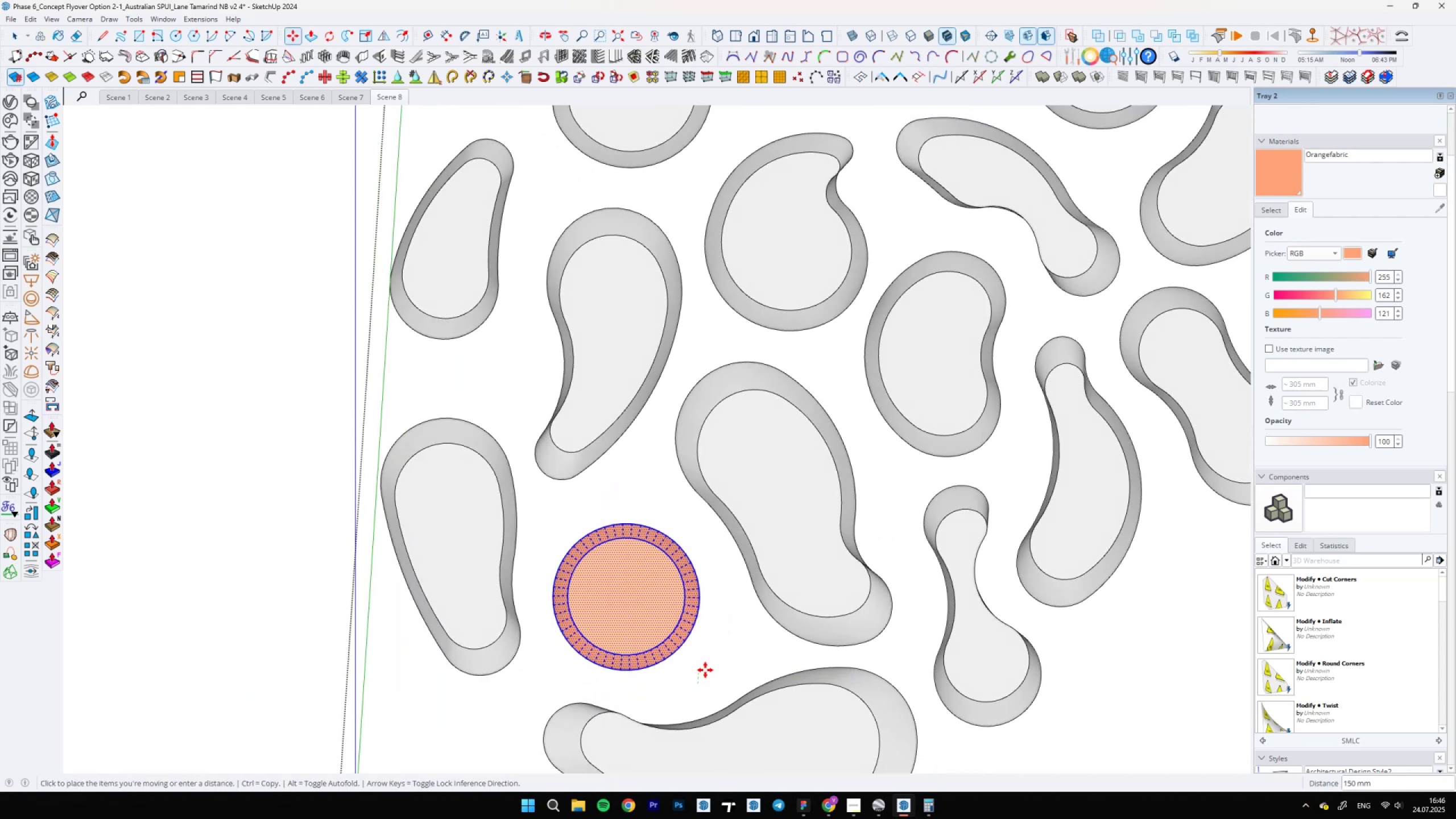 
key(Space)
 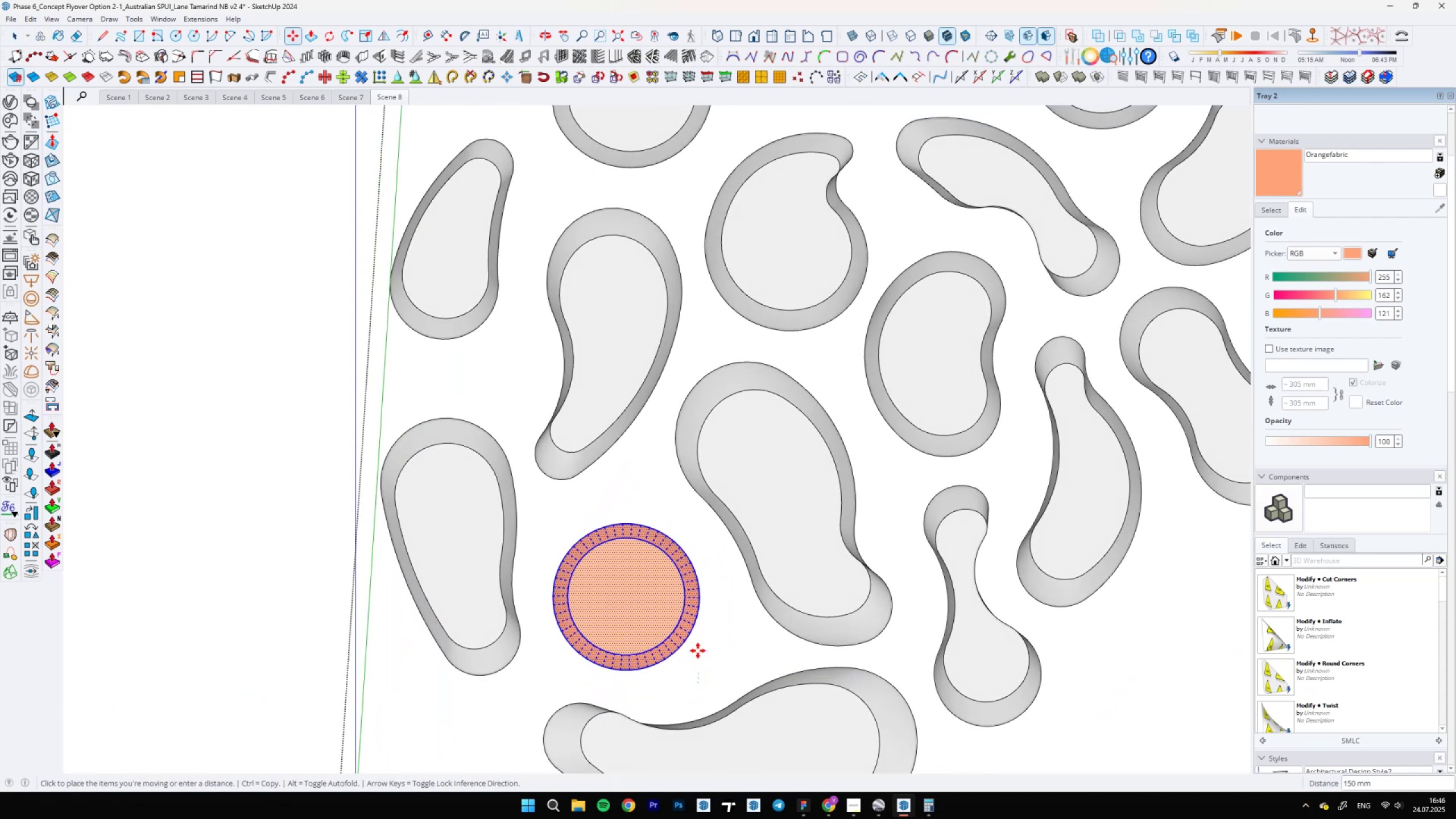 
scroll: coordinate [586, 498], scroll_direction: down, amount: 15.0
 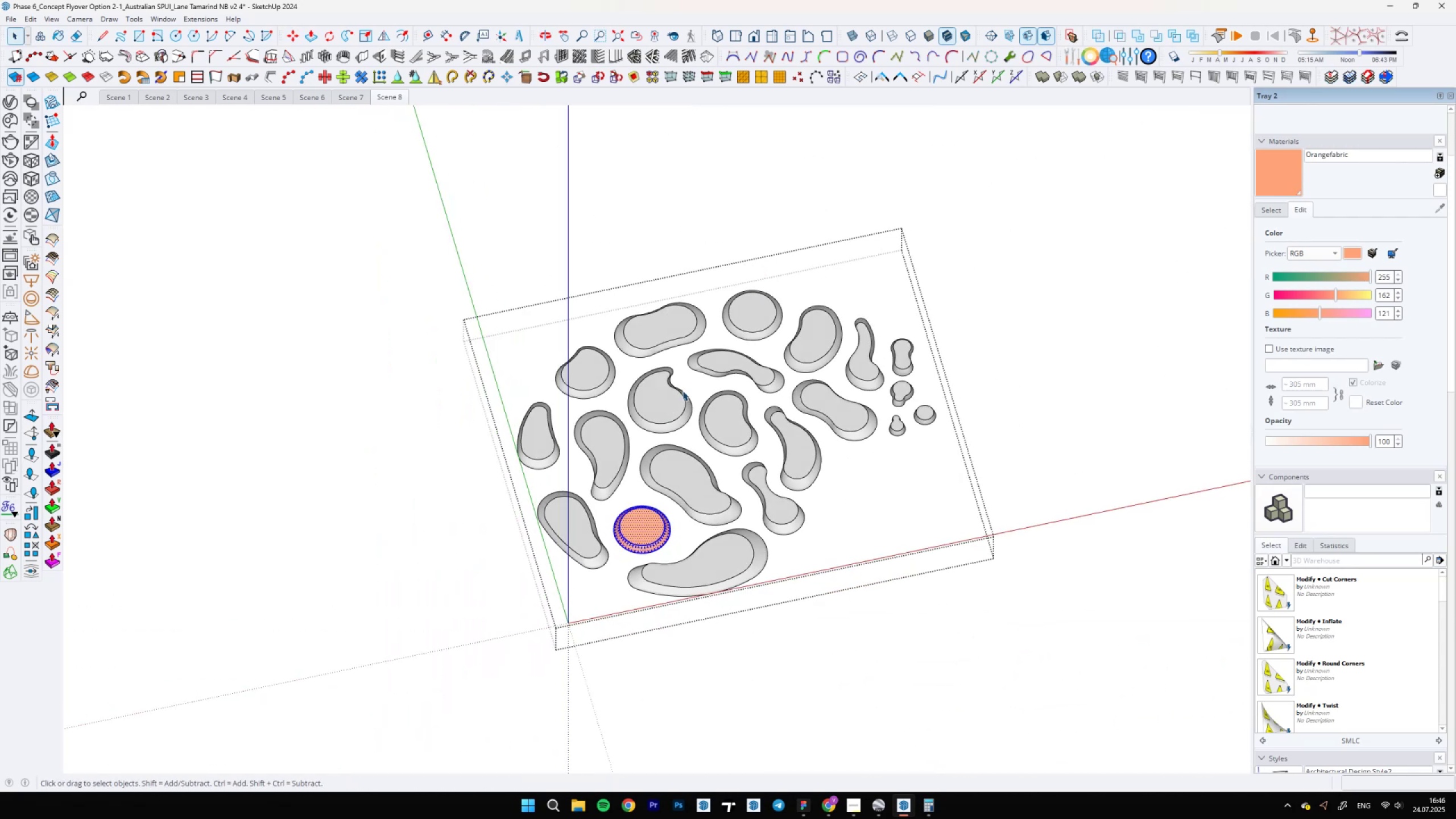 
double_click([664, 411])
 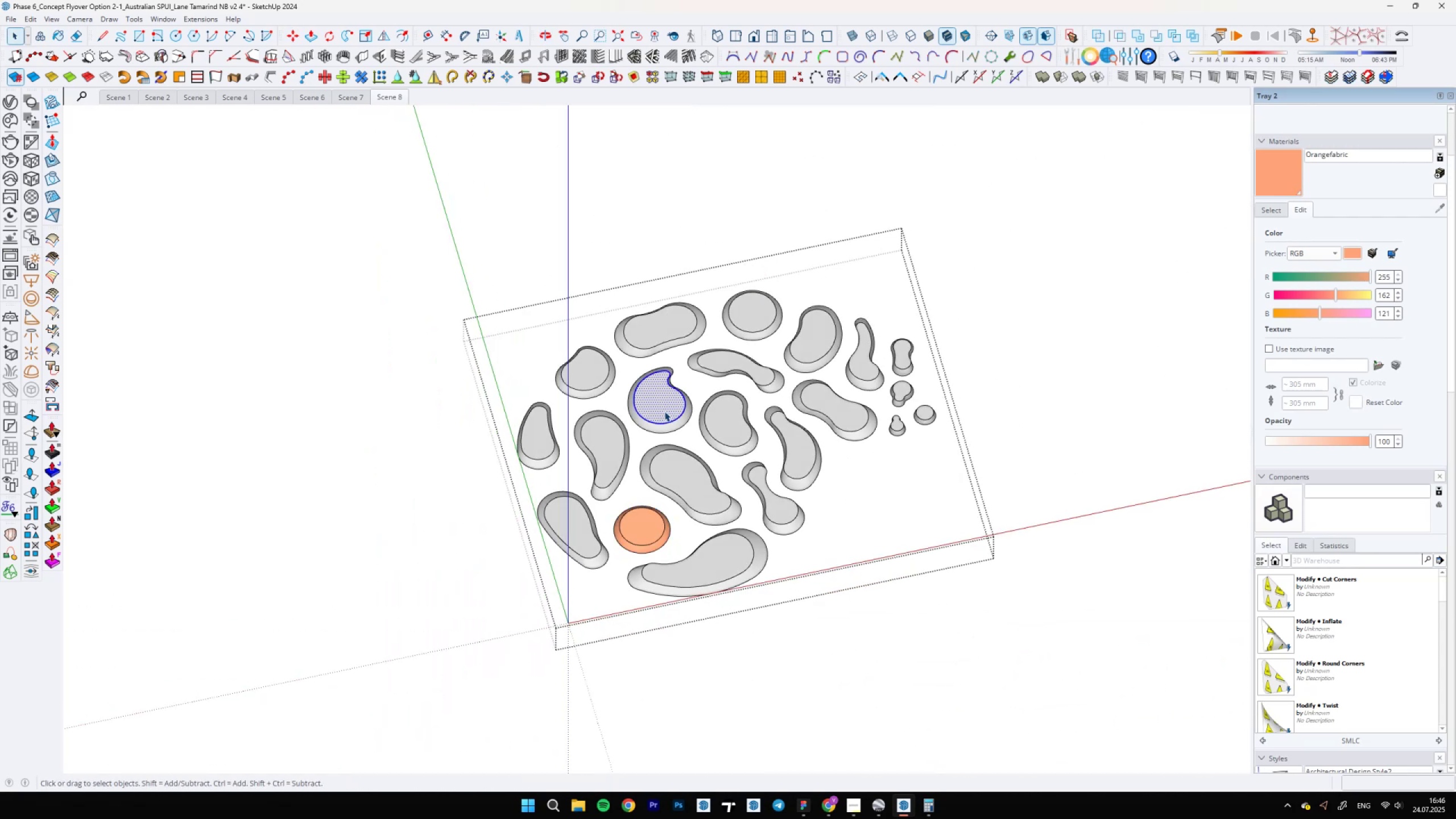 
triple_click([664, 411])
 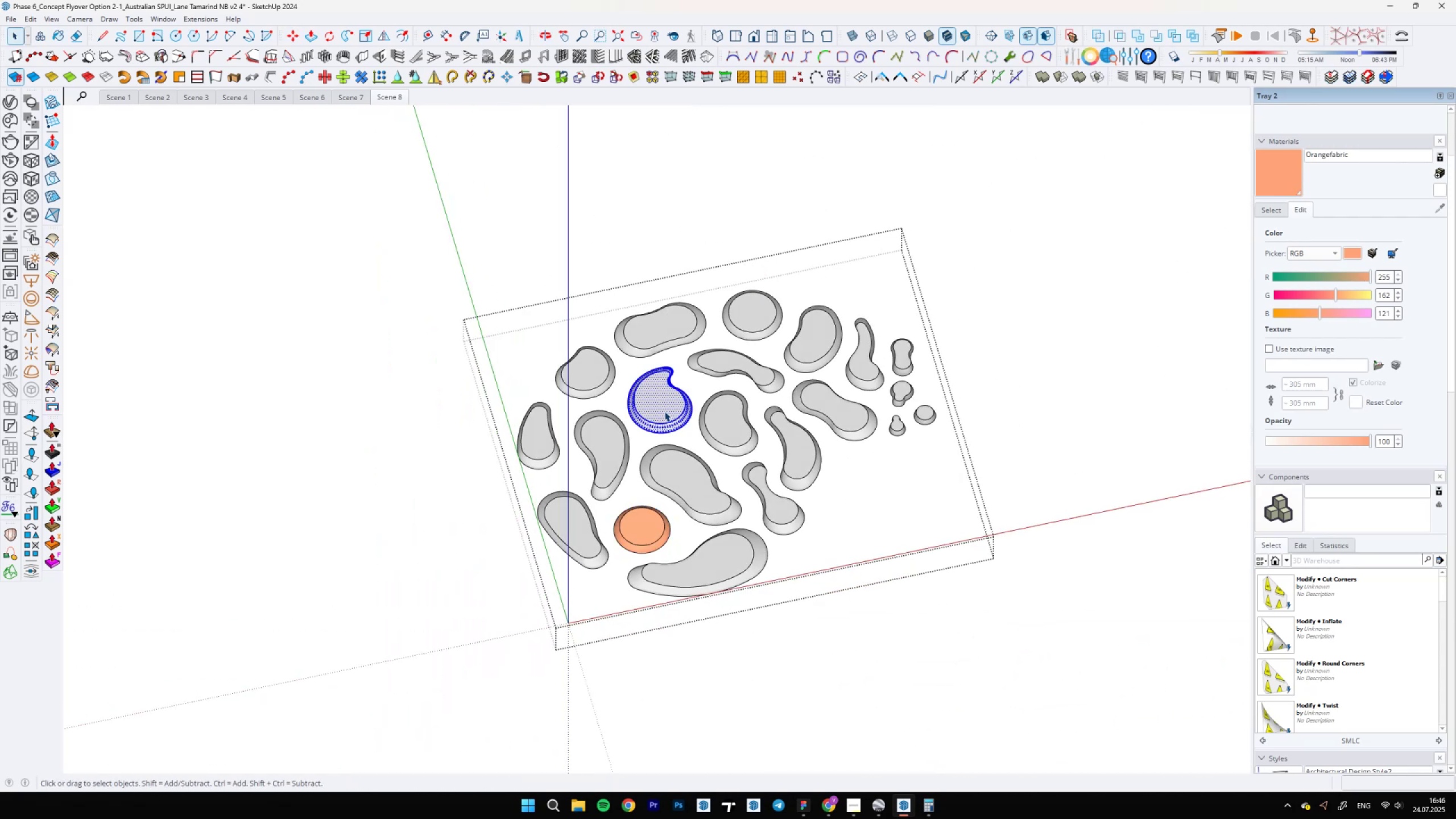 
triple_click([664, 411])
 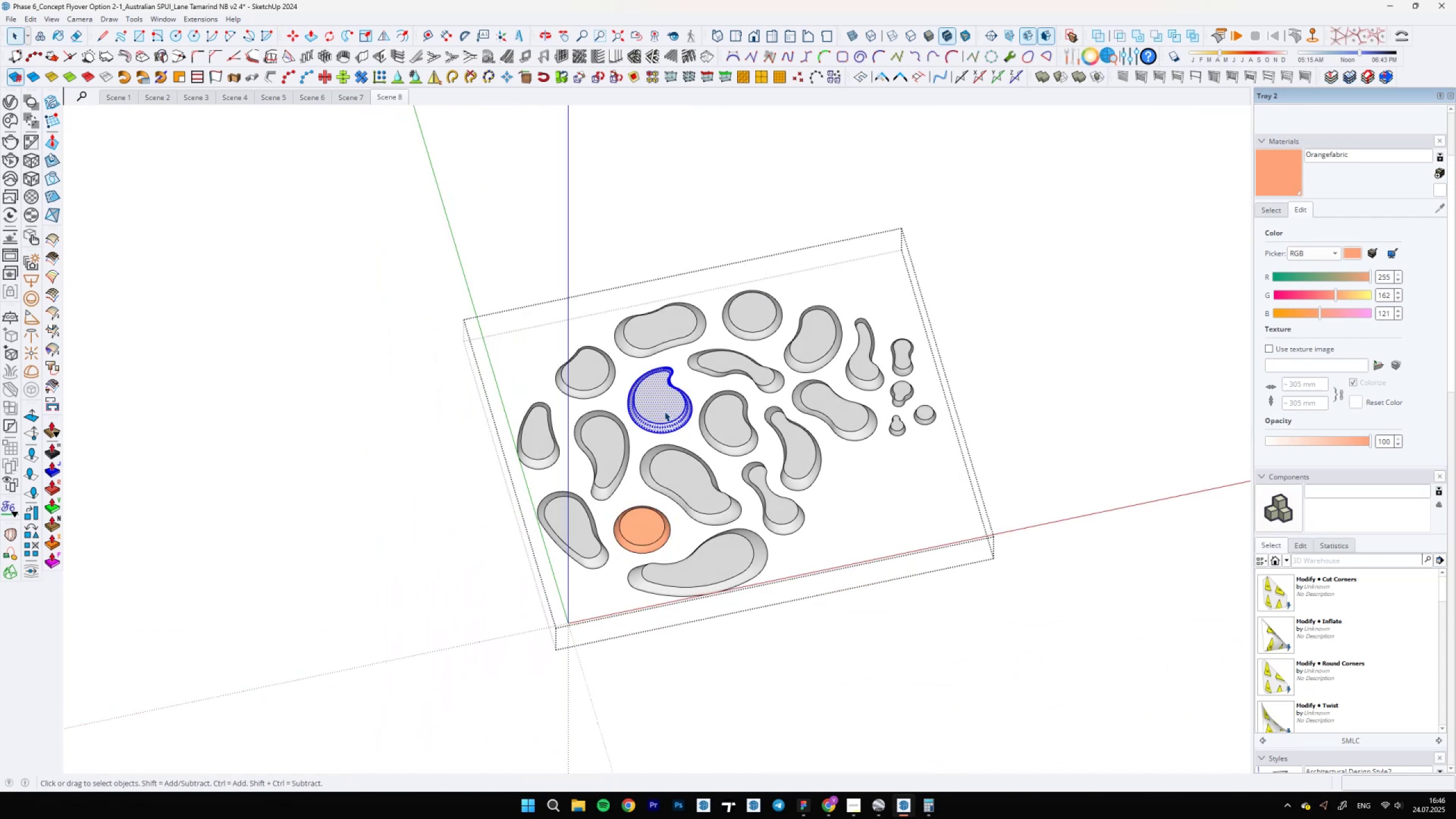 
key(C)
 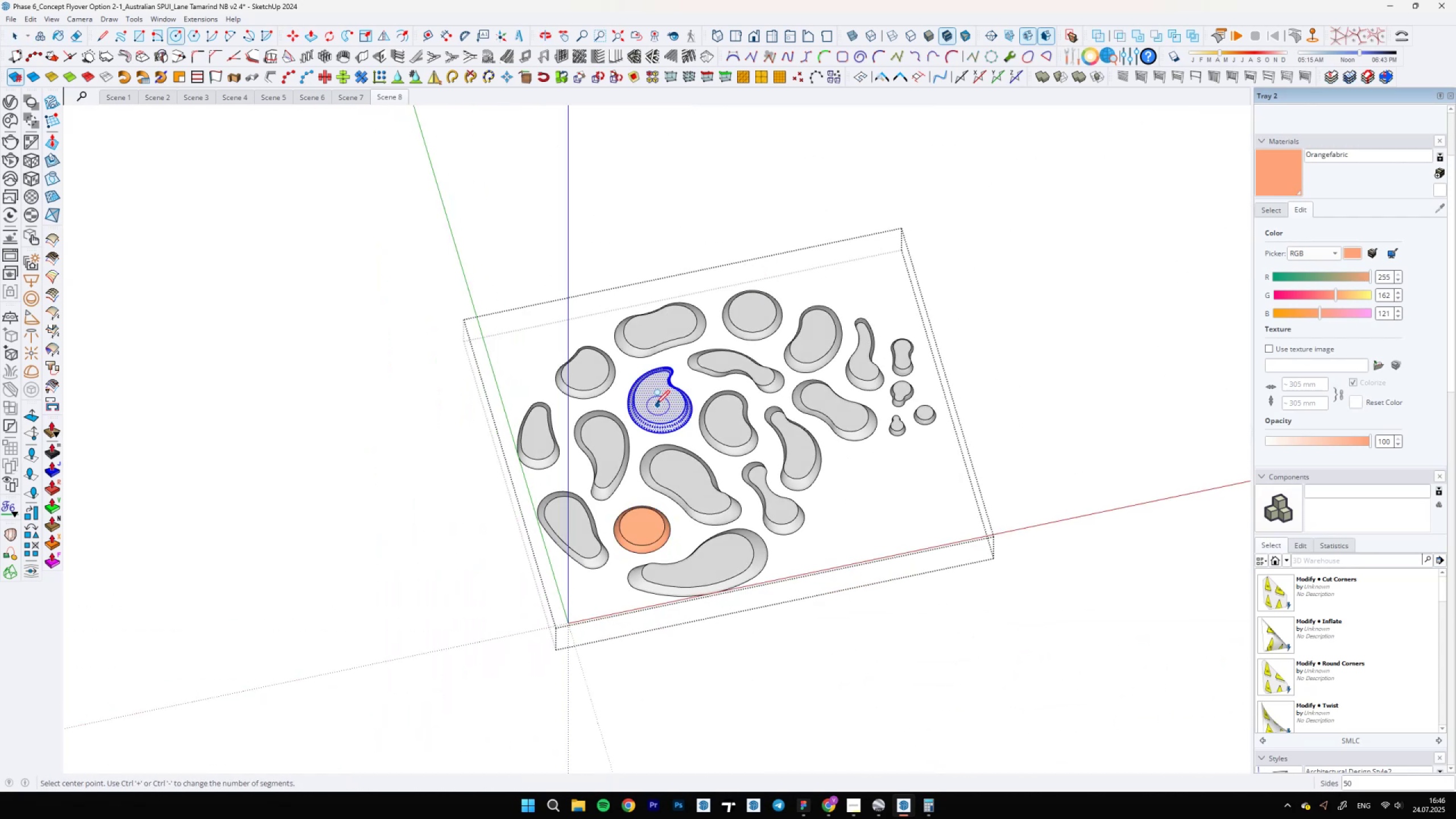 
triple_click([653, 402])
 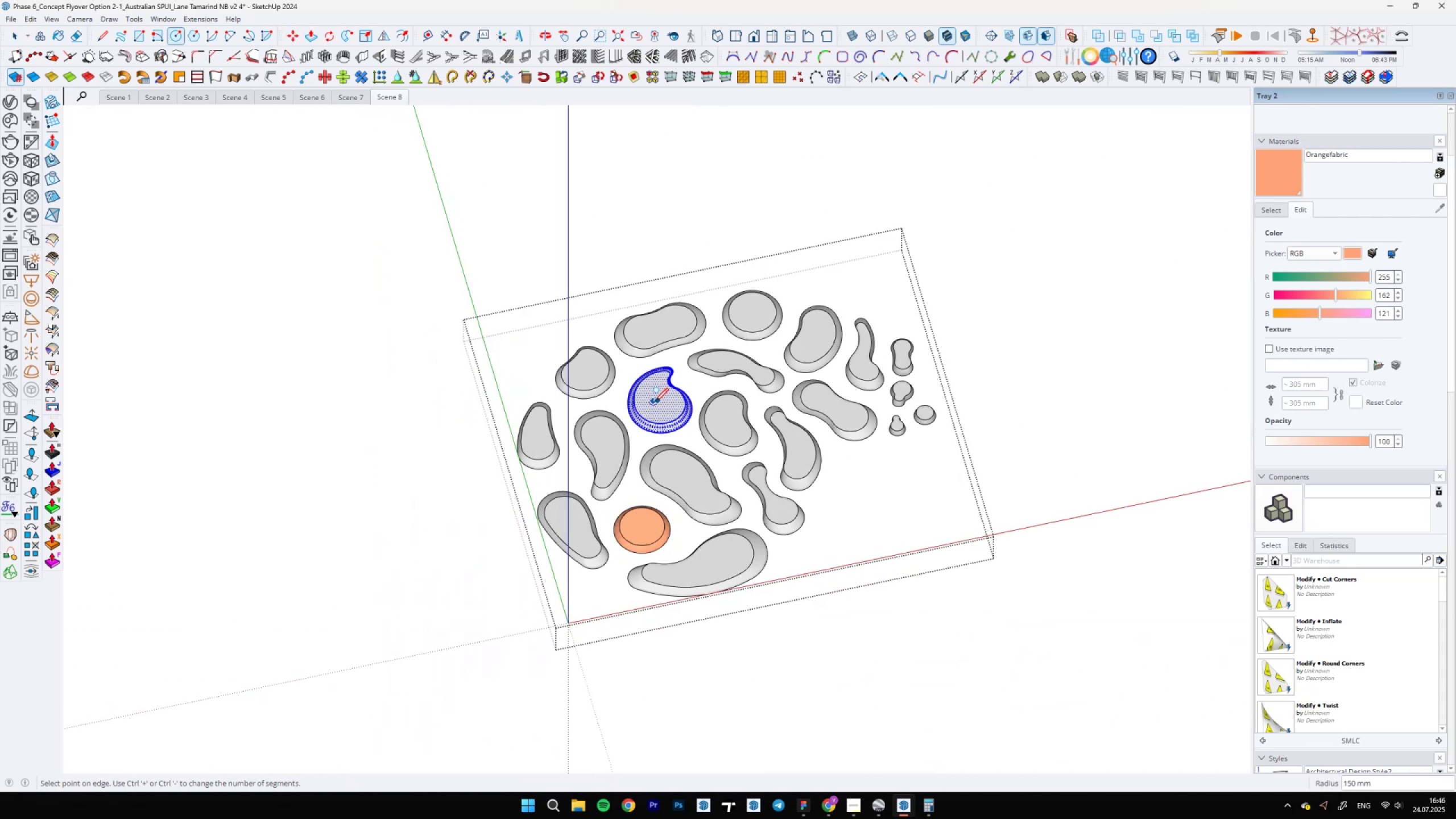 
key(B)
 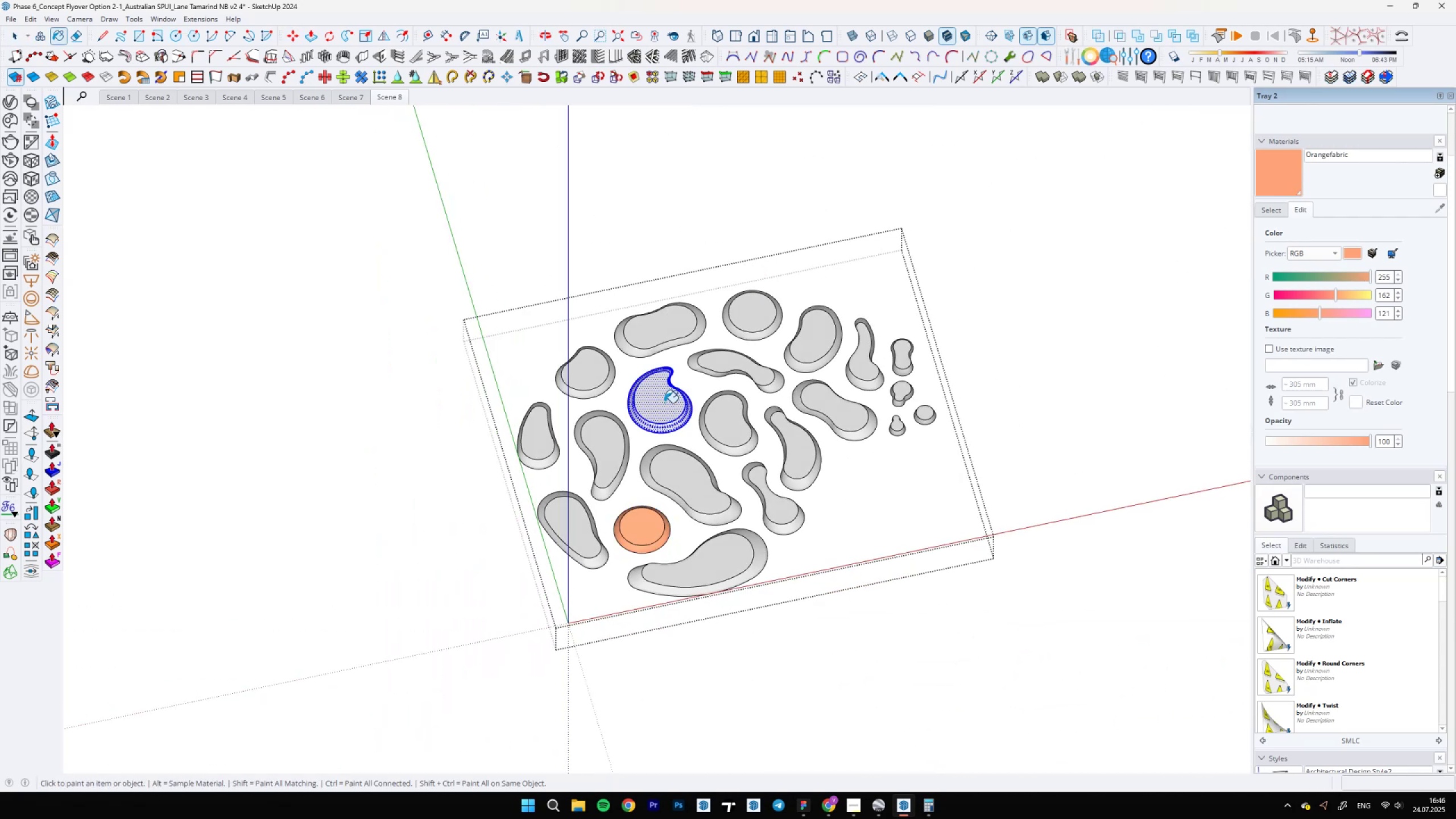 
left_click([665, 403])
 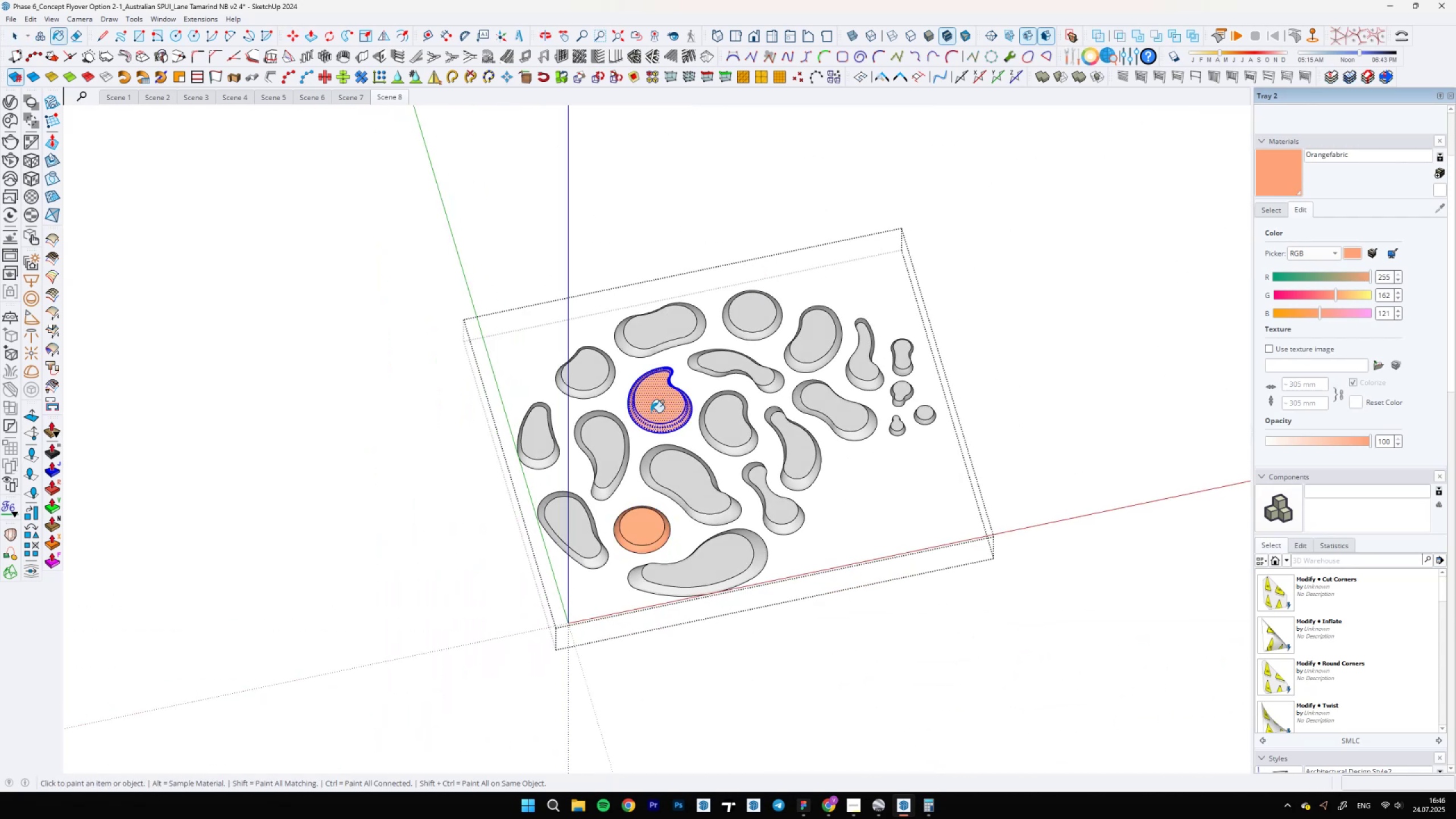 
scroll: coordinate [676, 437], scroll_direction: down, amount: 3.0
 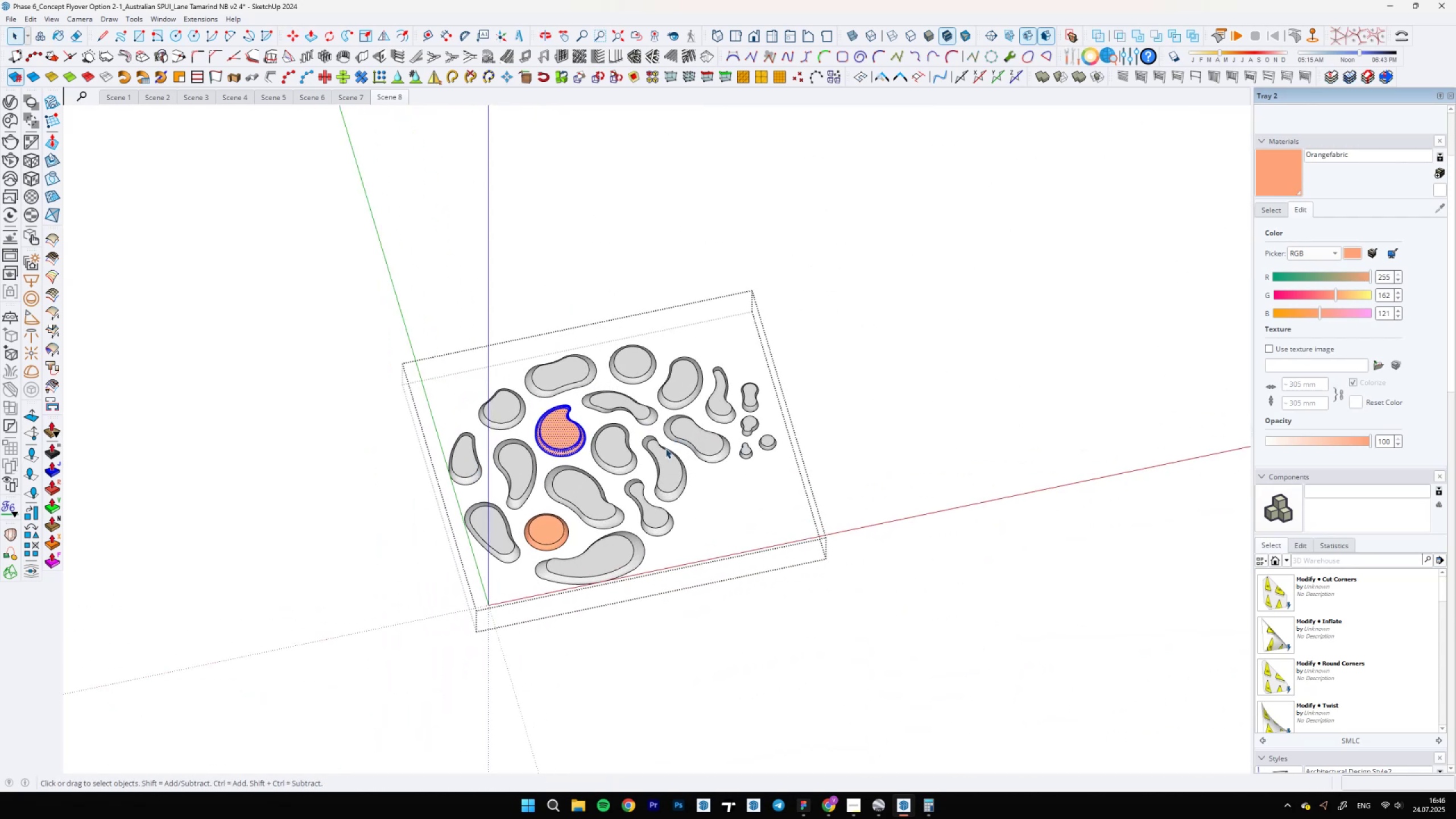 
key(Space)
 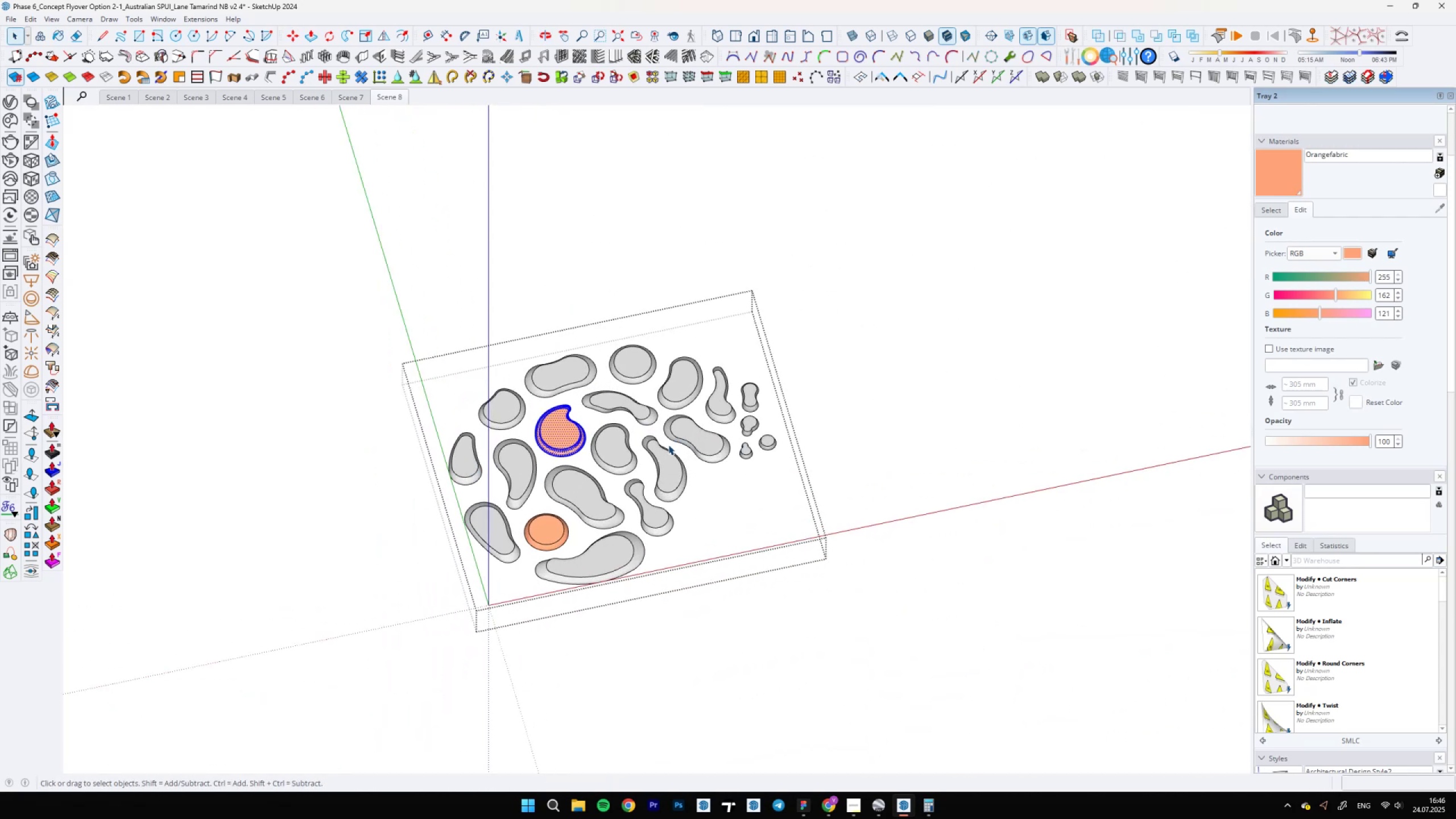 
double_click([665, 448])
 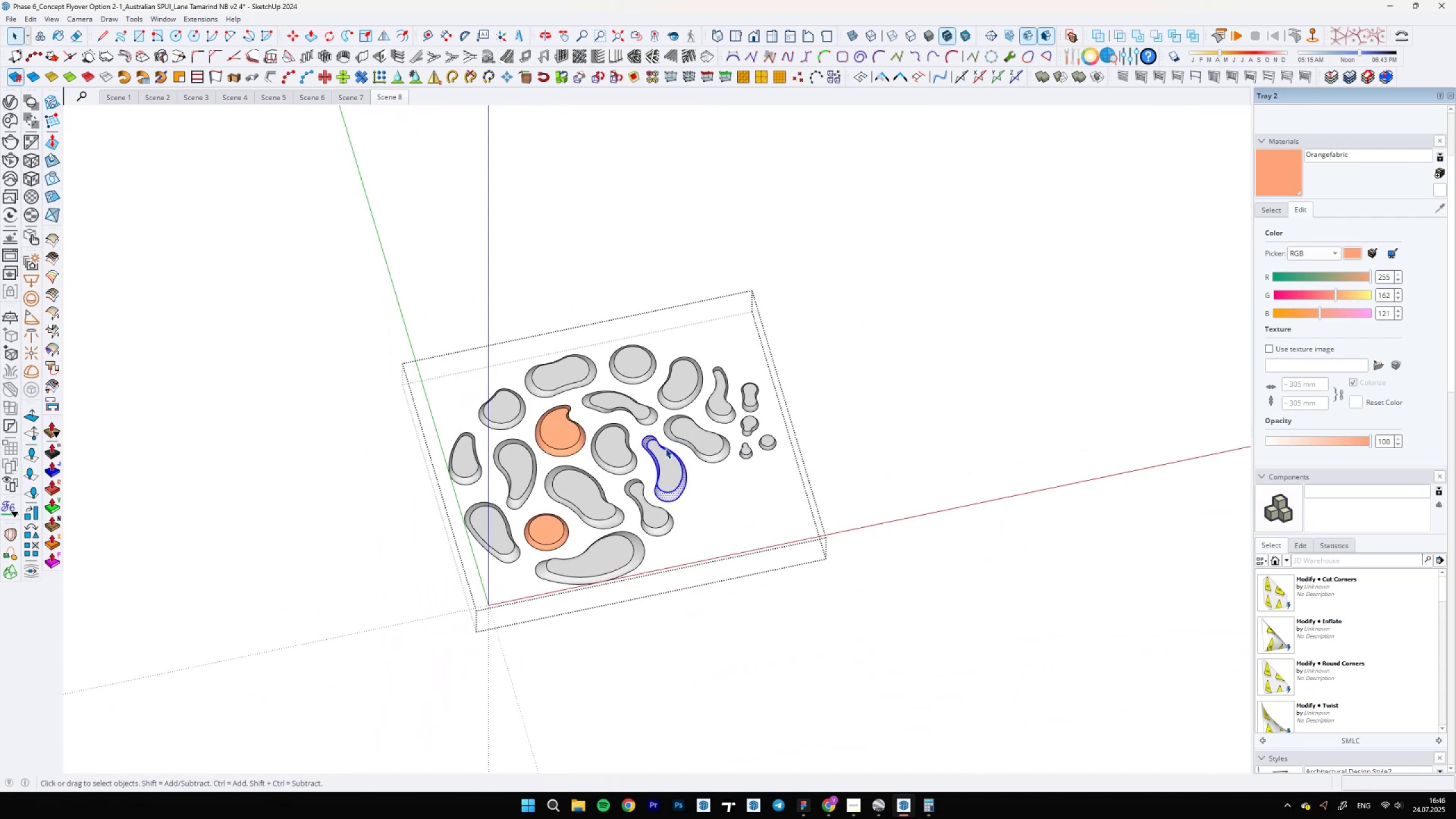 
triple_click([665, 448])
 